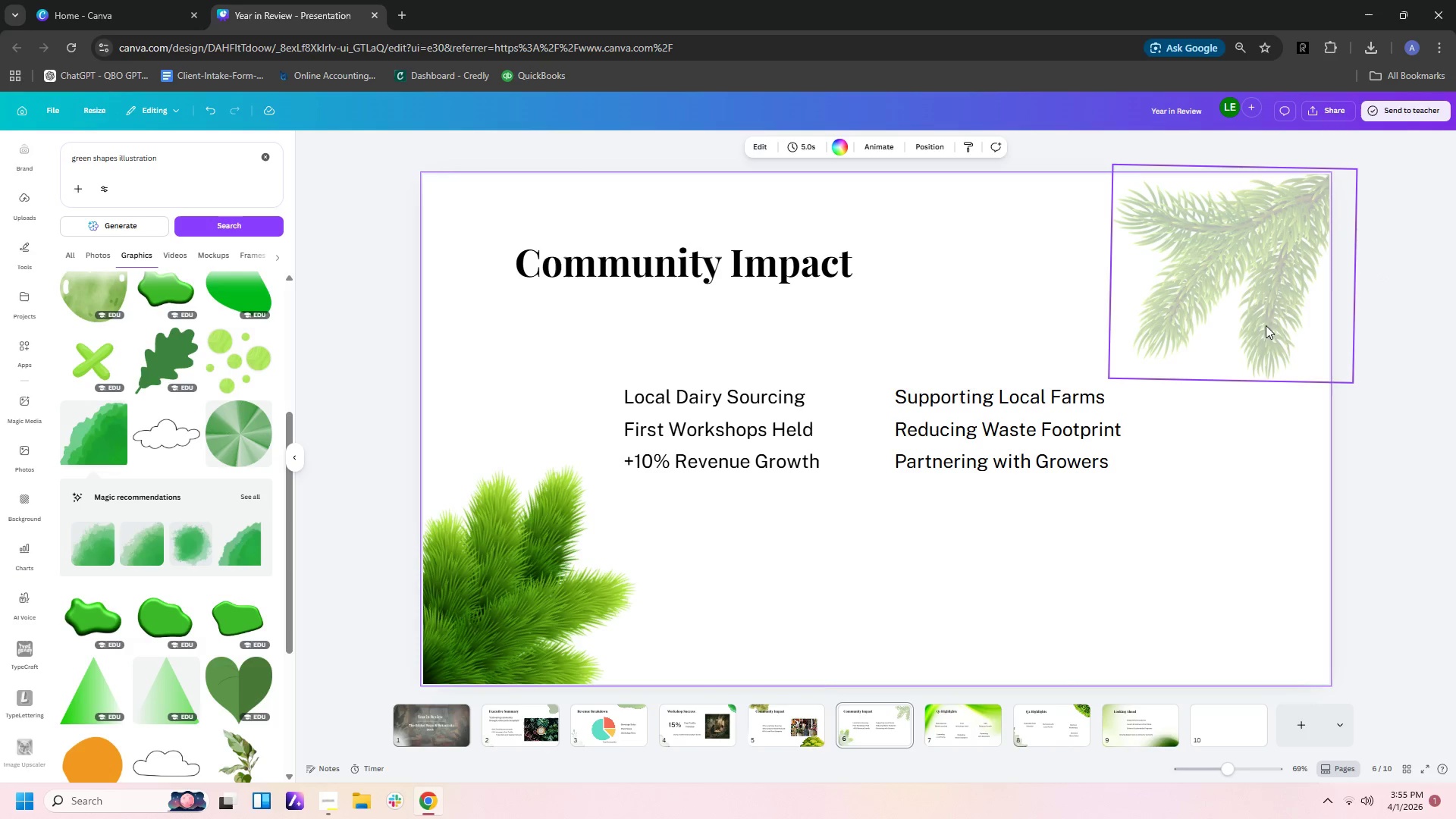 
left_click([1268, 303])
 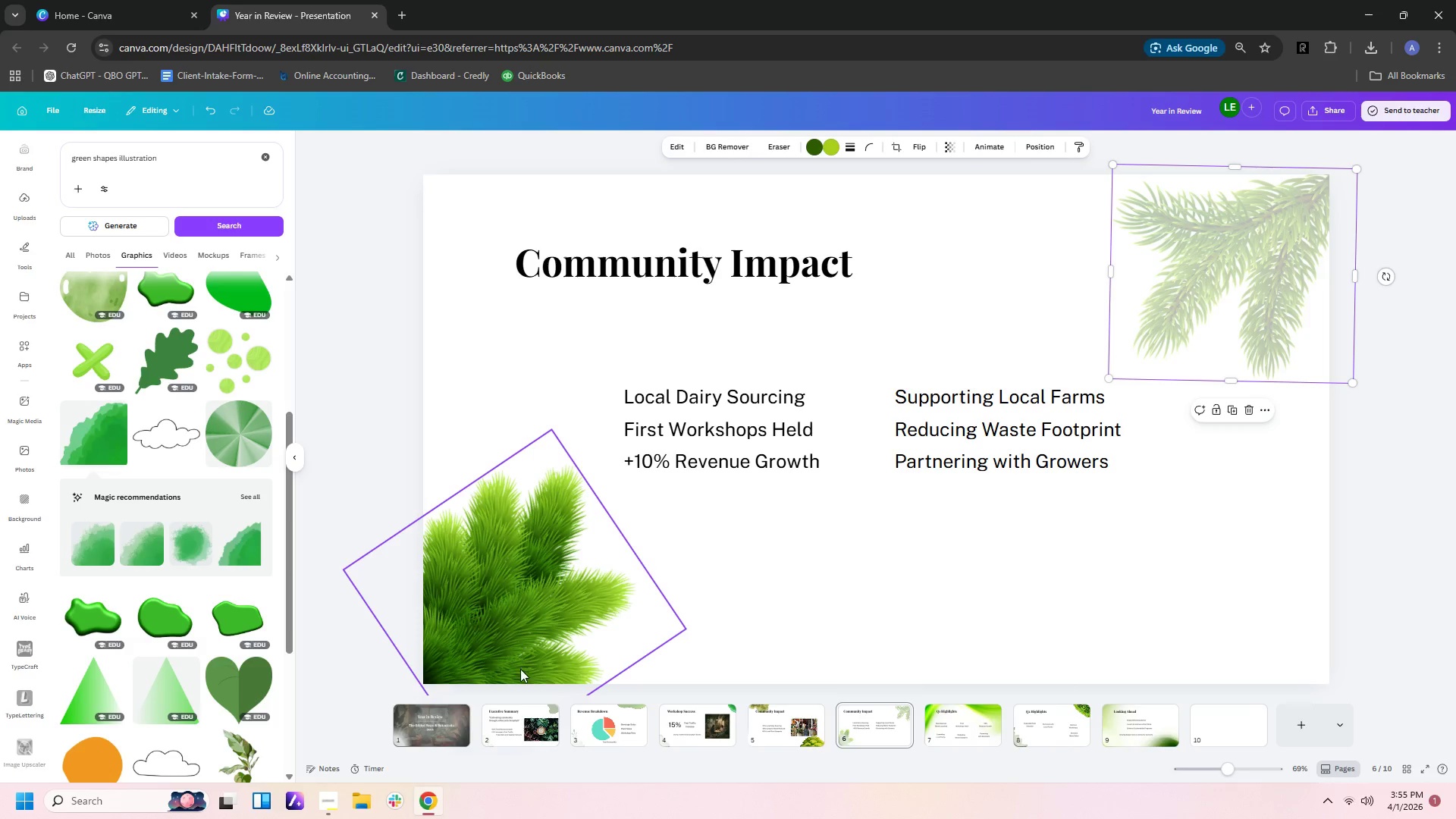 
left_click([513, 610])
 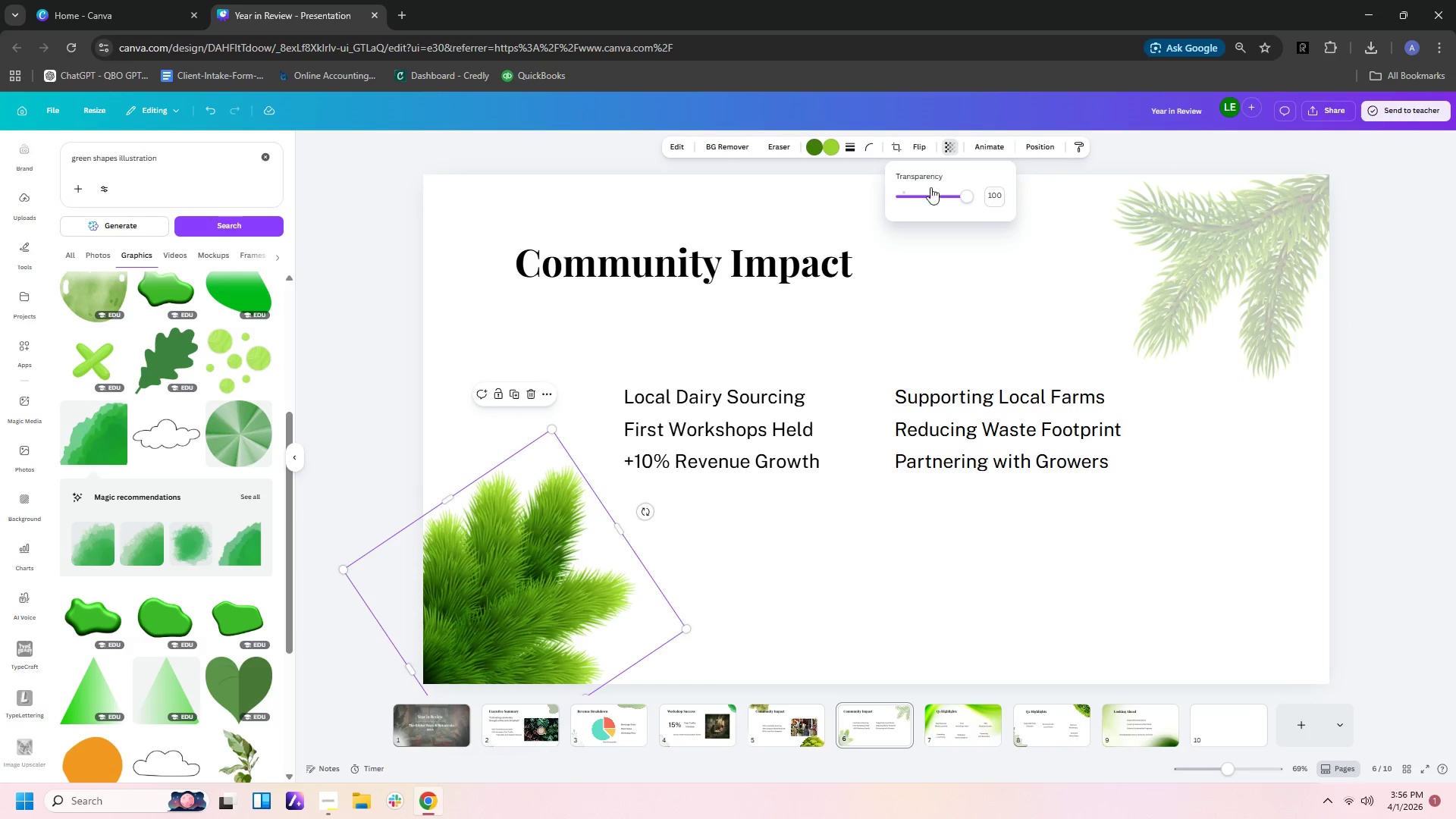 
left_click_drag(start_coordinate=[968, 199], to_coordinate=[935, 196])
 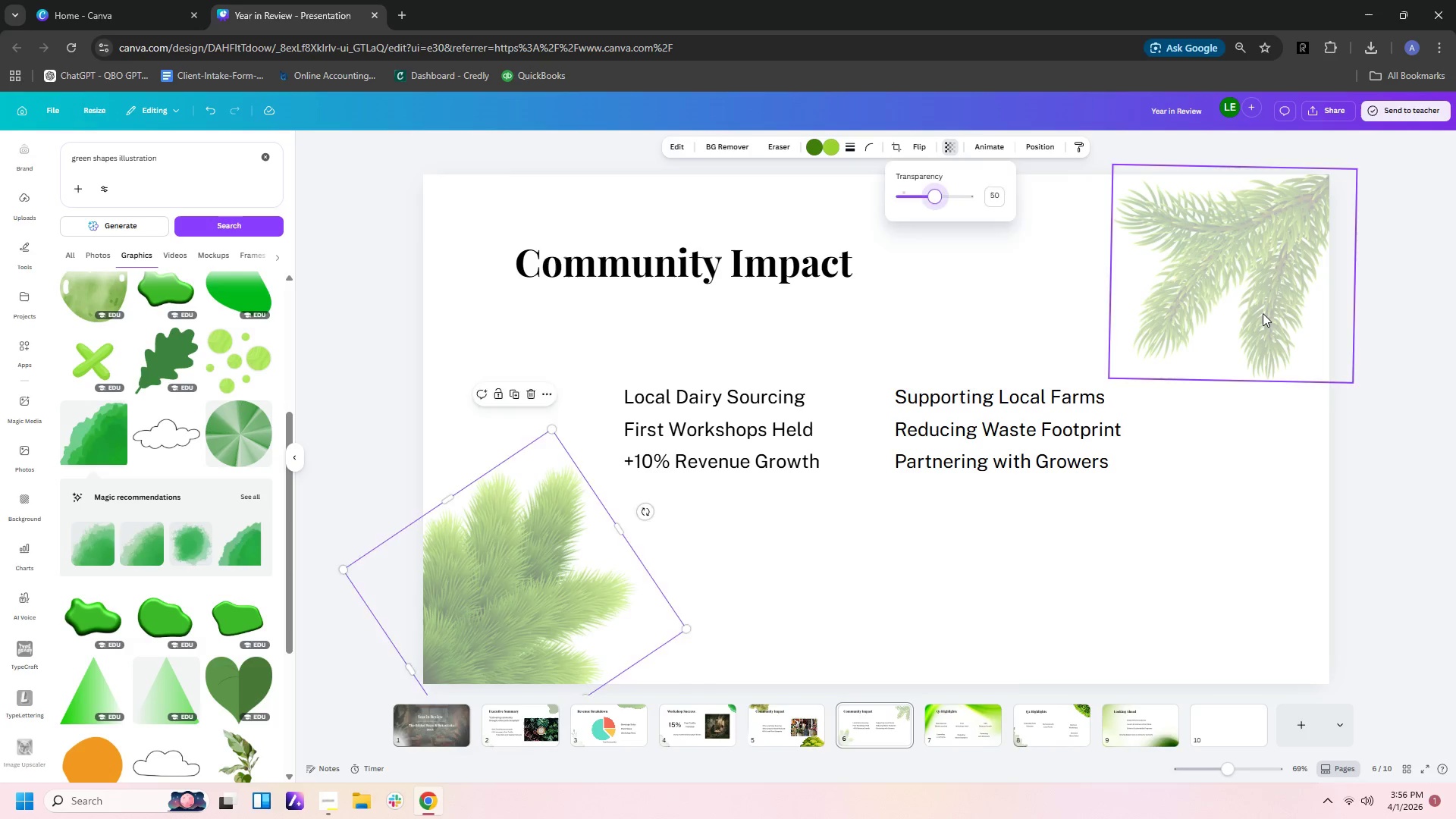 
left_click([1263, 313])
 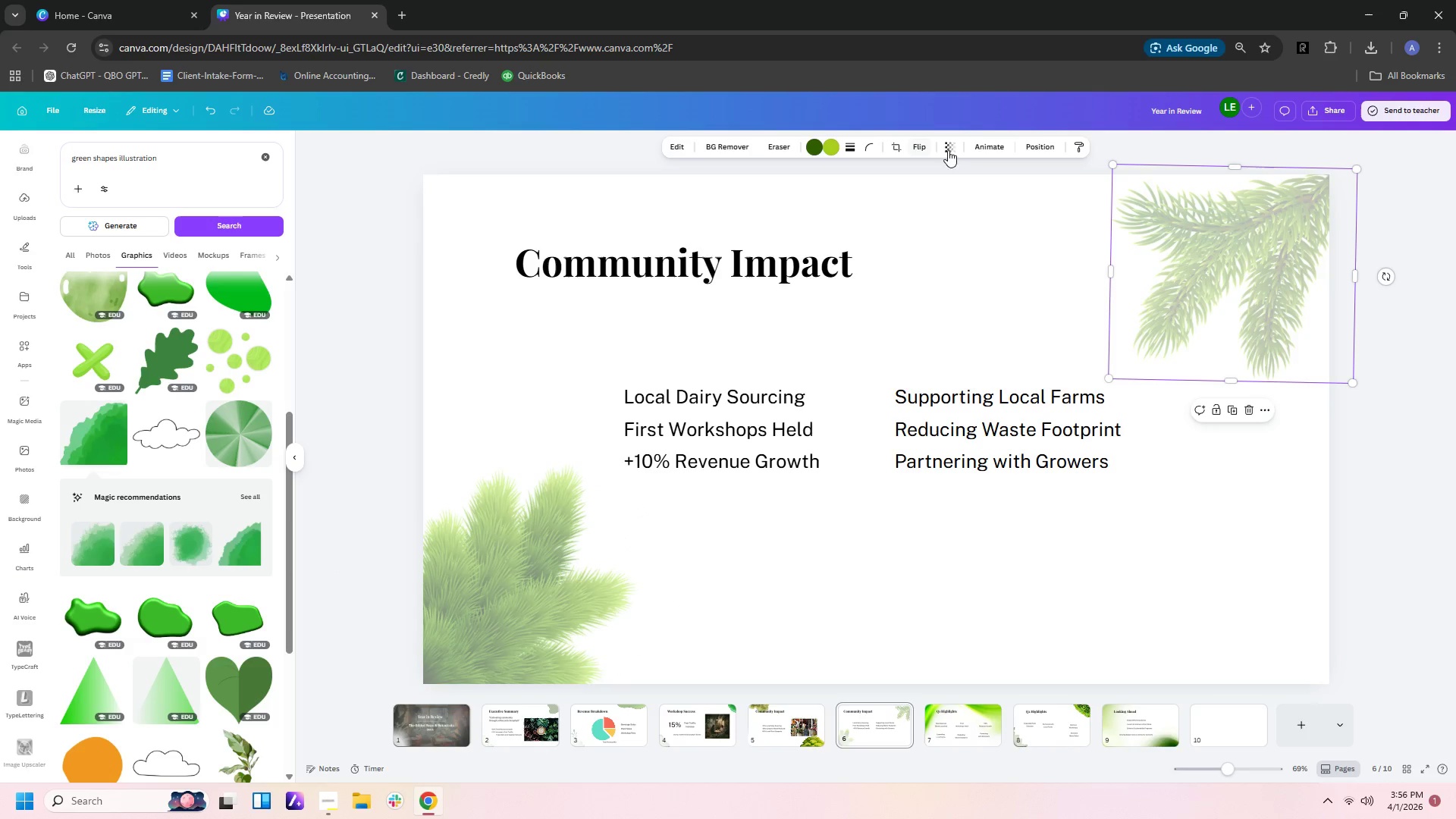 
left_click([954, 150])
 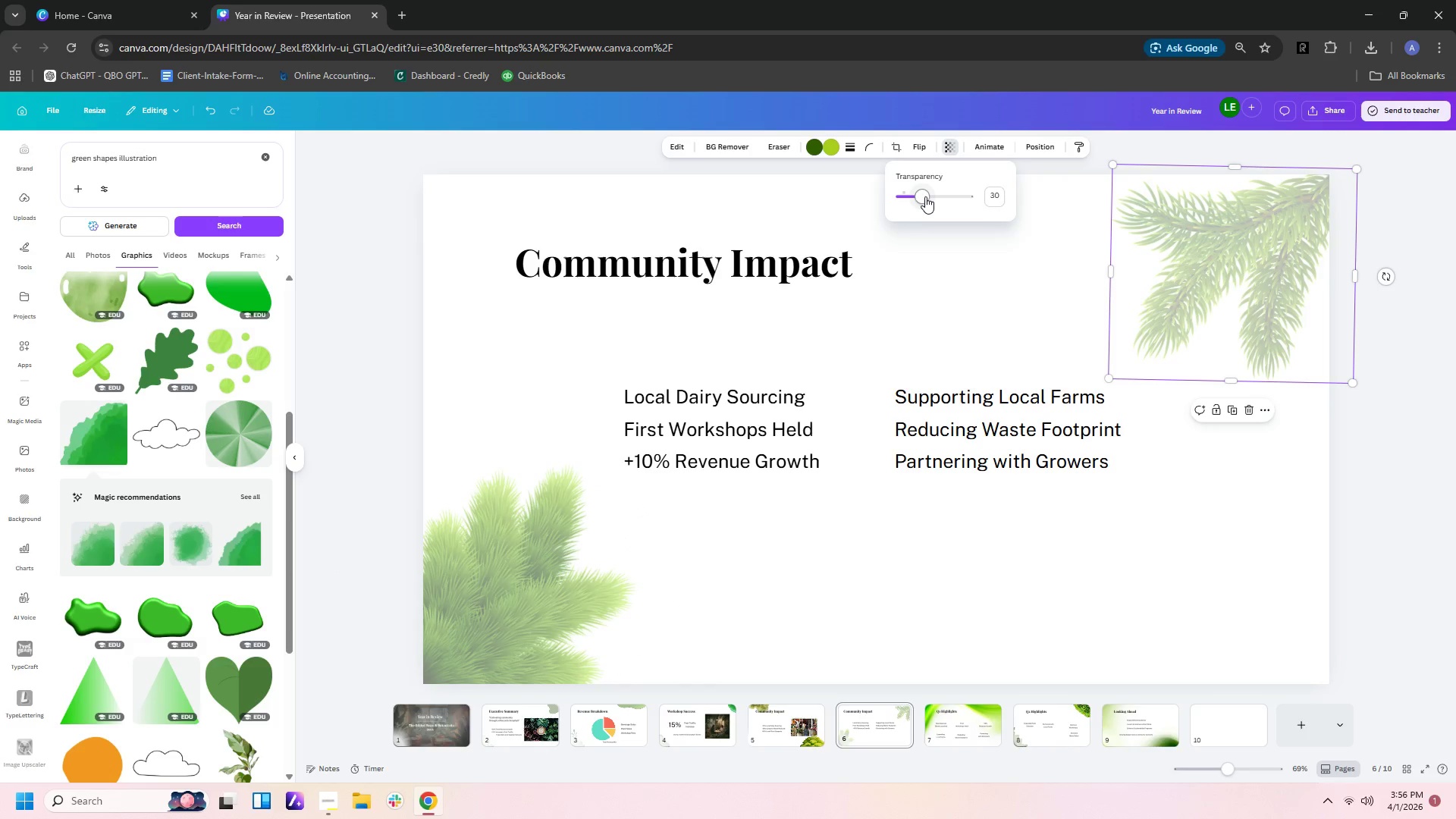 
left_click_drag(start_coordinate=[923, 196], to_coordinate=[935, 196])
 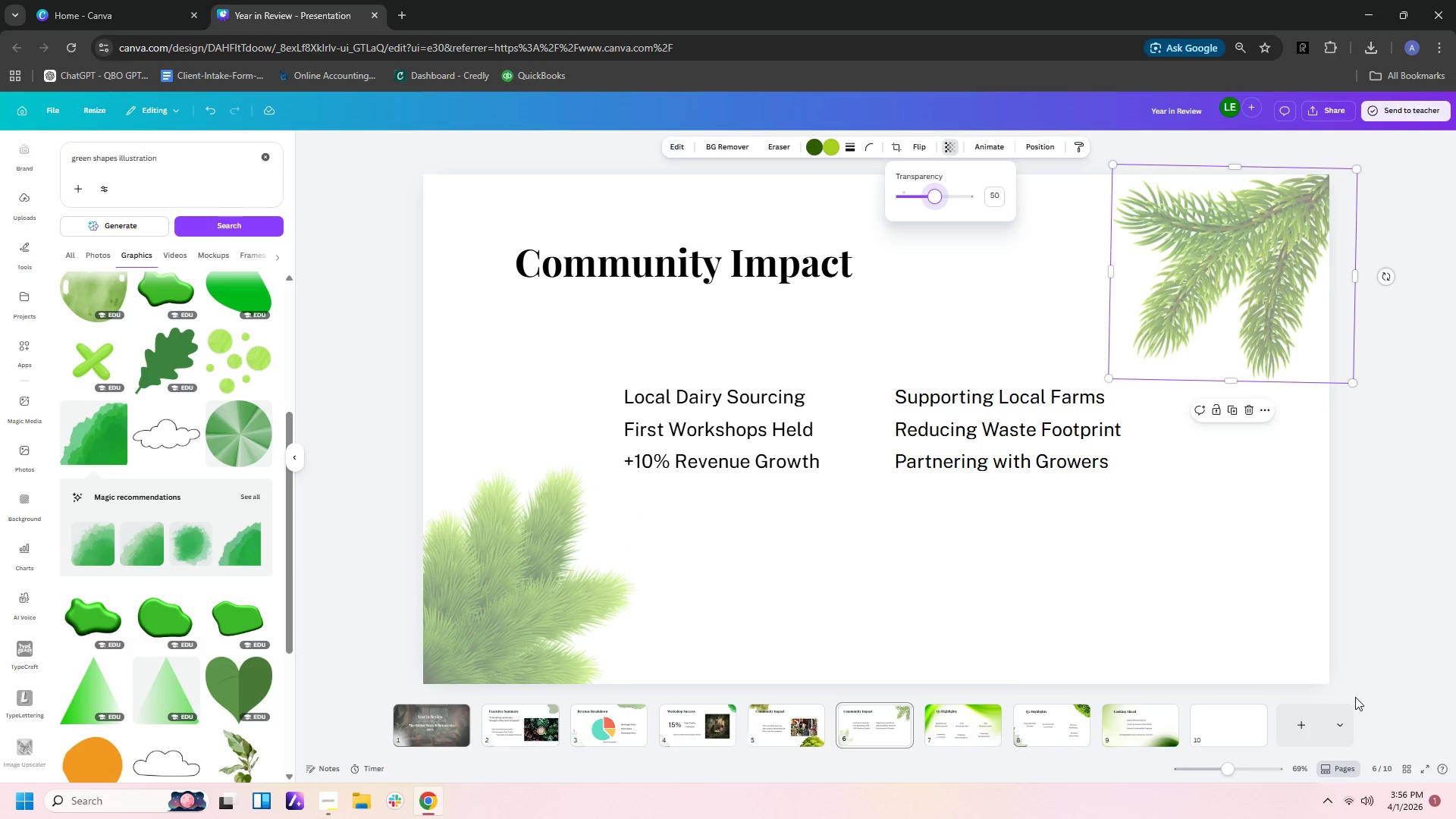 
left_click([1280, 653])
 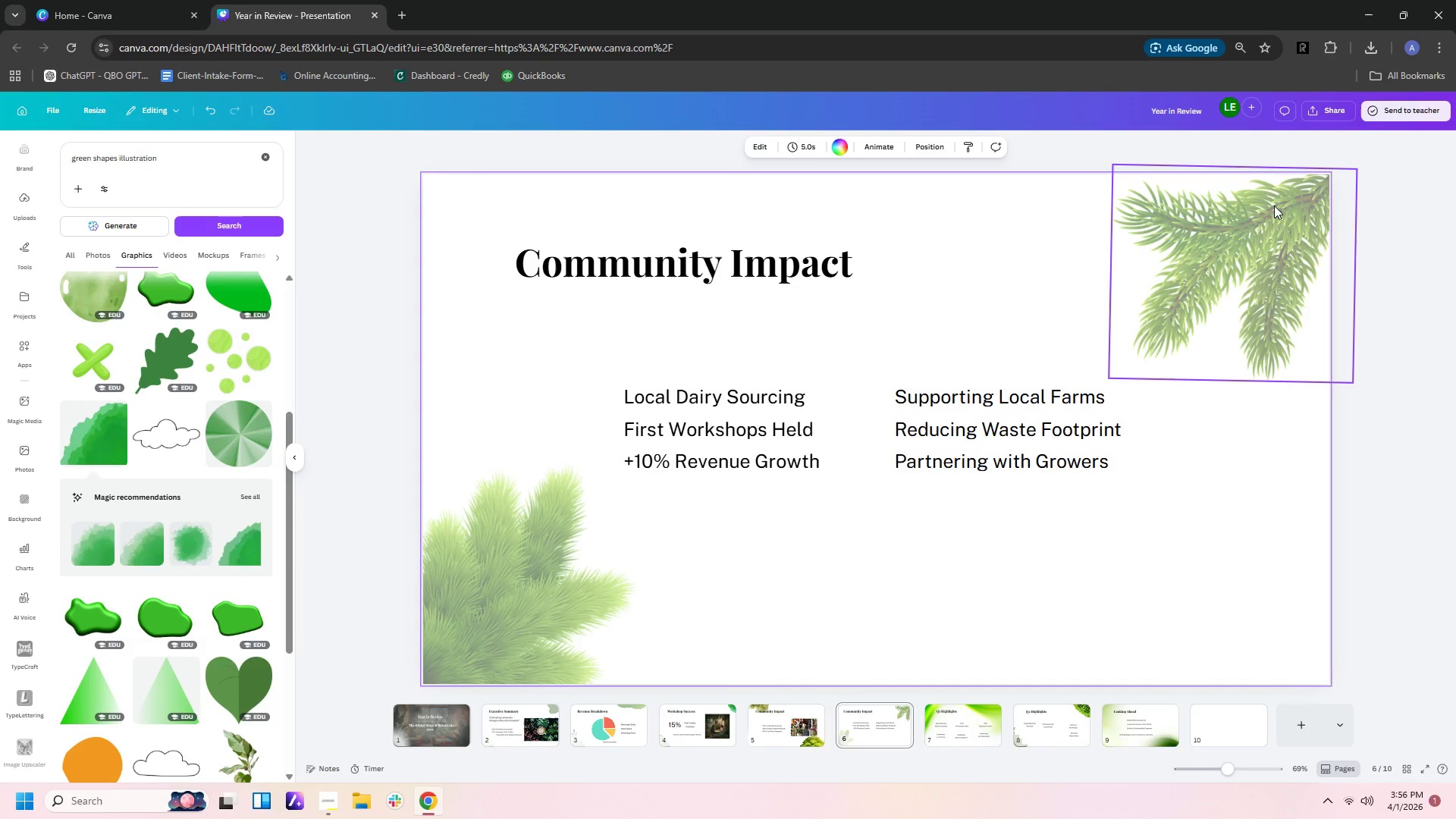 
left_click_drag(start_coordinate=[1272, 234], to_coordinate=[1319, 189])
 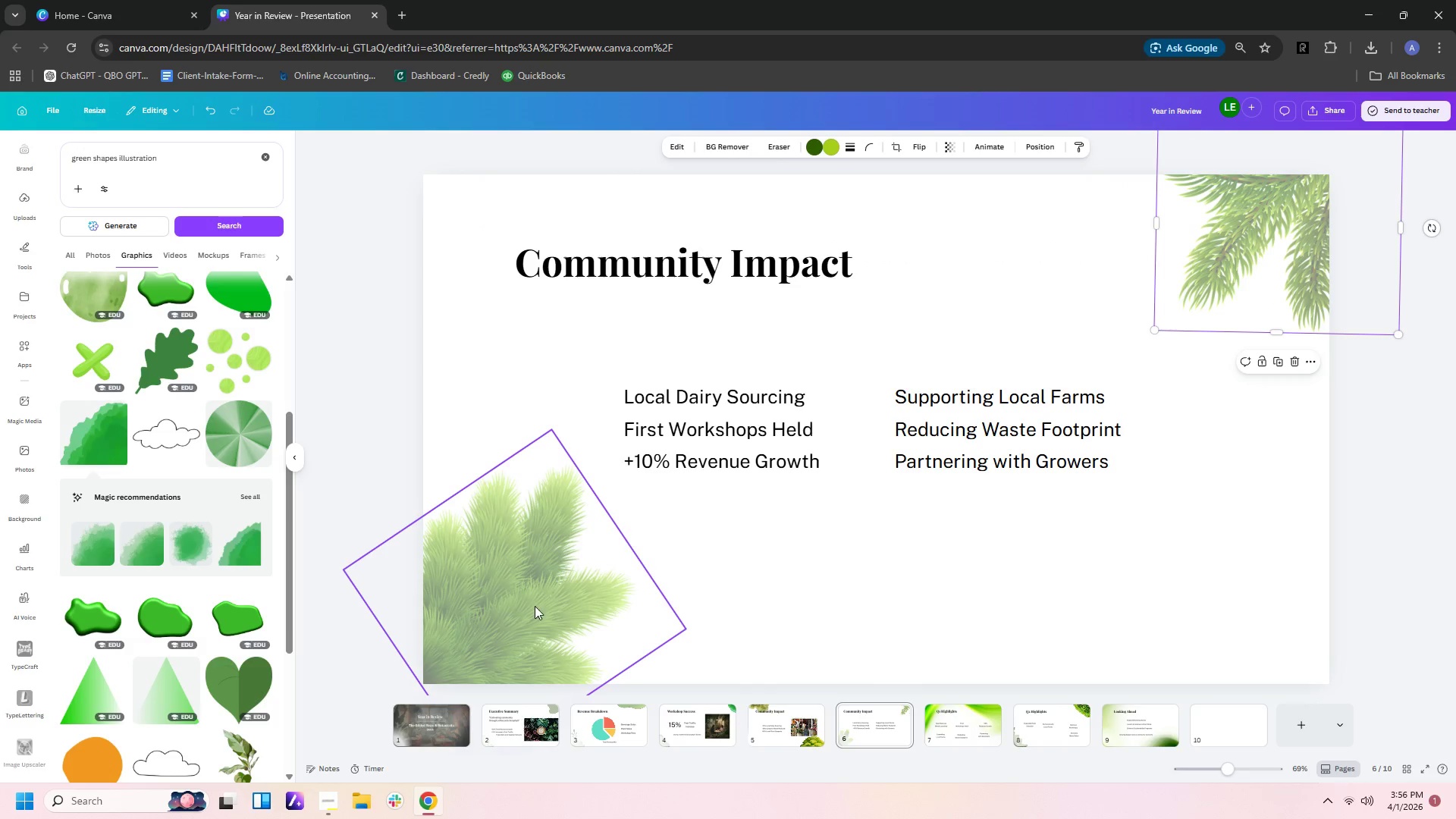 
left_click_drag(start_coordinate=[502, 592], to_coordinate=[460, 674])
 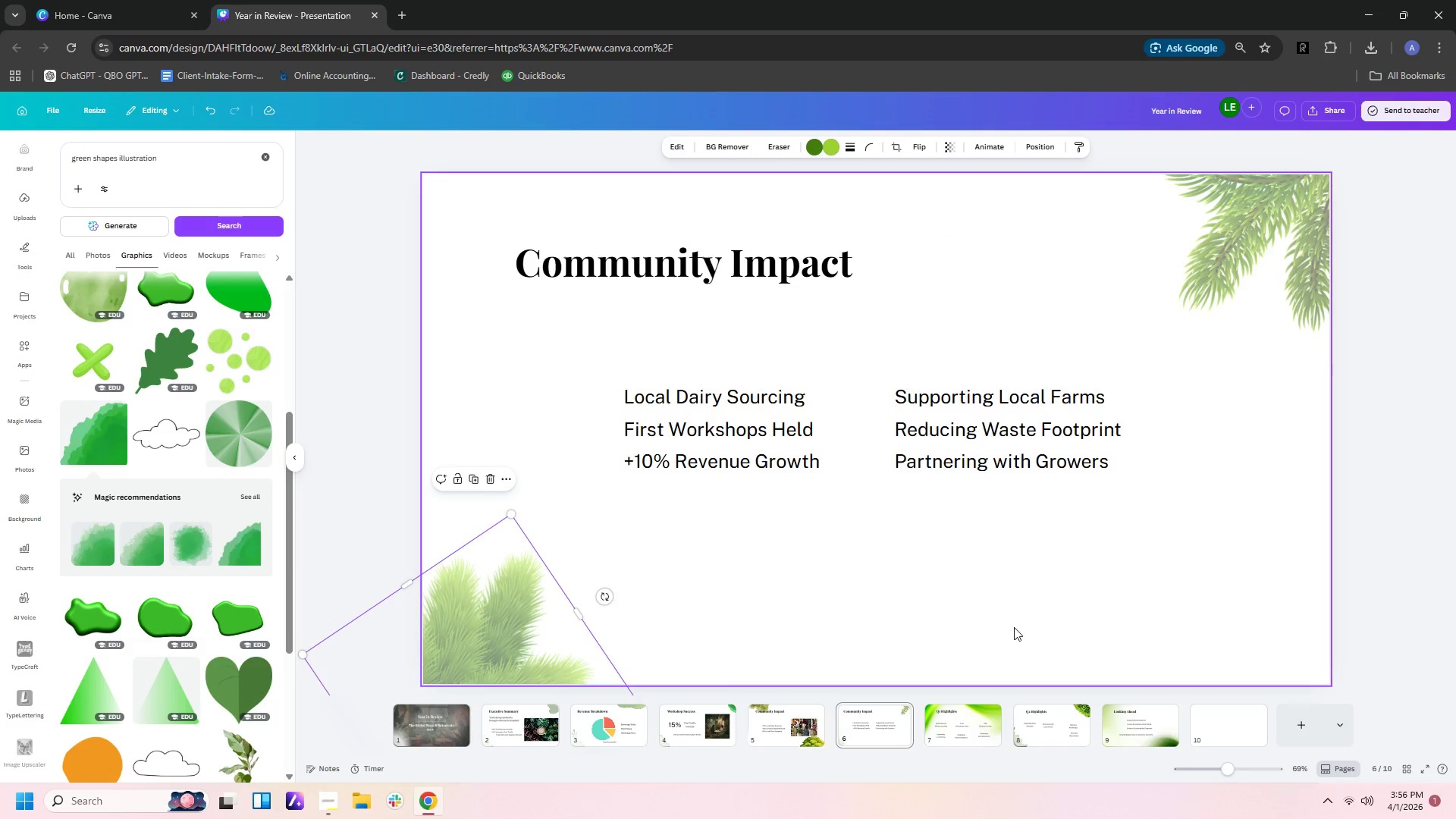 
left_click([1014, 627])
 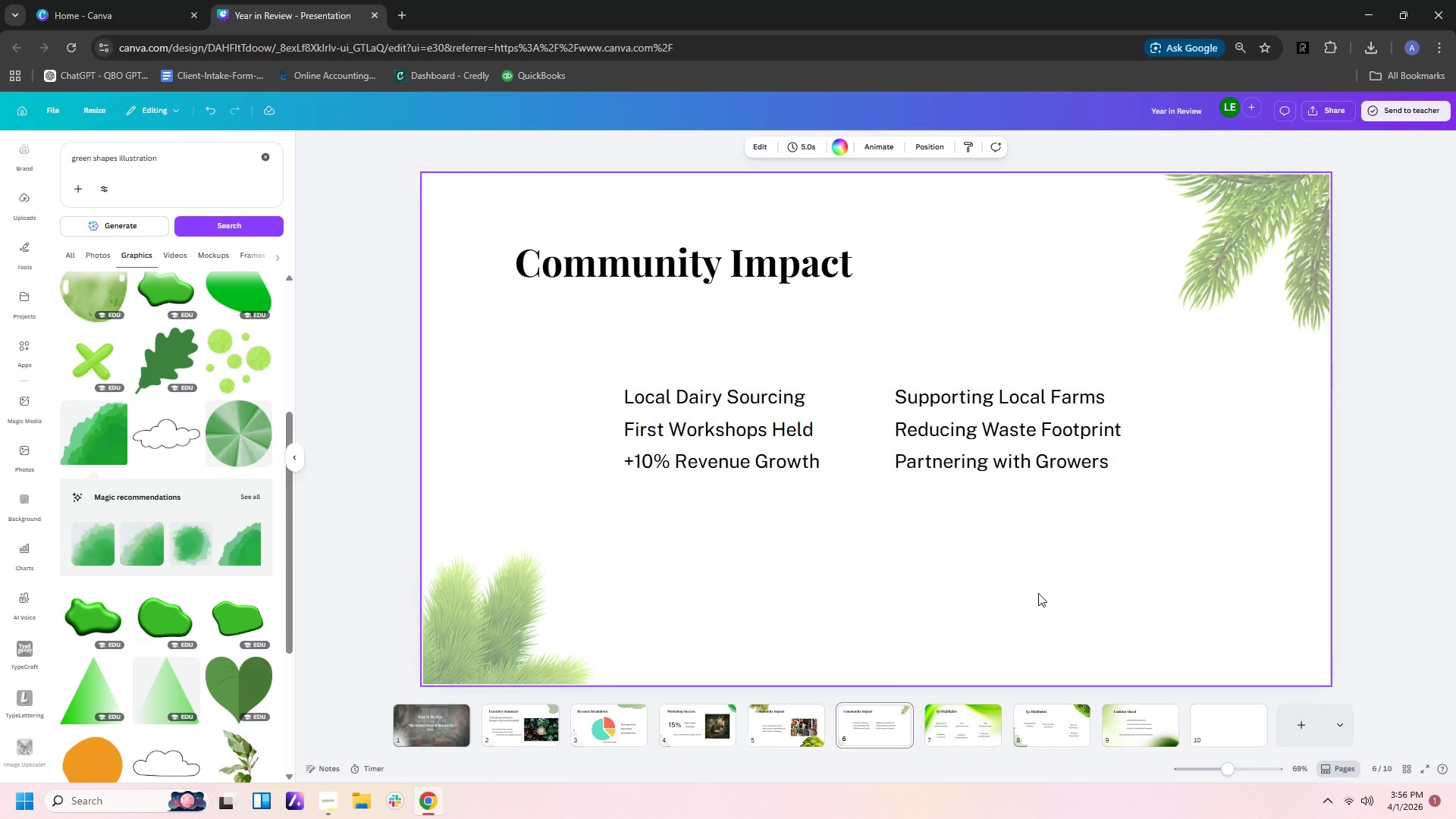 
wait(10.97)
 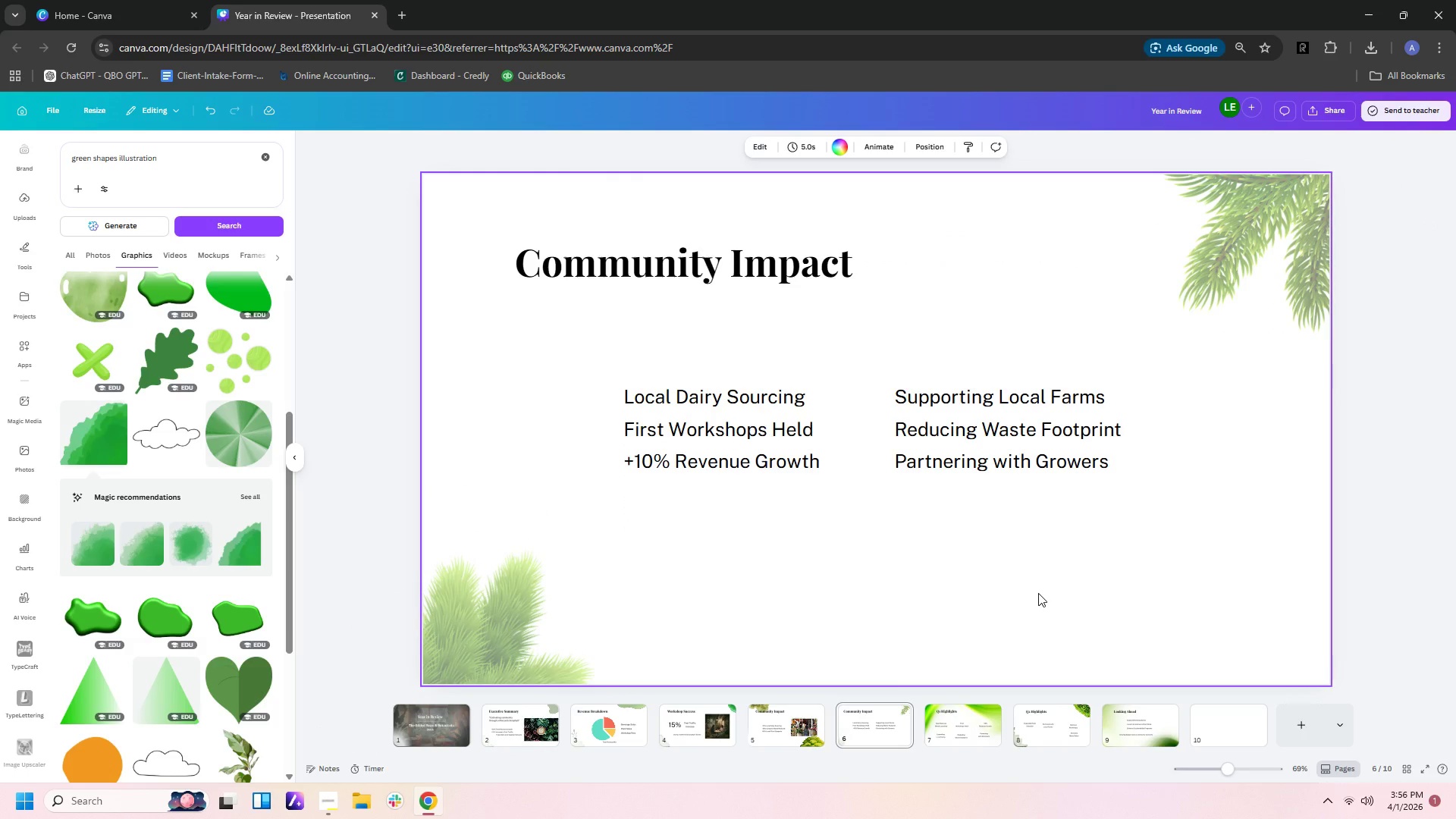 
left_click([881, 224])
 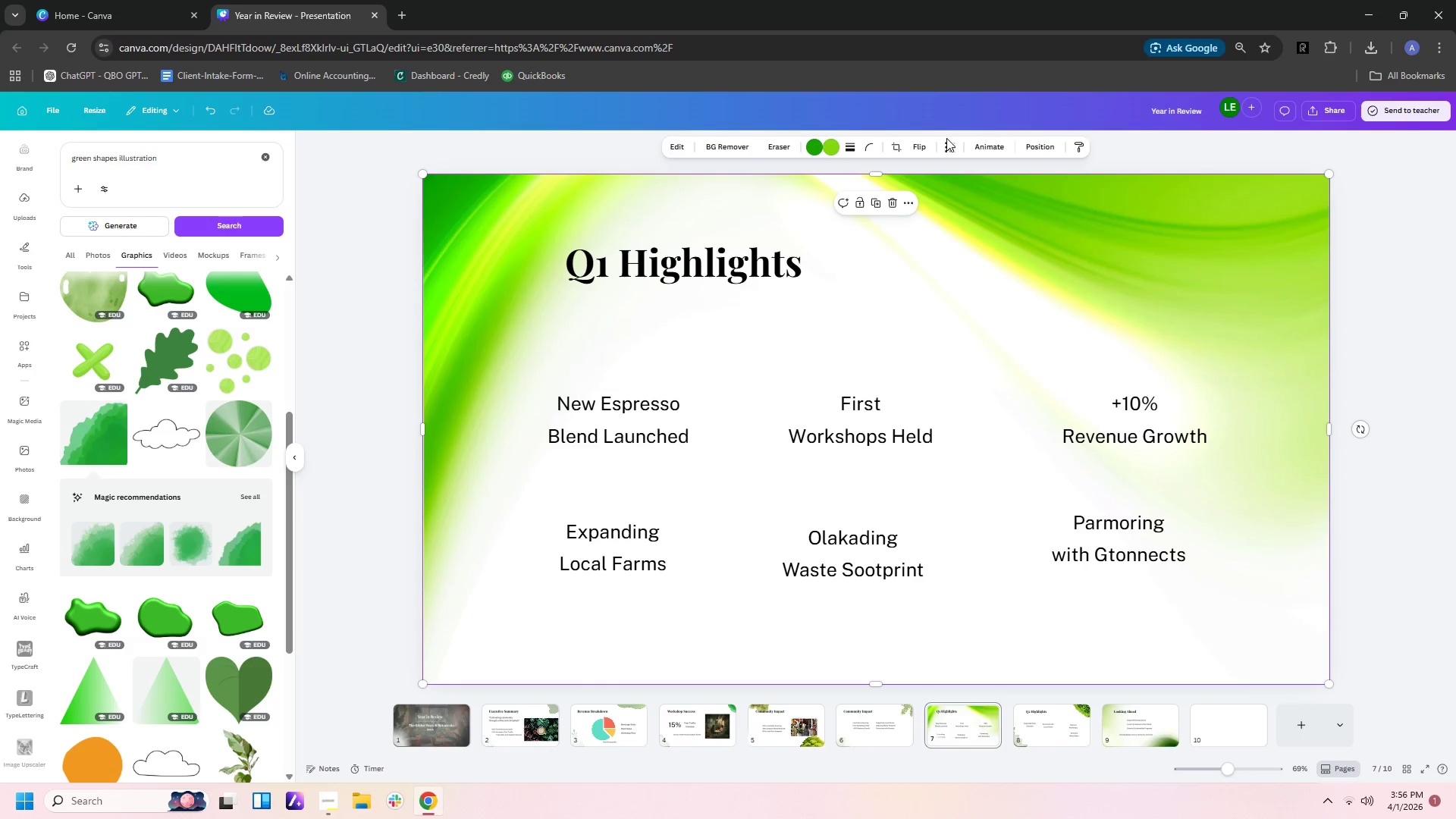 
left_click([946, 146])
 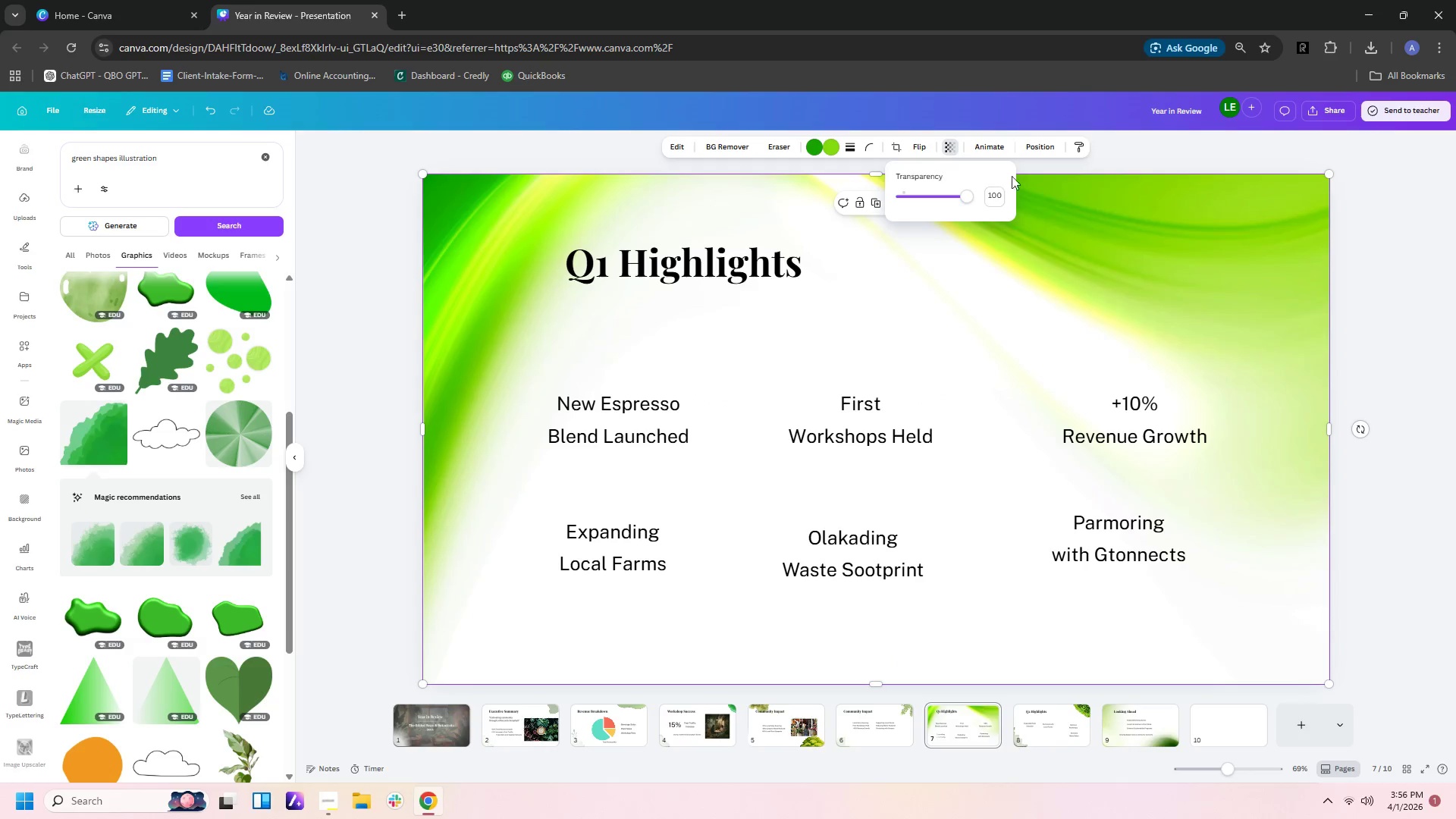 
left_click_drag(start_coordinate=[966, 190], to_coordinate=[925, 210])
 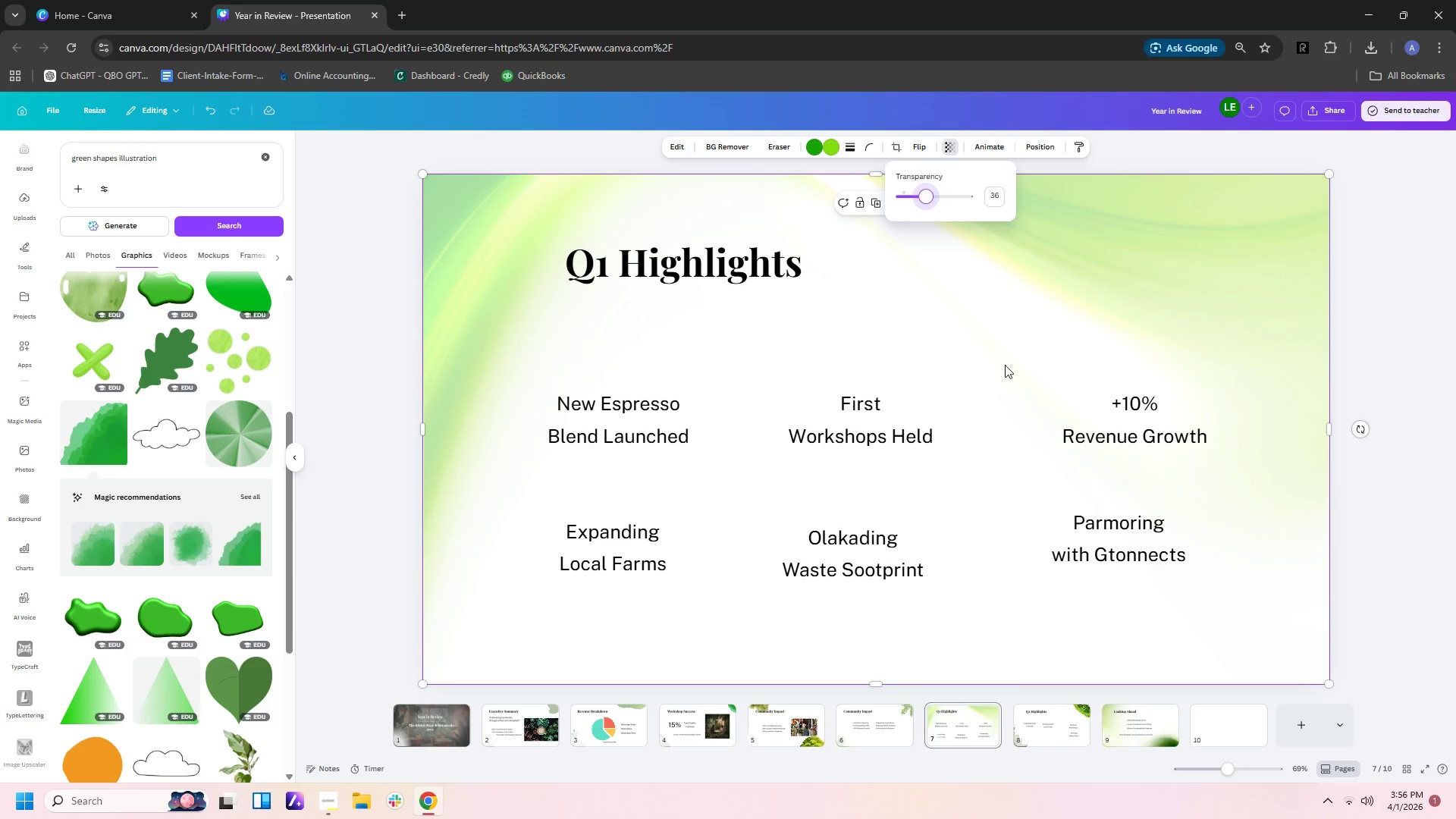 
left_click([967, 374])
 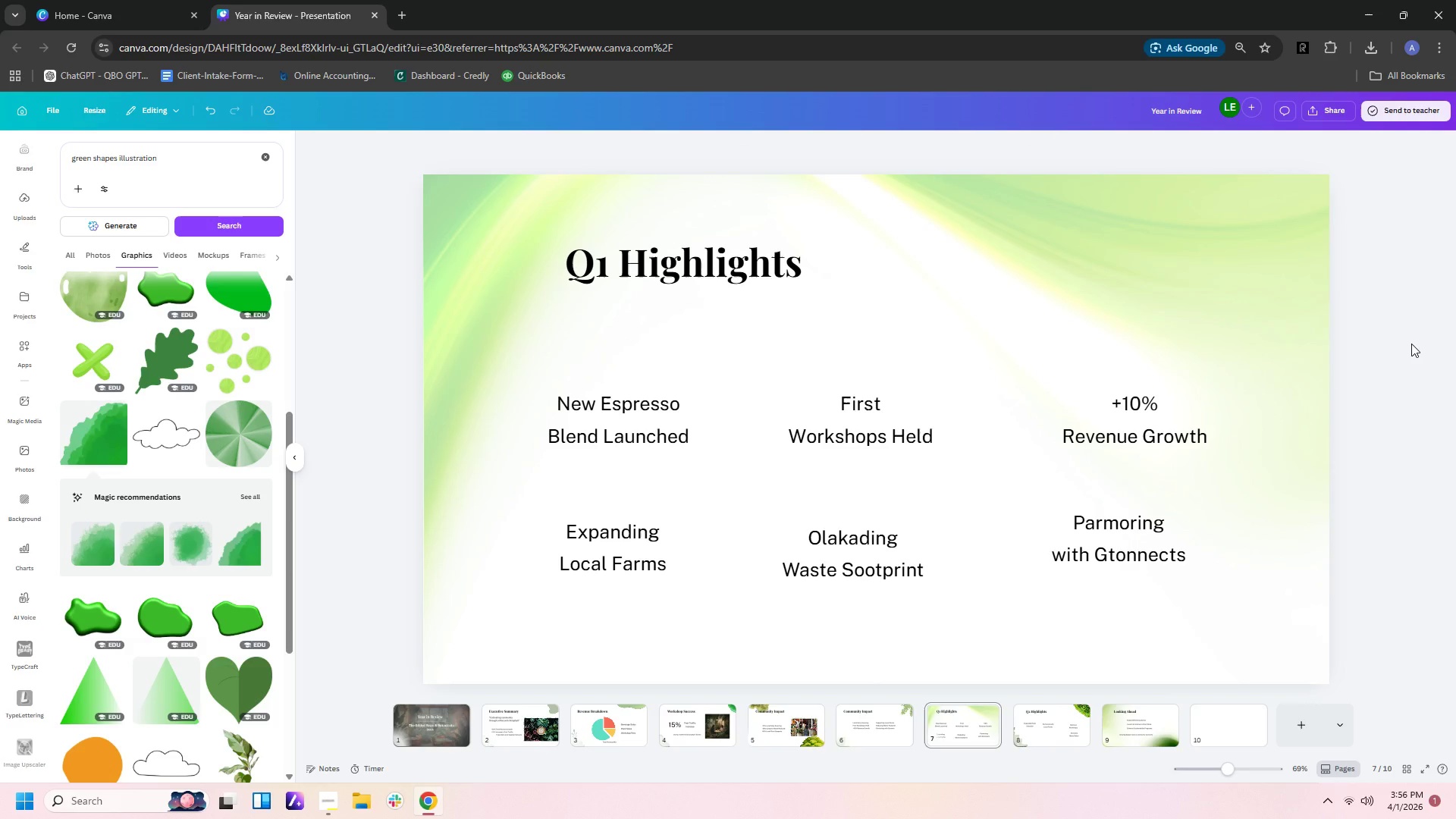 
wait(9.44)
 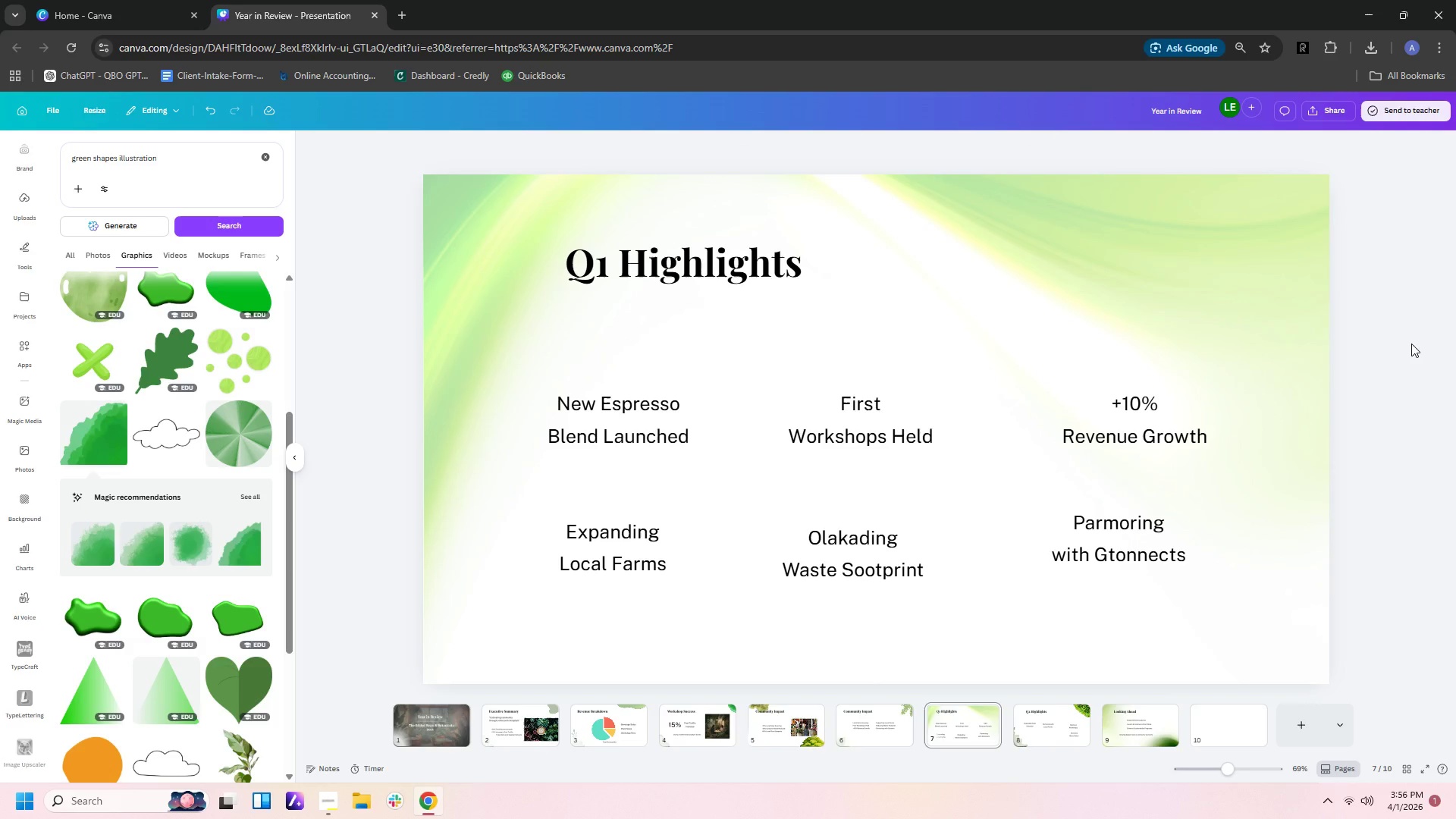 
left_click([1140, 233])
 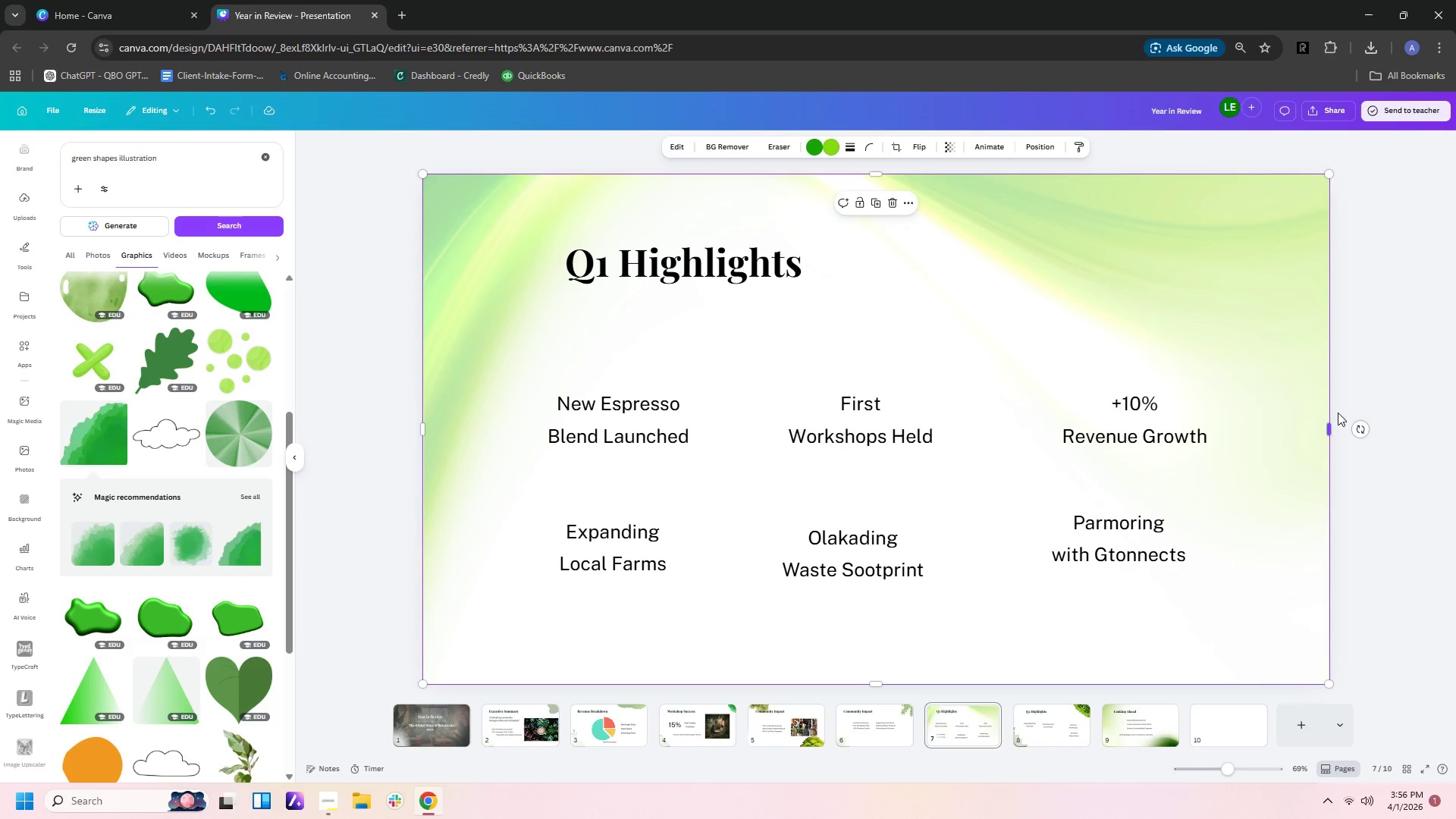 
left_click([1288, 251])
 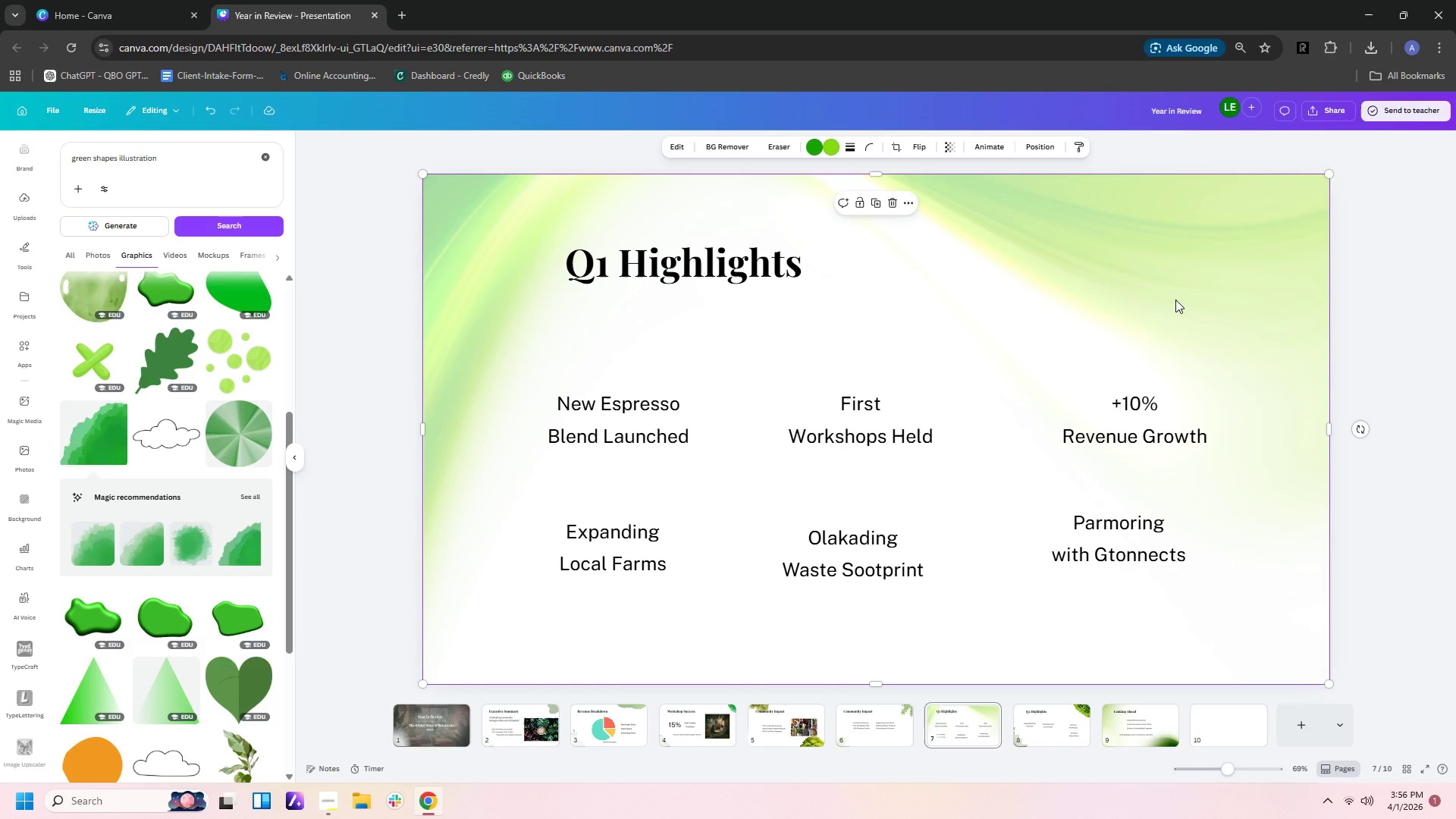 
key(Delete)
 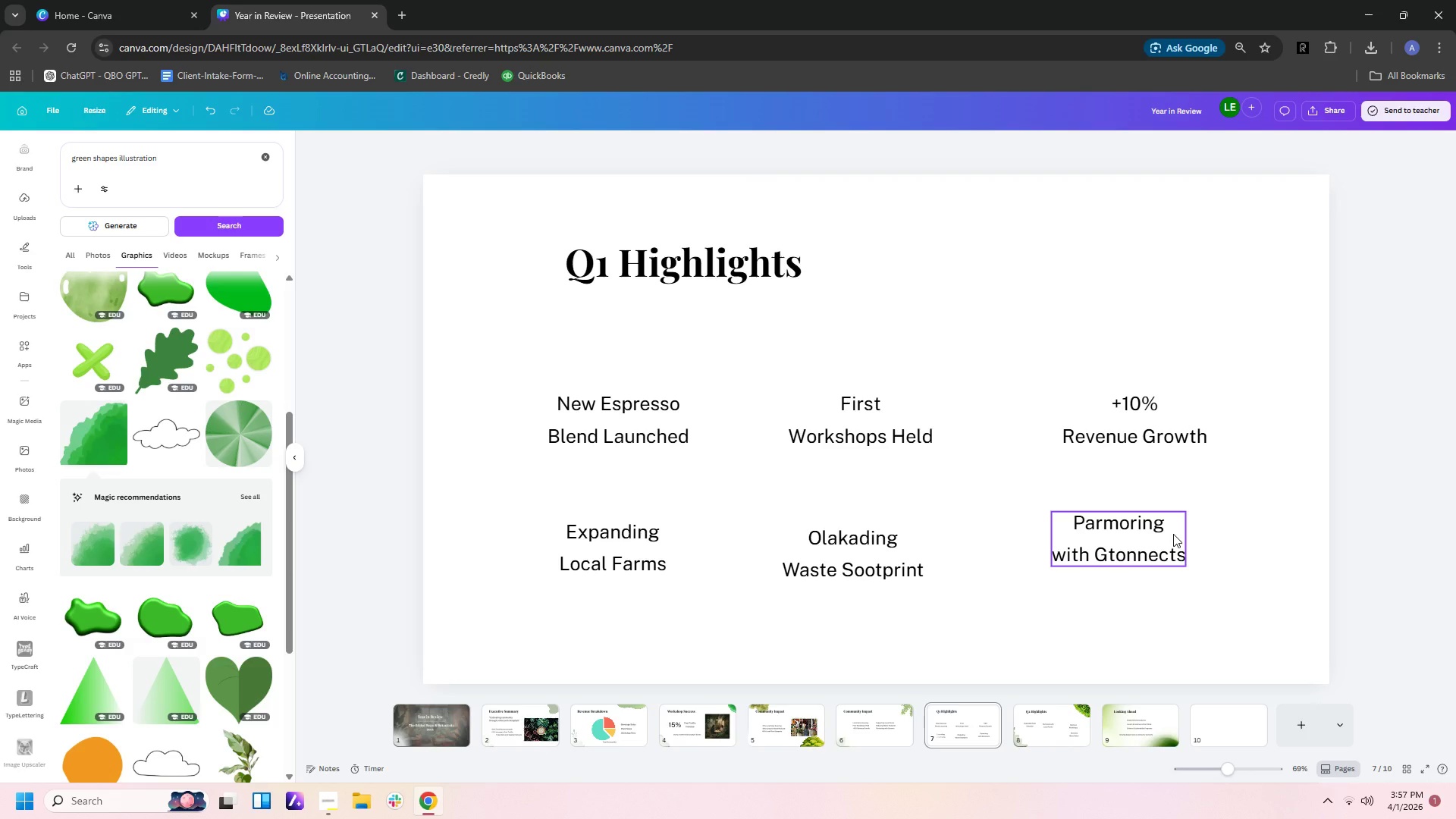 
wait(39.11)
 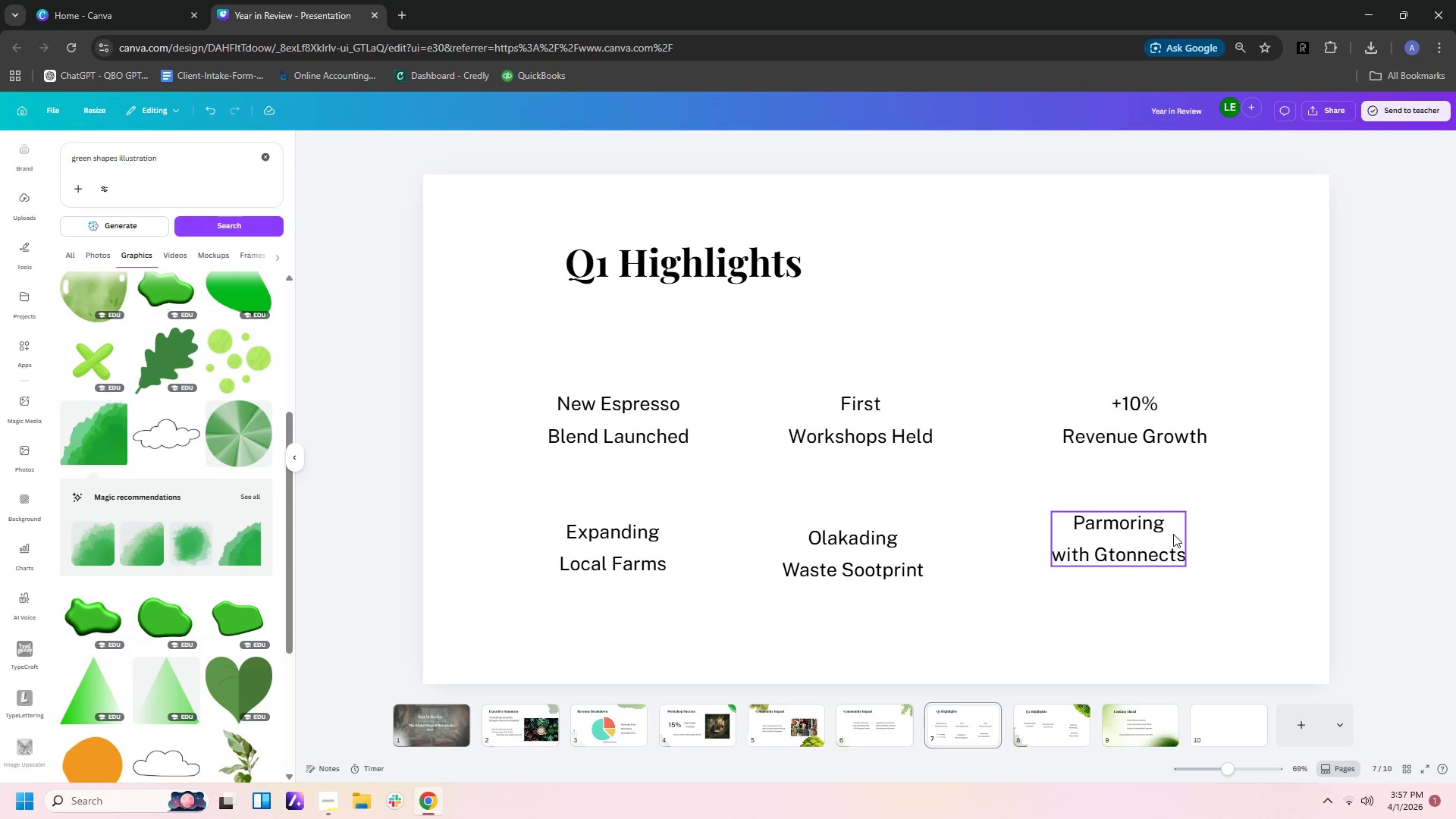 
left_click_drag(start_coordinate=[1153, 541], to_coordinate=[1170, 557])
 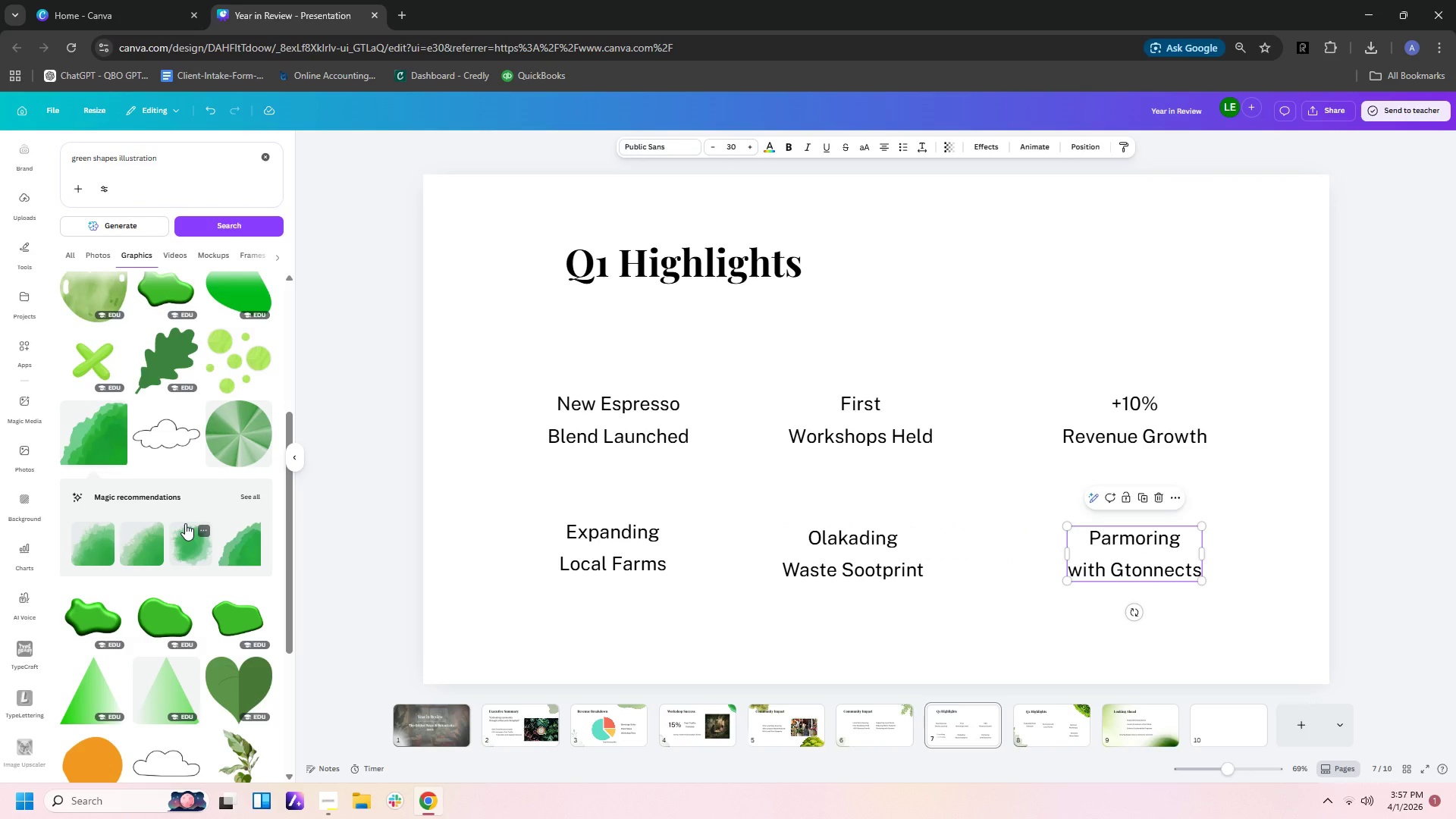 
wait(21.47)
 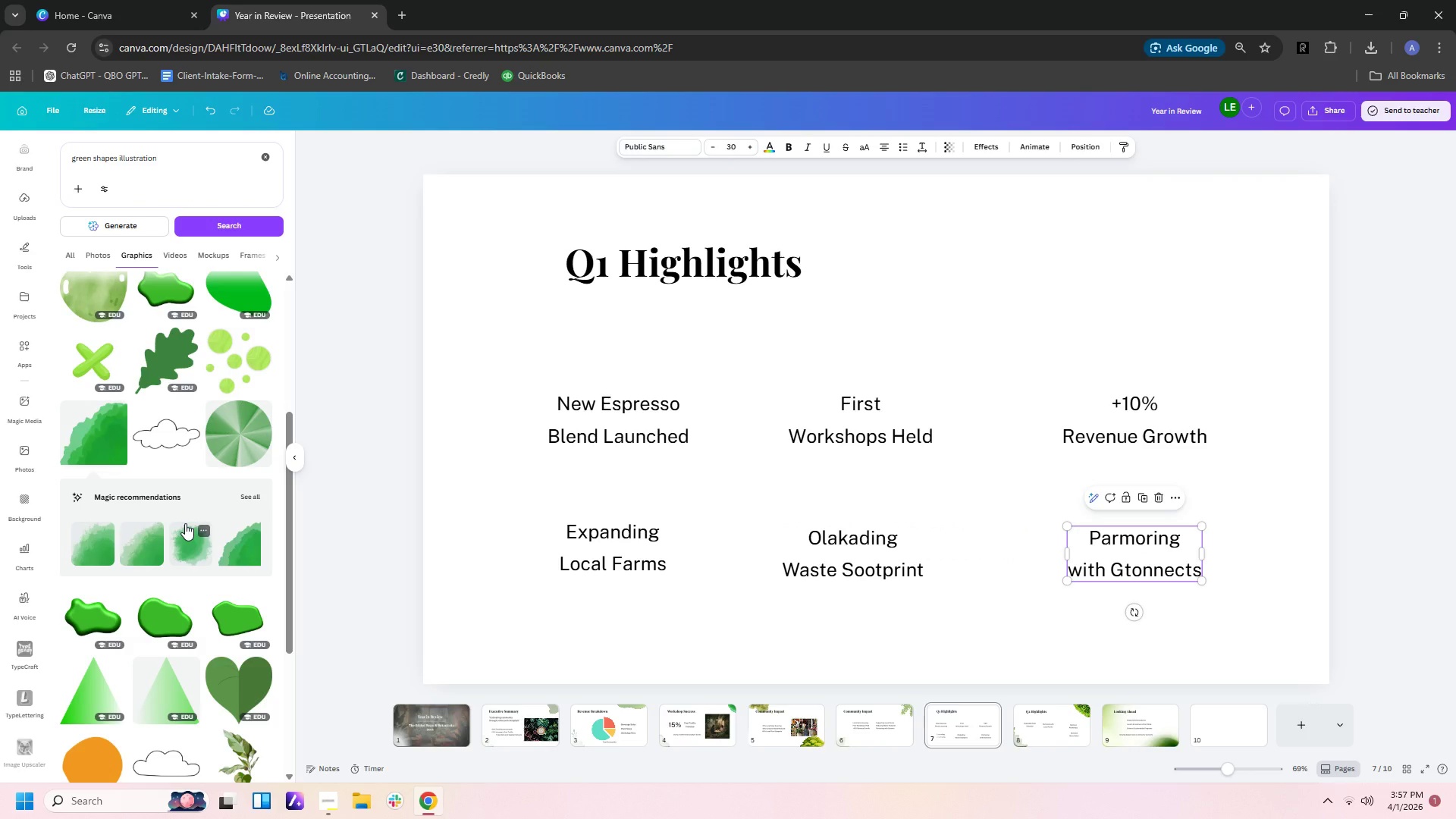 
left_click_drag(start_coordinate=[507, 716], to_coordinate=[507, 712])
 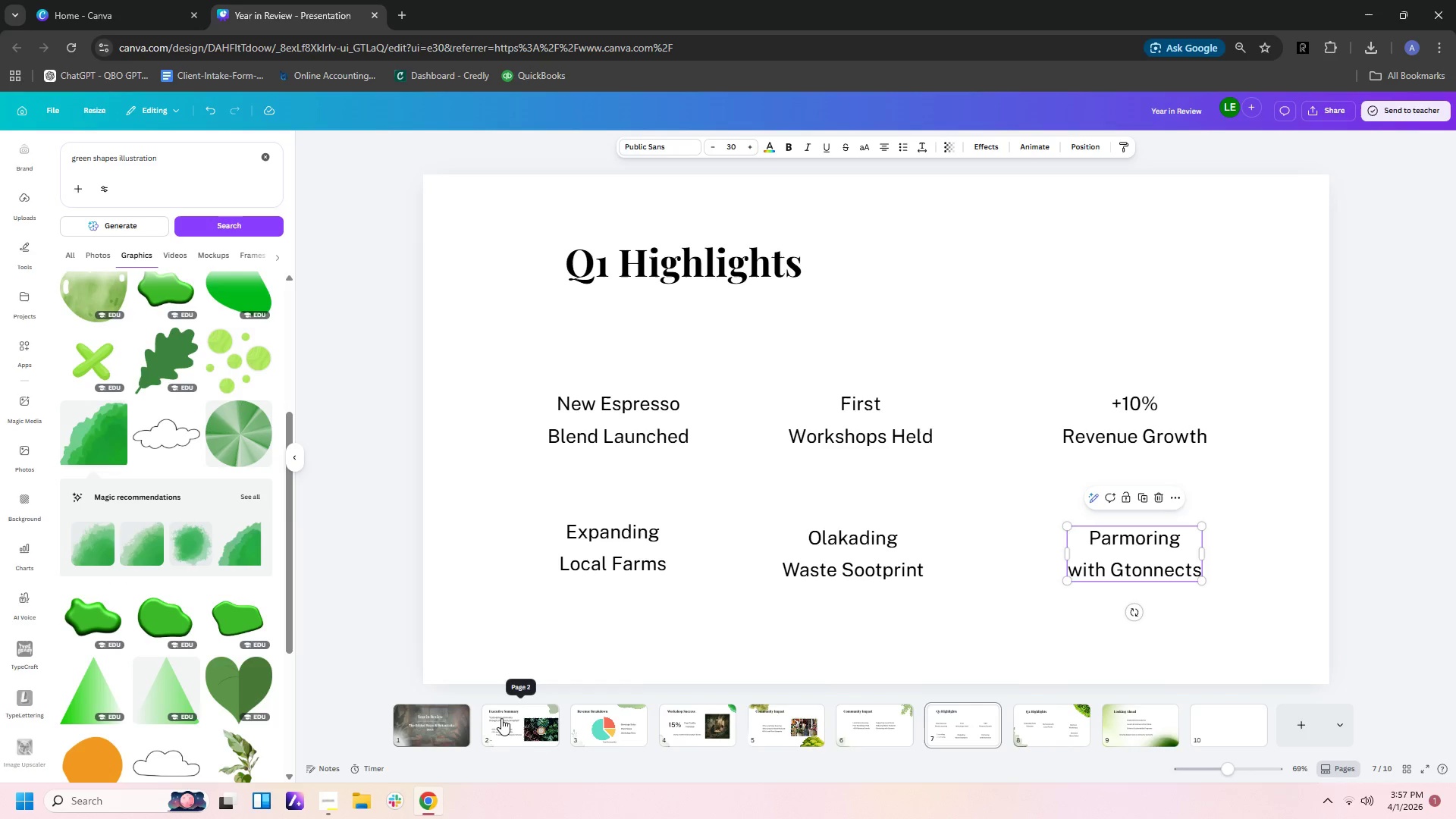 
left_click([503, 727])
 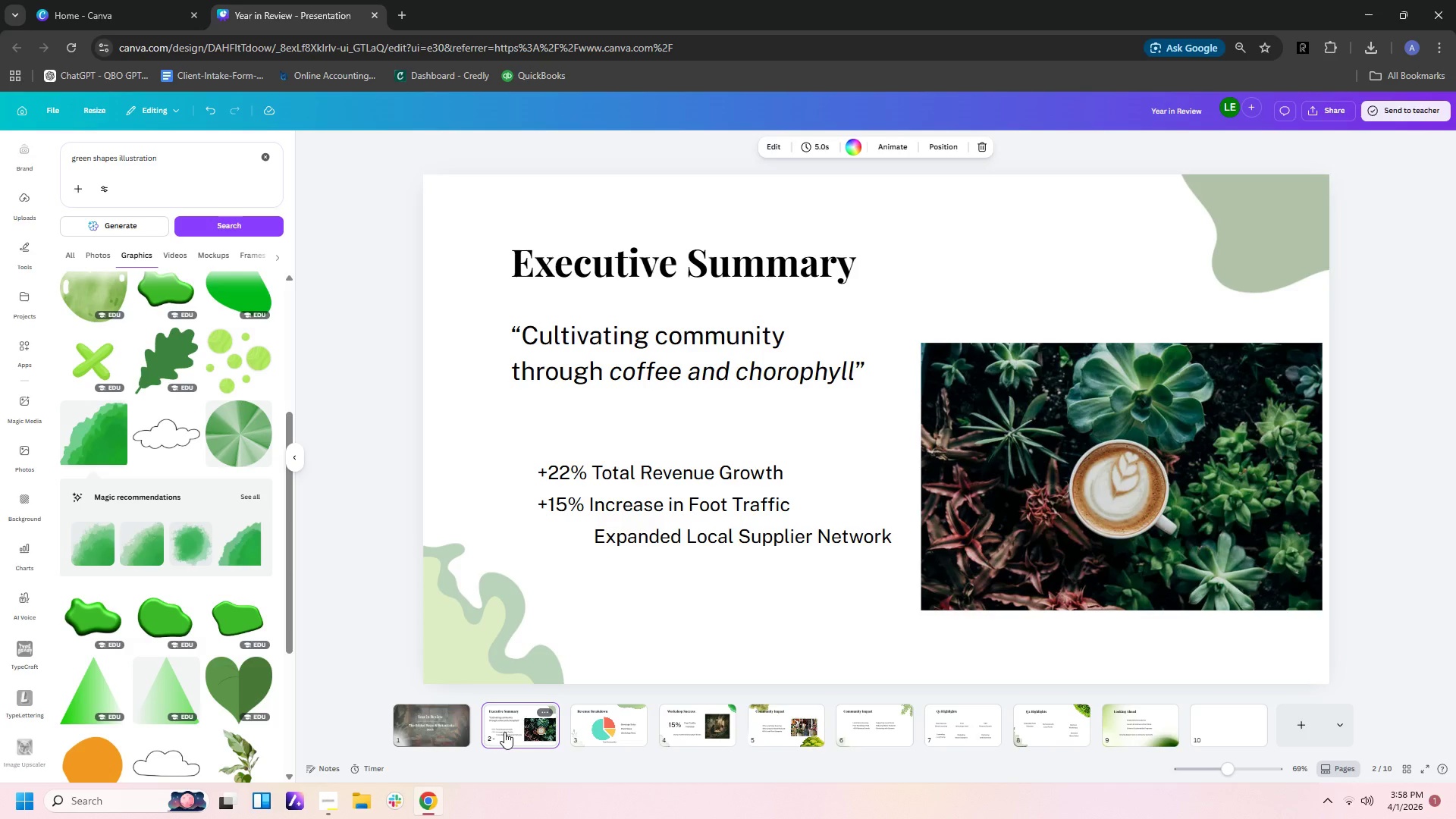 
wait(20.91)
 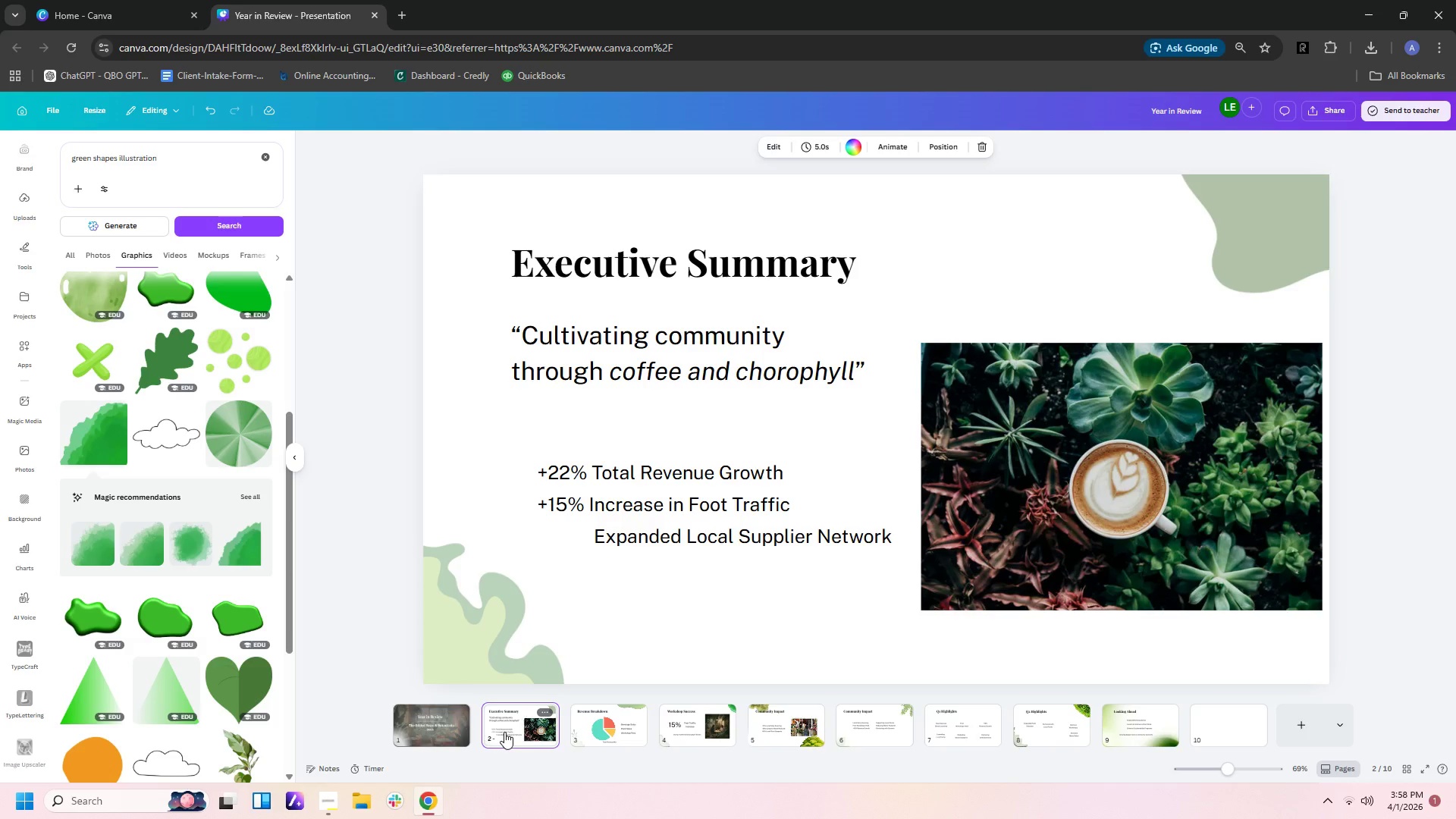 
left_click_drag(start_coordinate=[190, 158], to_coordinate=[0, 149])
 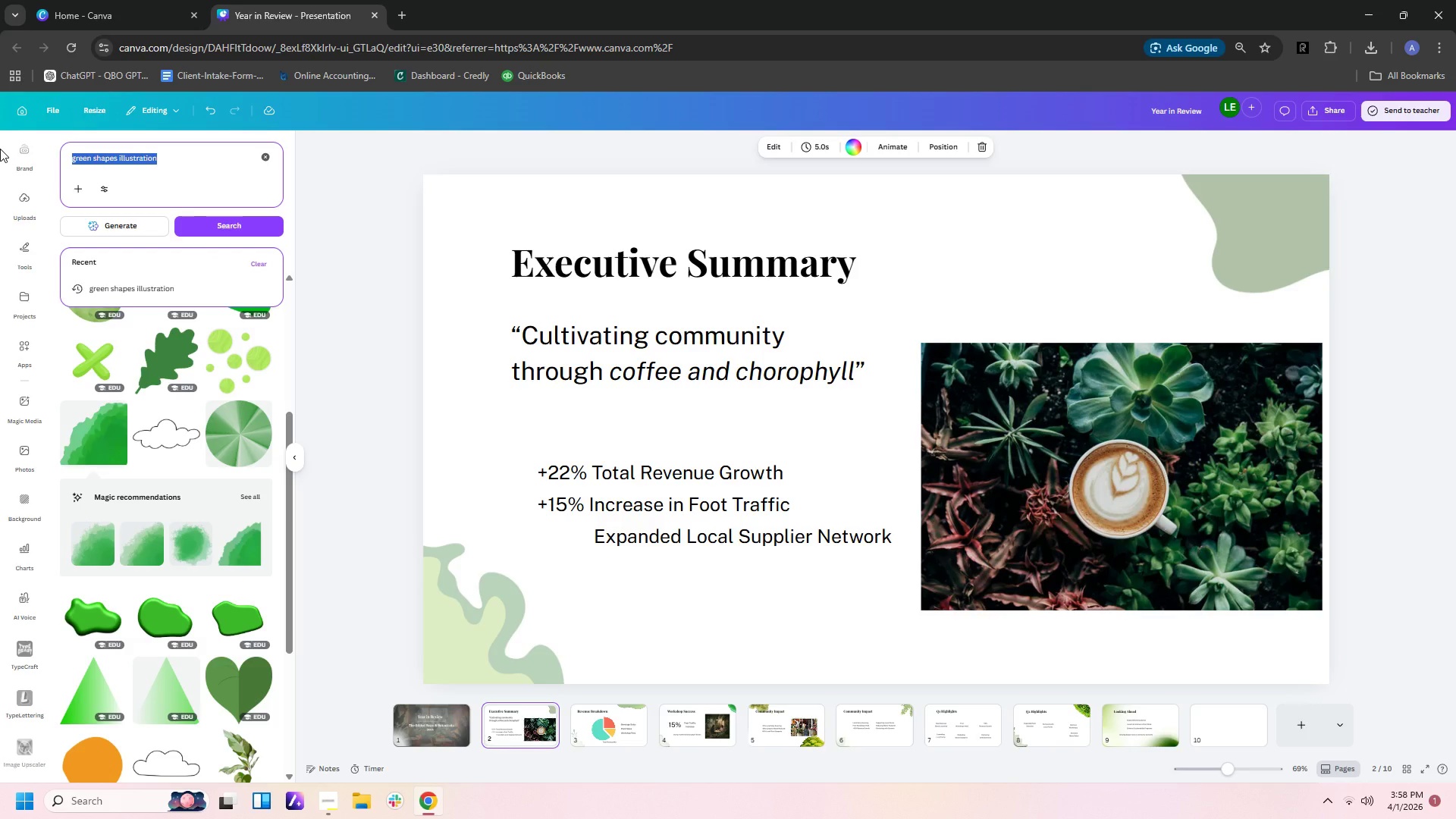 
type(leaf icon)
 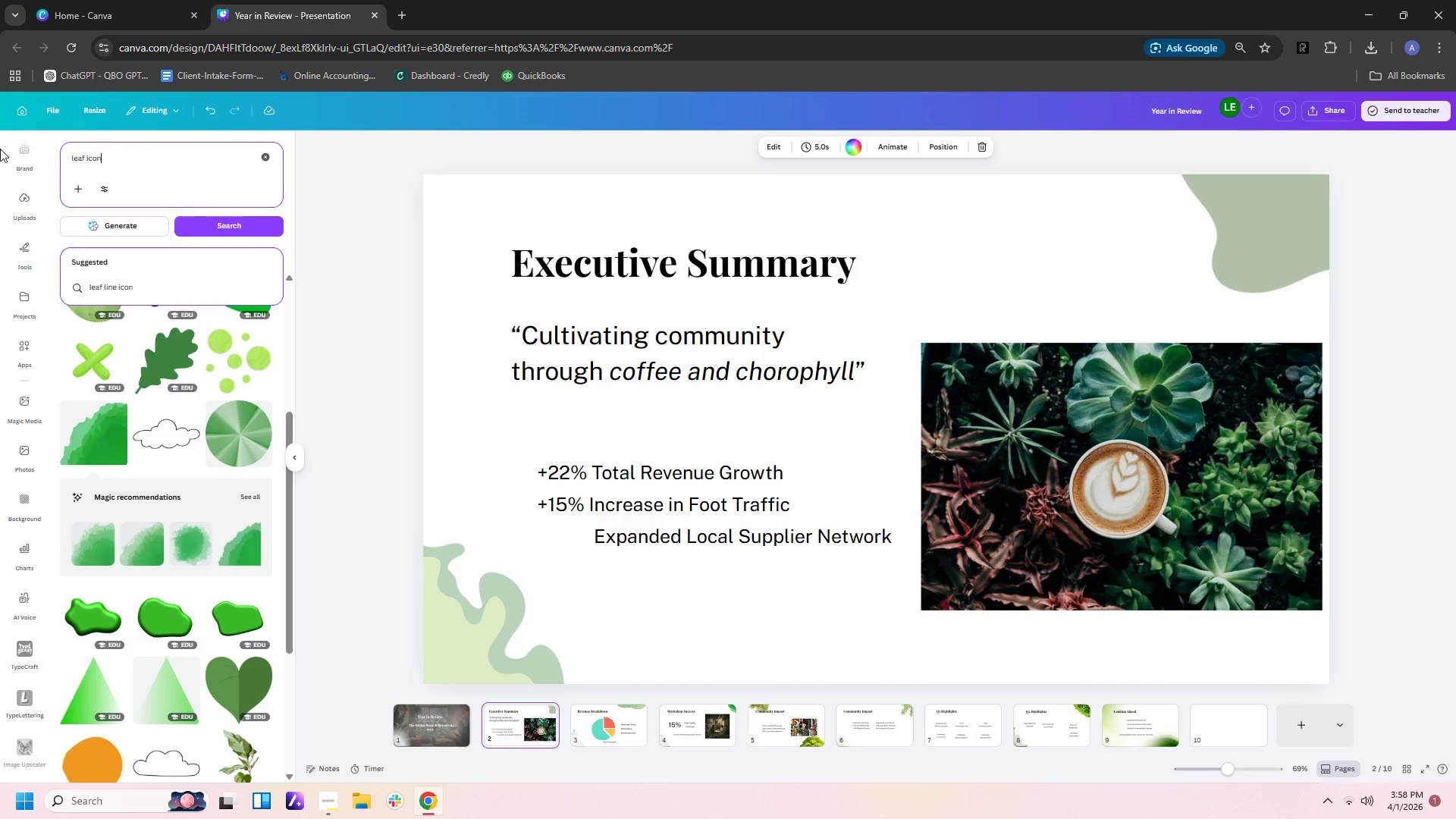 
key(Enter)
 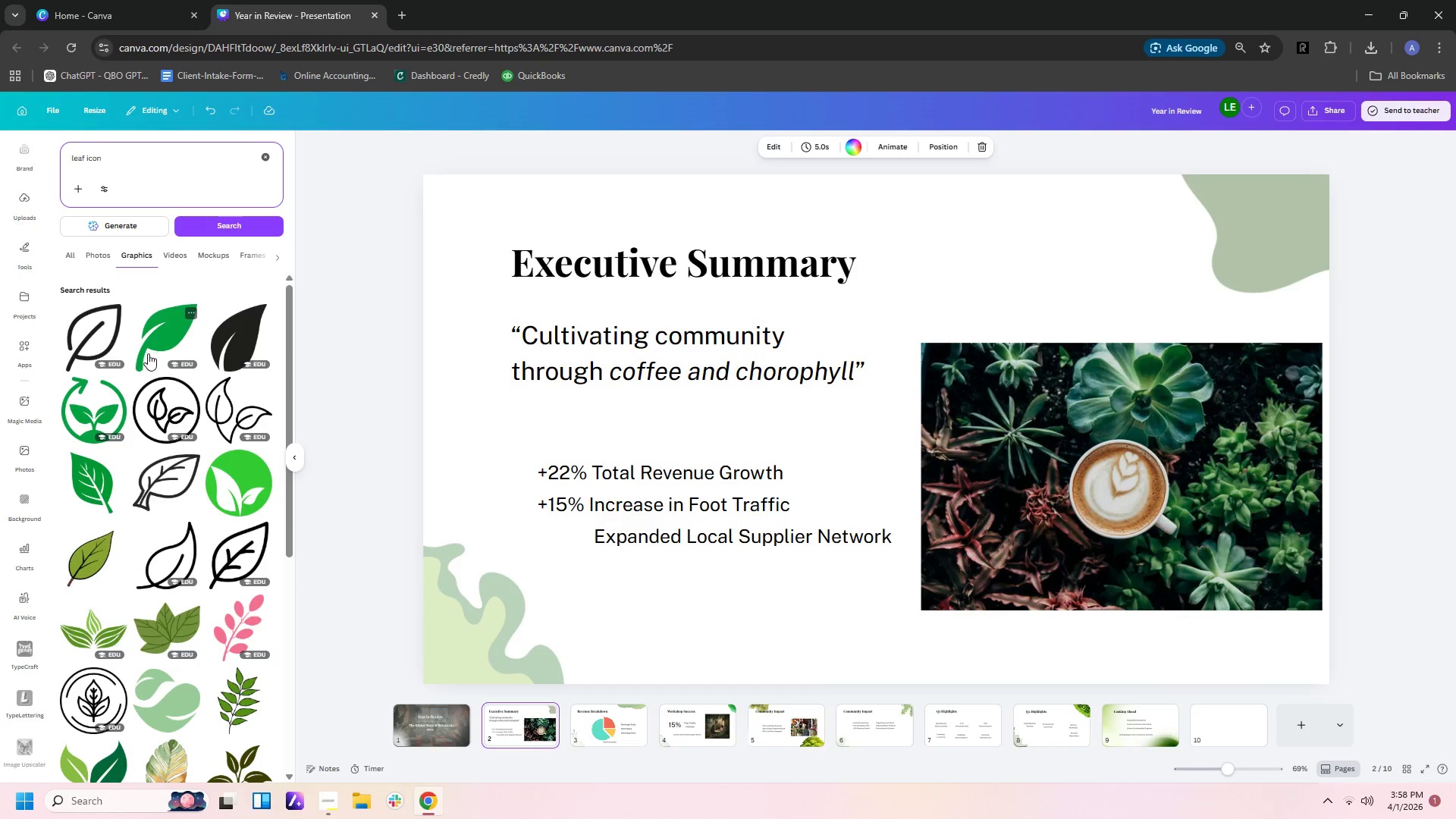 
scroll: coordinate [232, 372], scroll_direction: down, amount: 1.0
 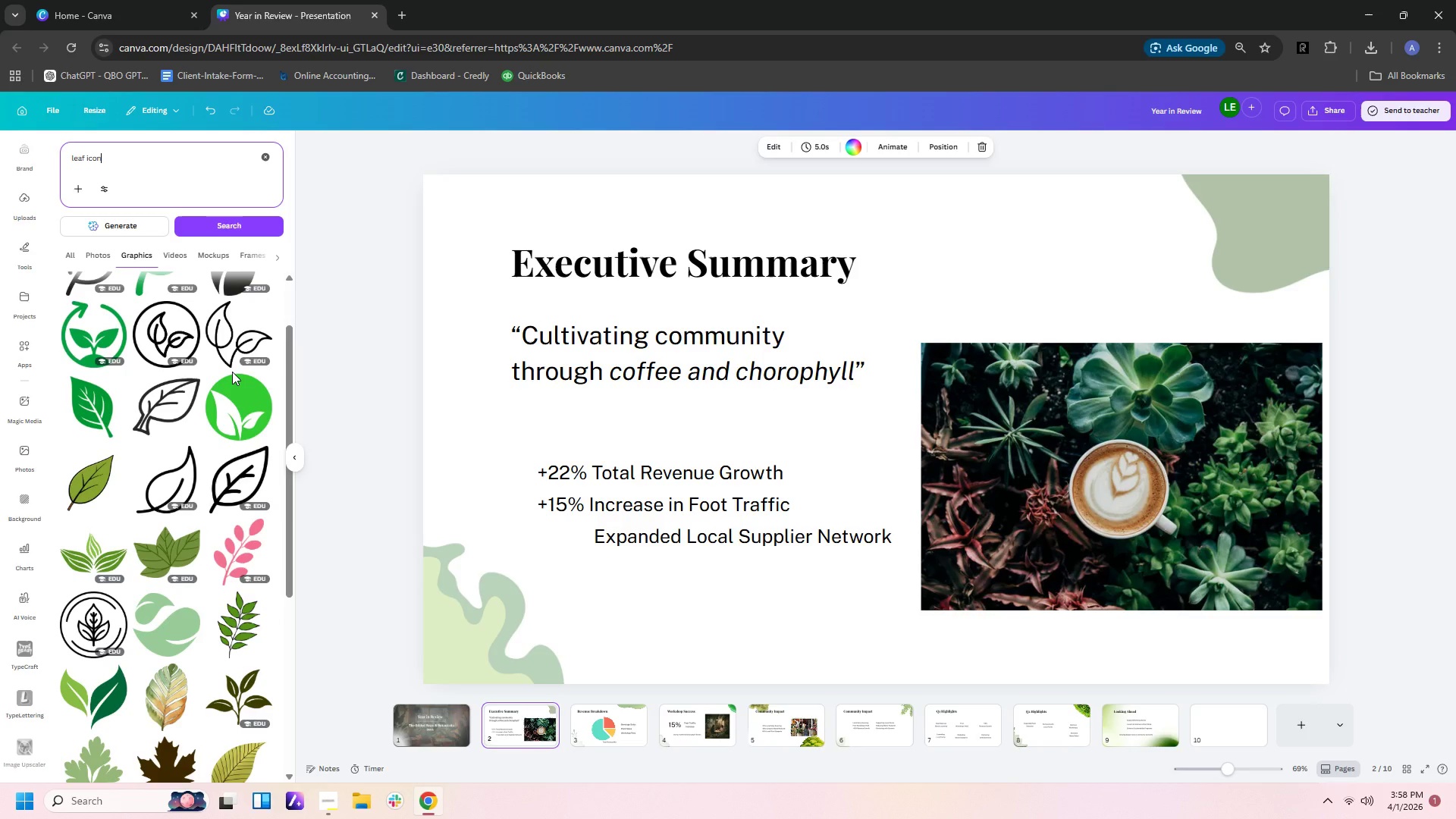 
scroll: coordinate [232, 372], scroll_direction: up, amount: 1.0
 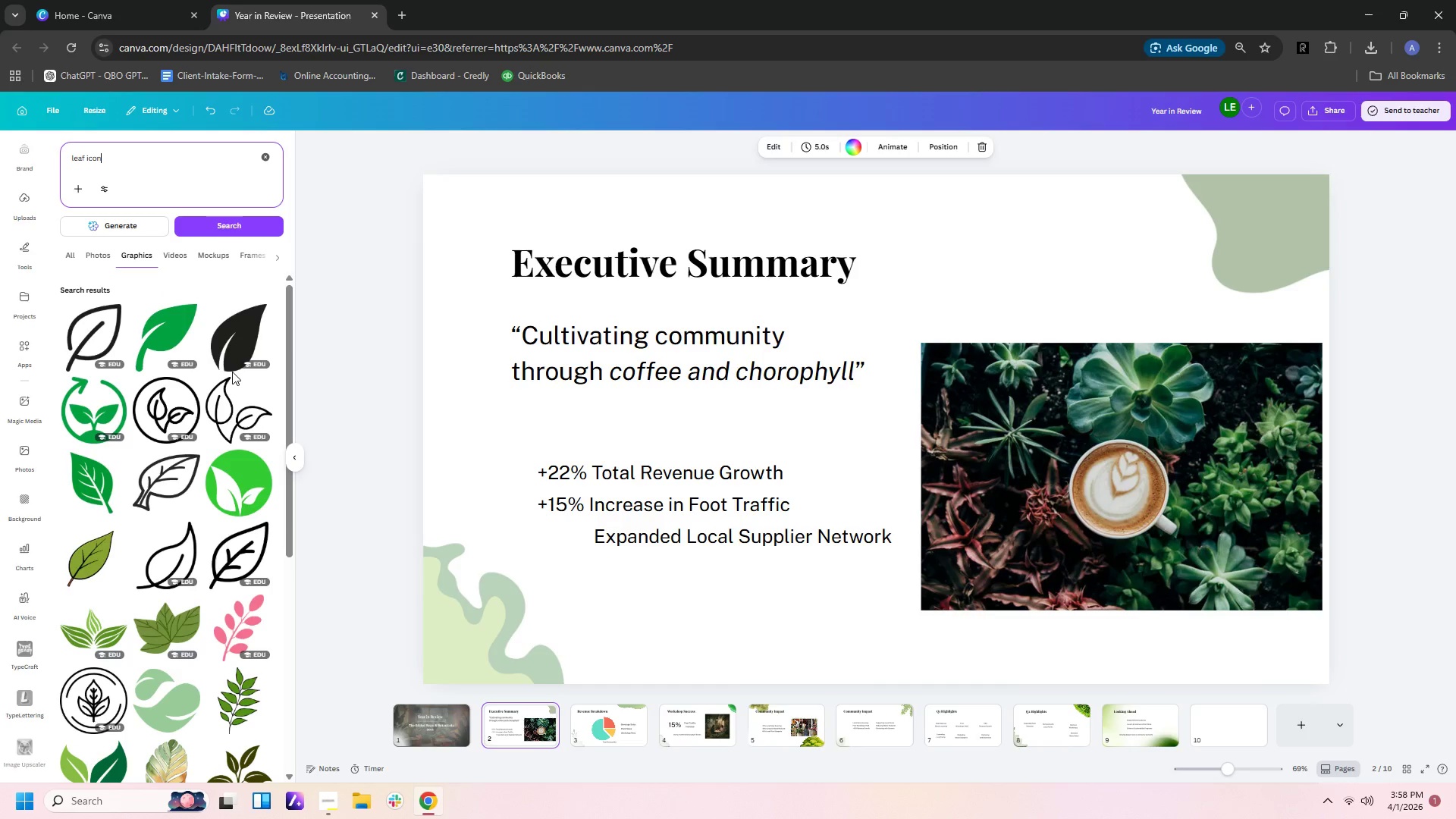 
scroll: coordinate [232, 370], scroll_direction: down, amount: 5.0
 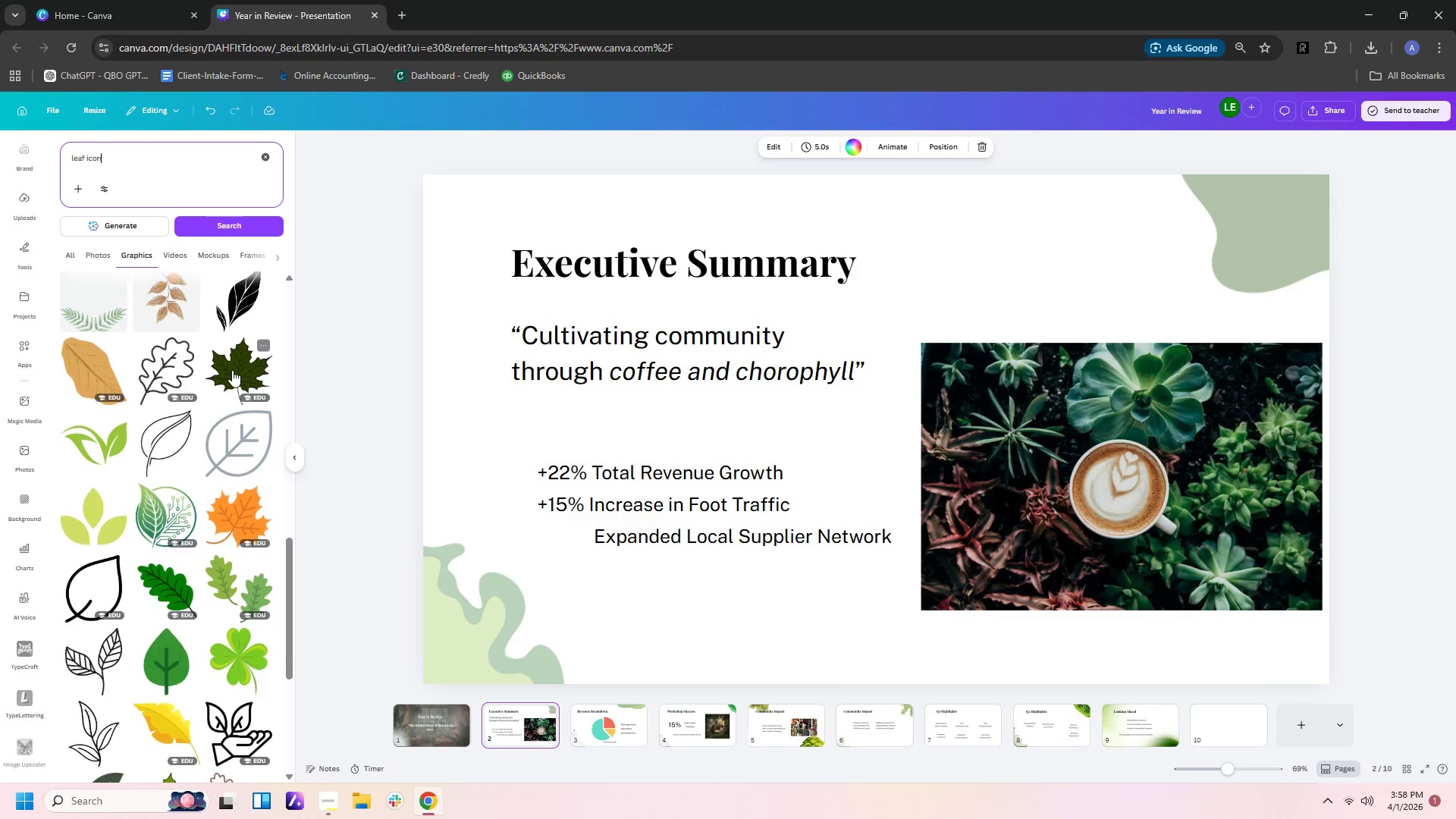 
scroll: coordinate [229, 344], scroll_direction: up, amount: 20.0
 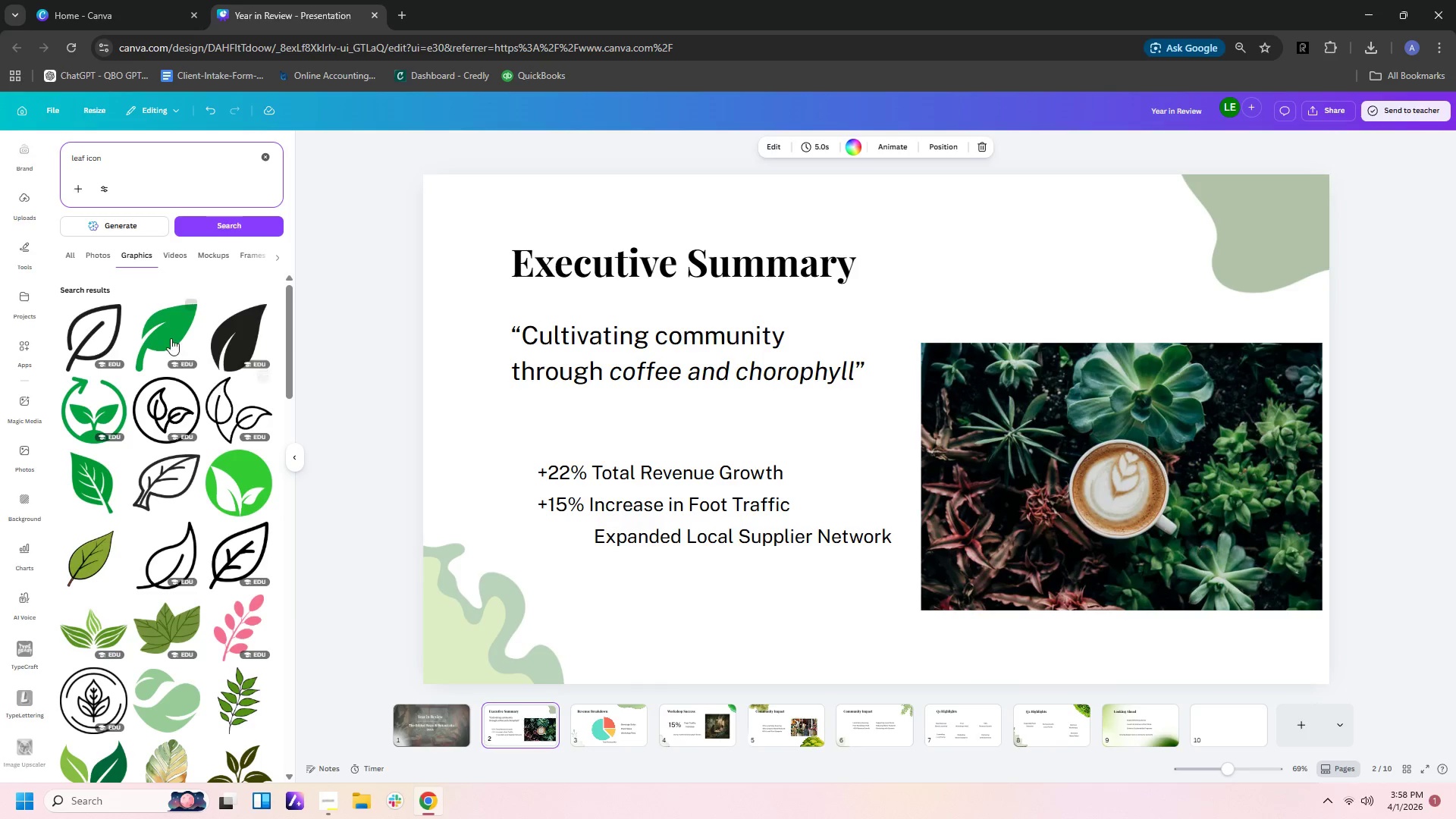 
left_click([171, 329])
 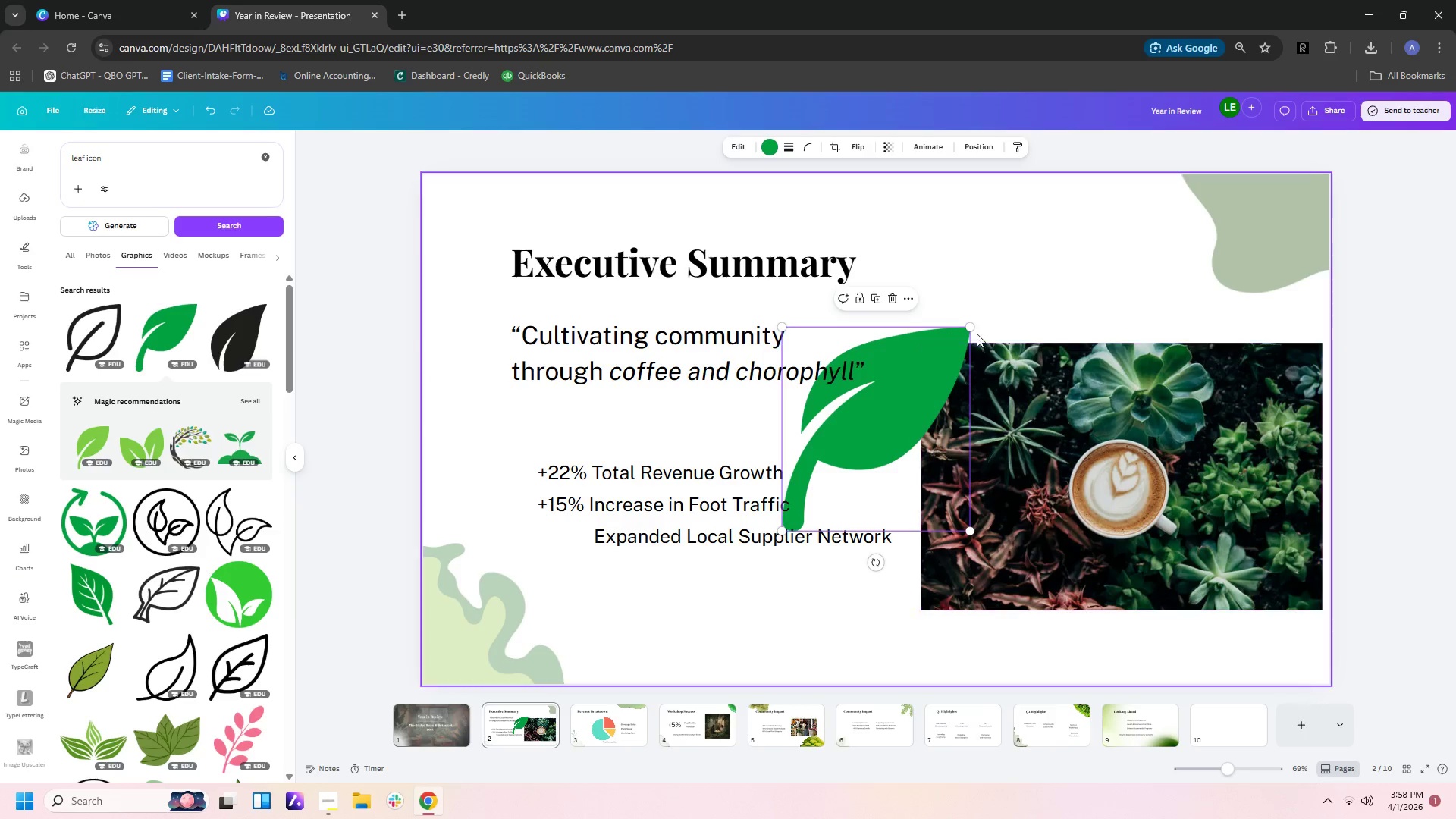 
left_click_drag(start_coordinate=[968, 325], to_coordinate=[807, 510])
 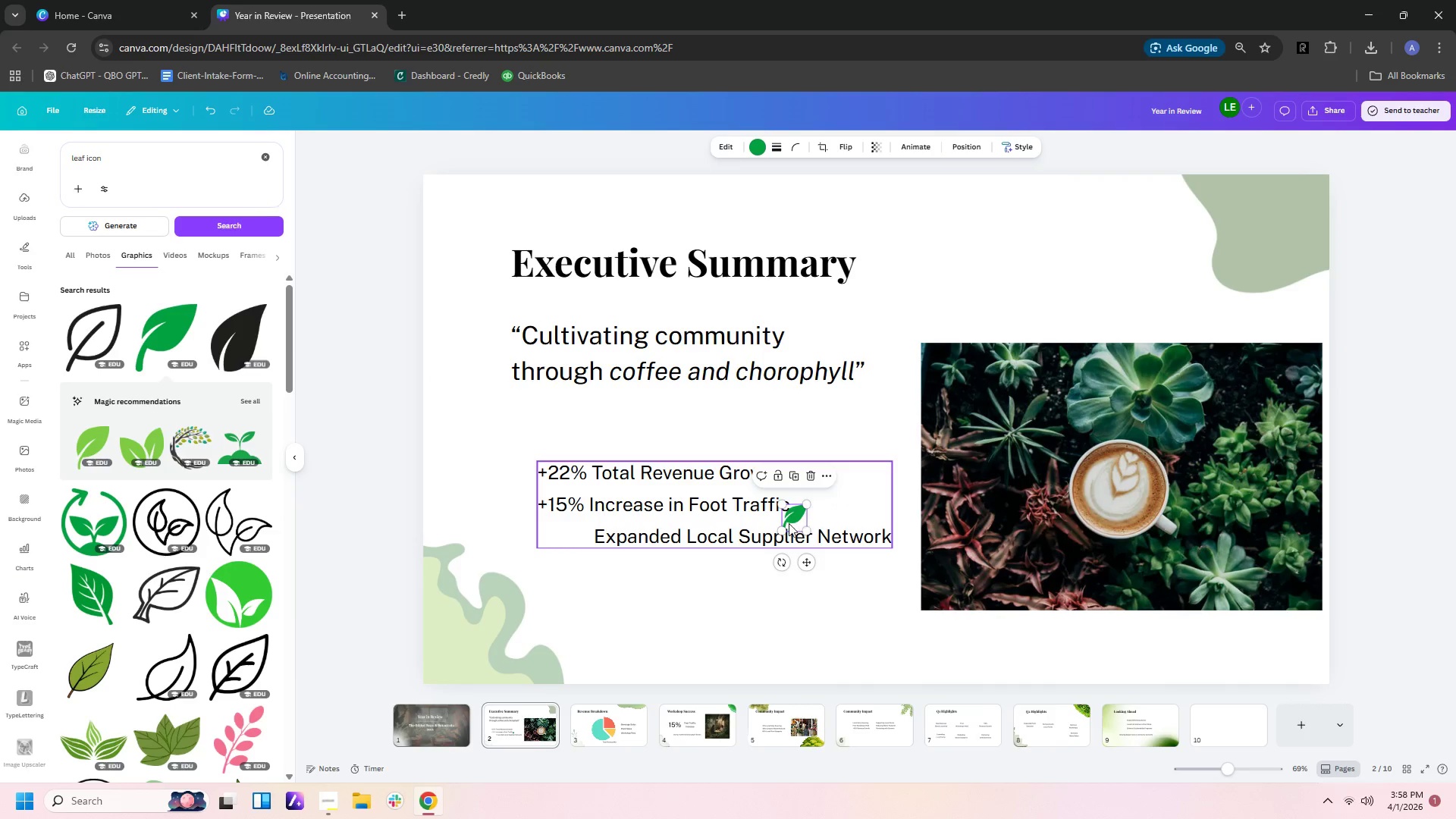 
left_click_drag(start_coordinate=[789, 523], to_coordinate=[513, 477])
 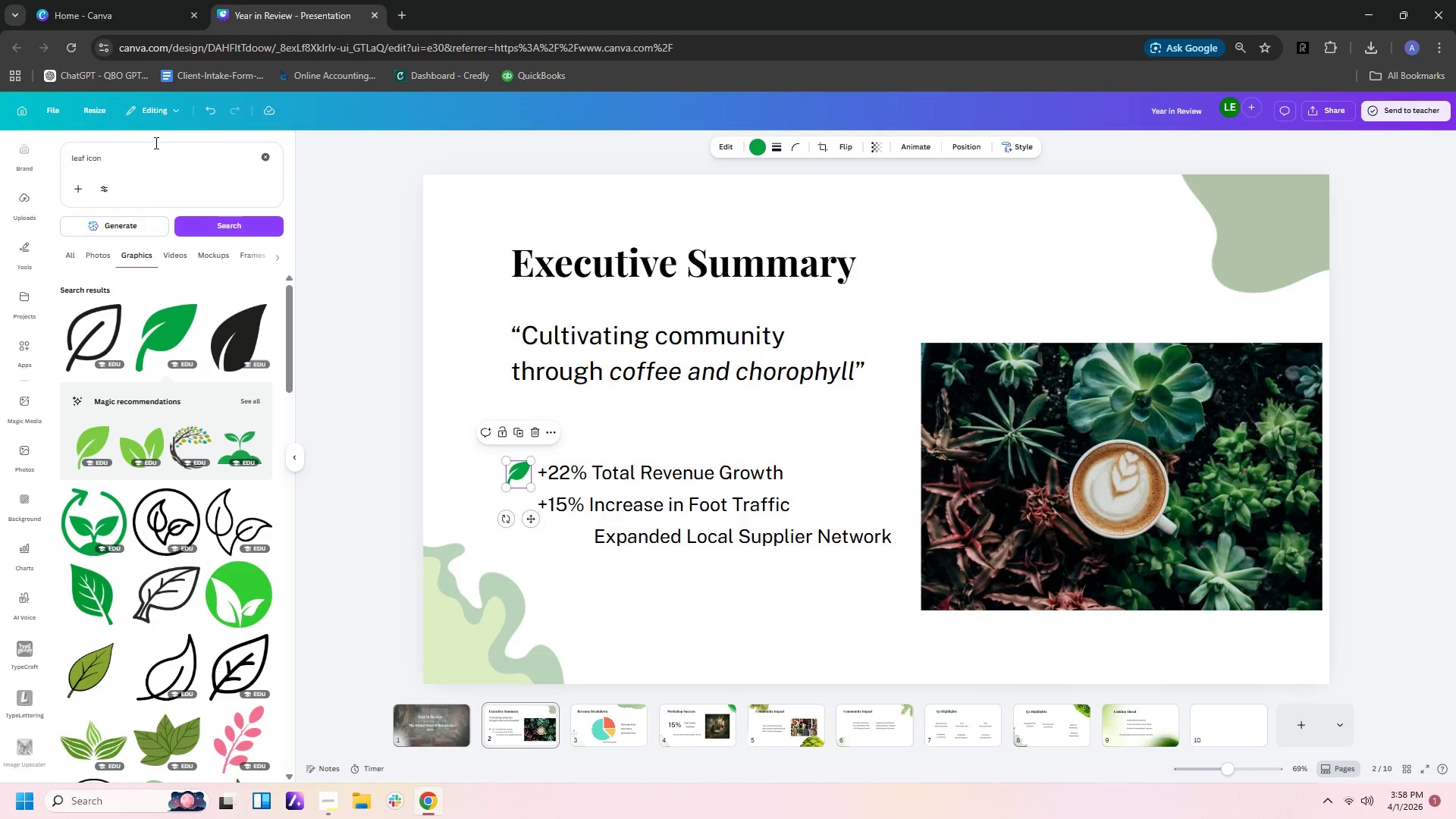 
left_click_drag(start_coordinate=[162, 166], to_coordinate=[0, 128])
 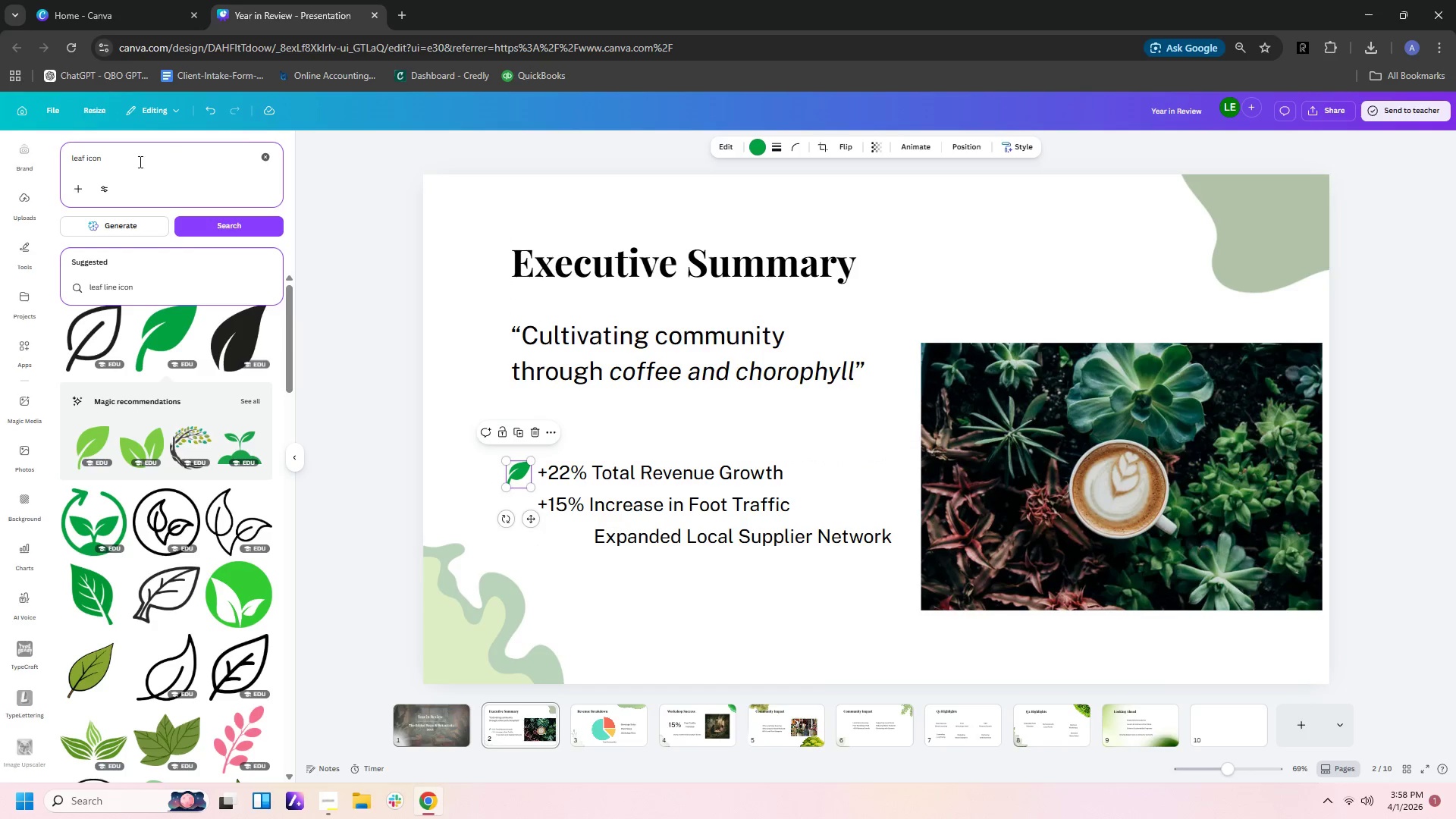 
left_click_drag(start_coordinate=[136, 153], to_coordinate=[53, 149])
 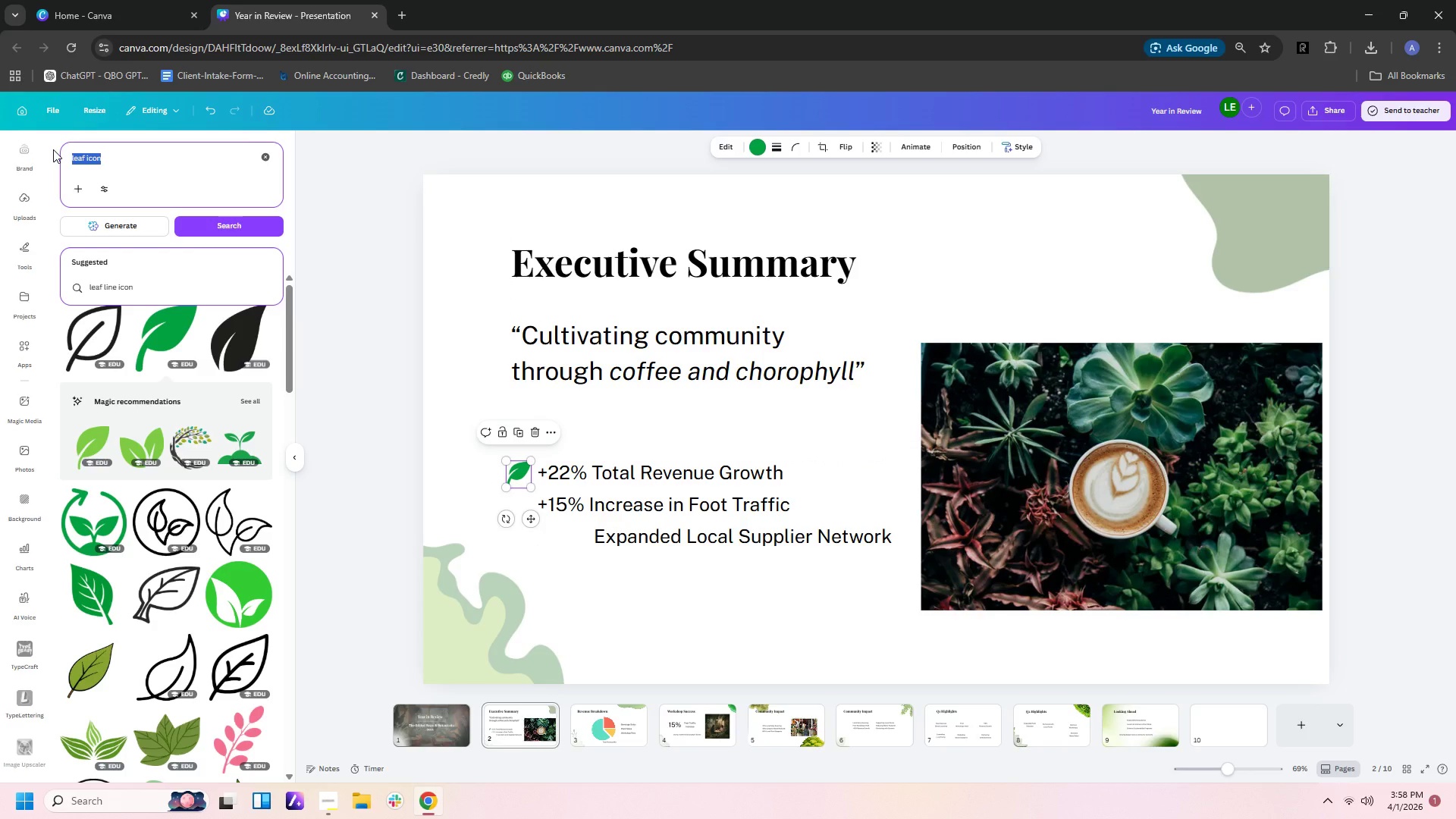 
type(cup icon)
 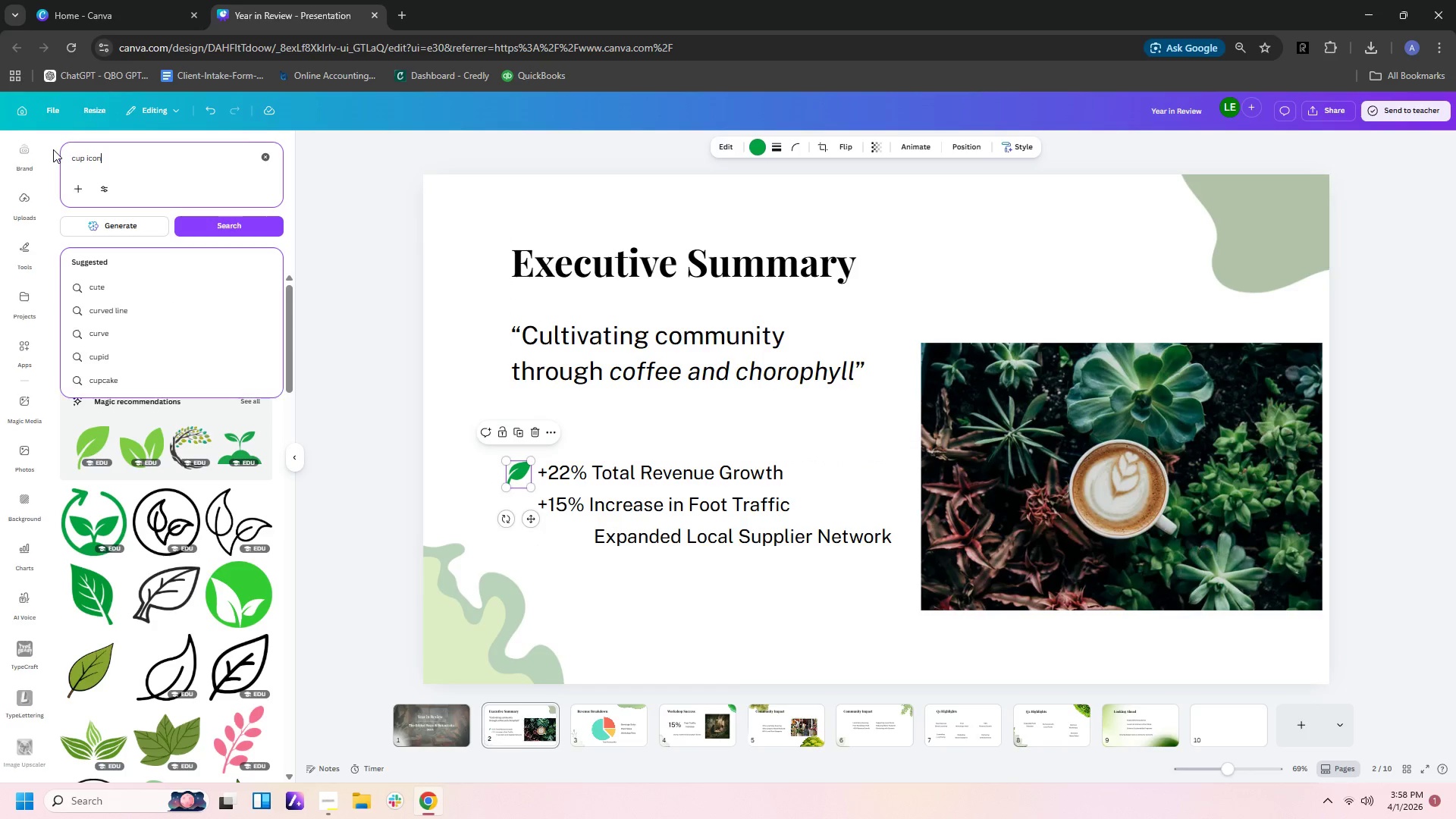 
key(Enter)
 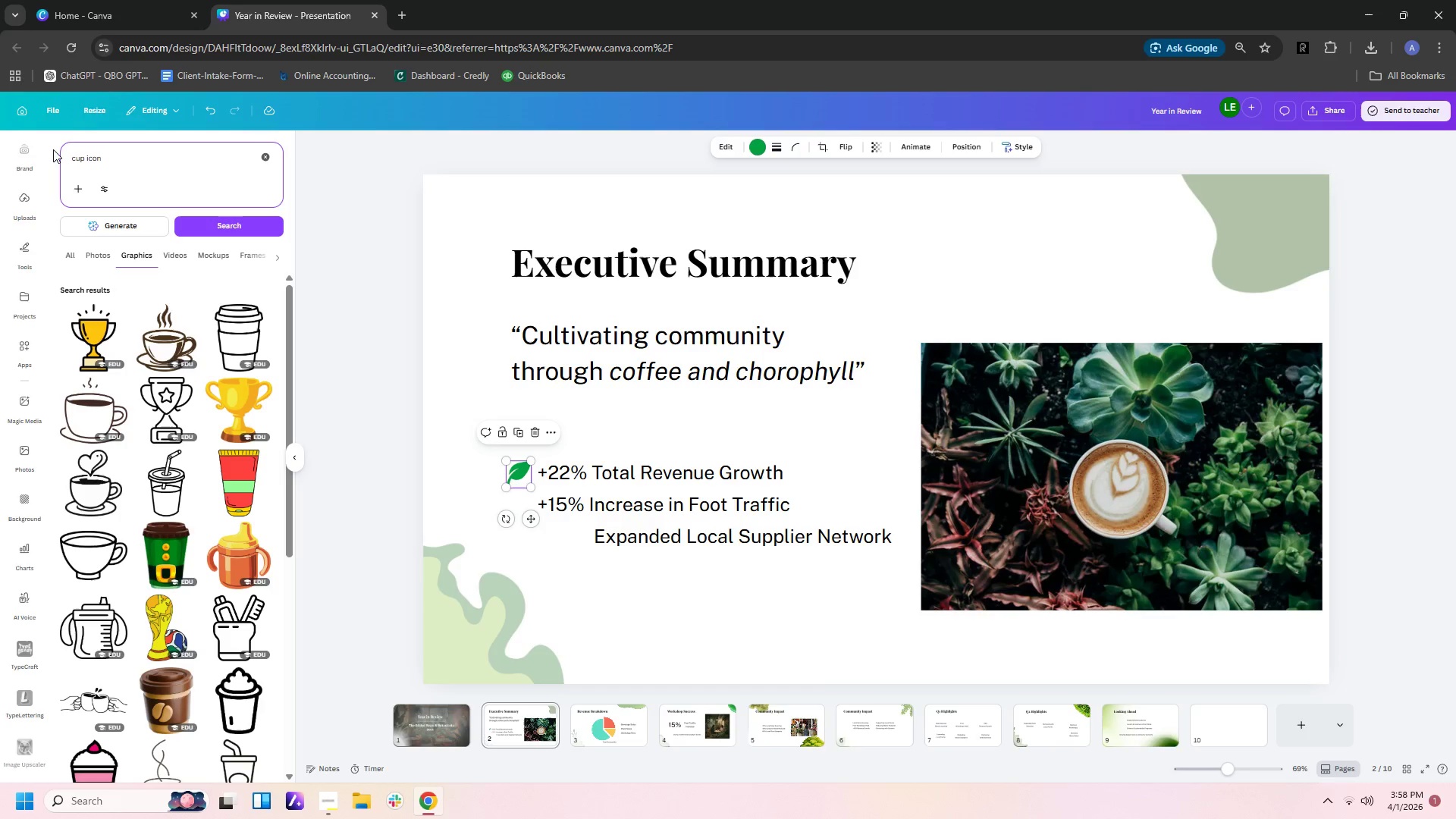 
wait(12.0)
 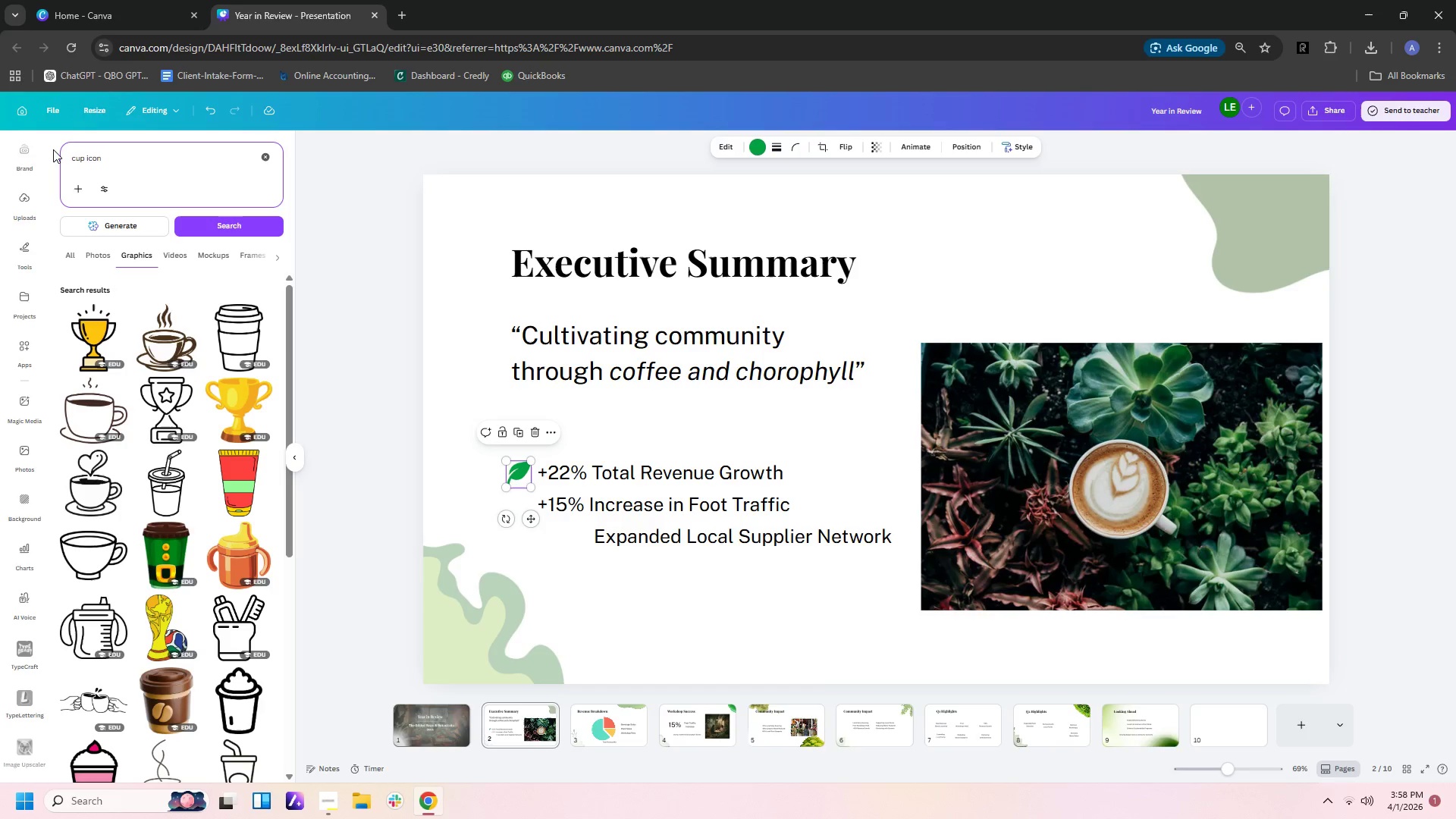 
left_click_drag(start_coordinate=[165, 340], to_coordinate=[163, 344])
 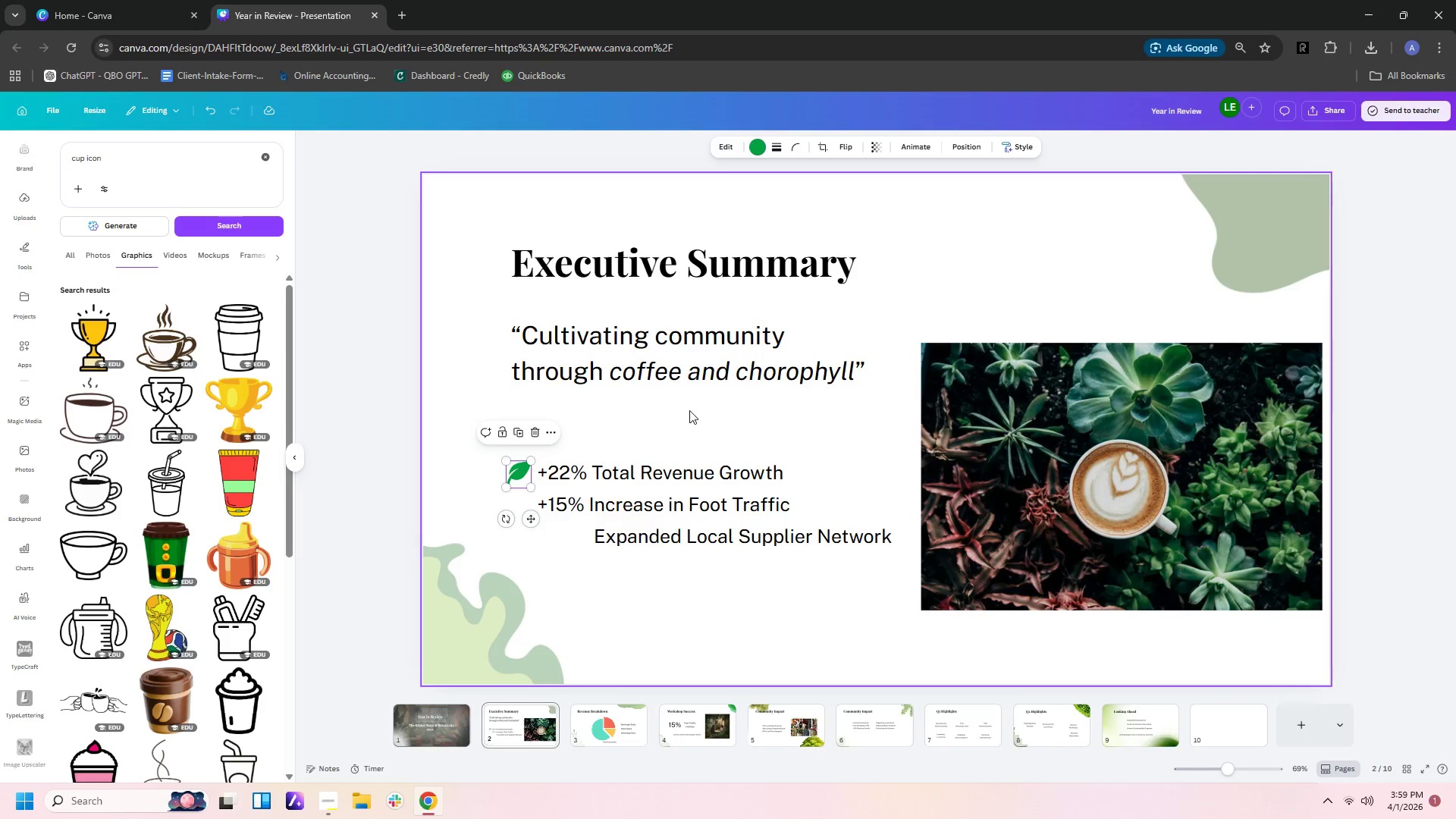 
left_click([155, 352])
 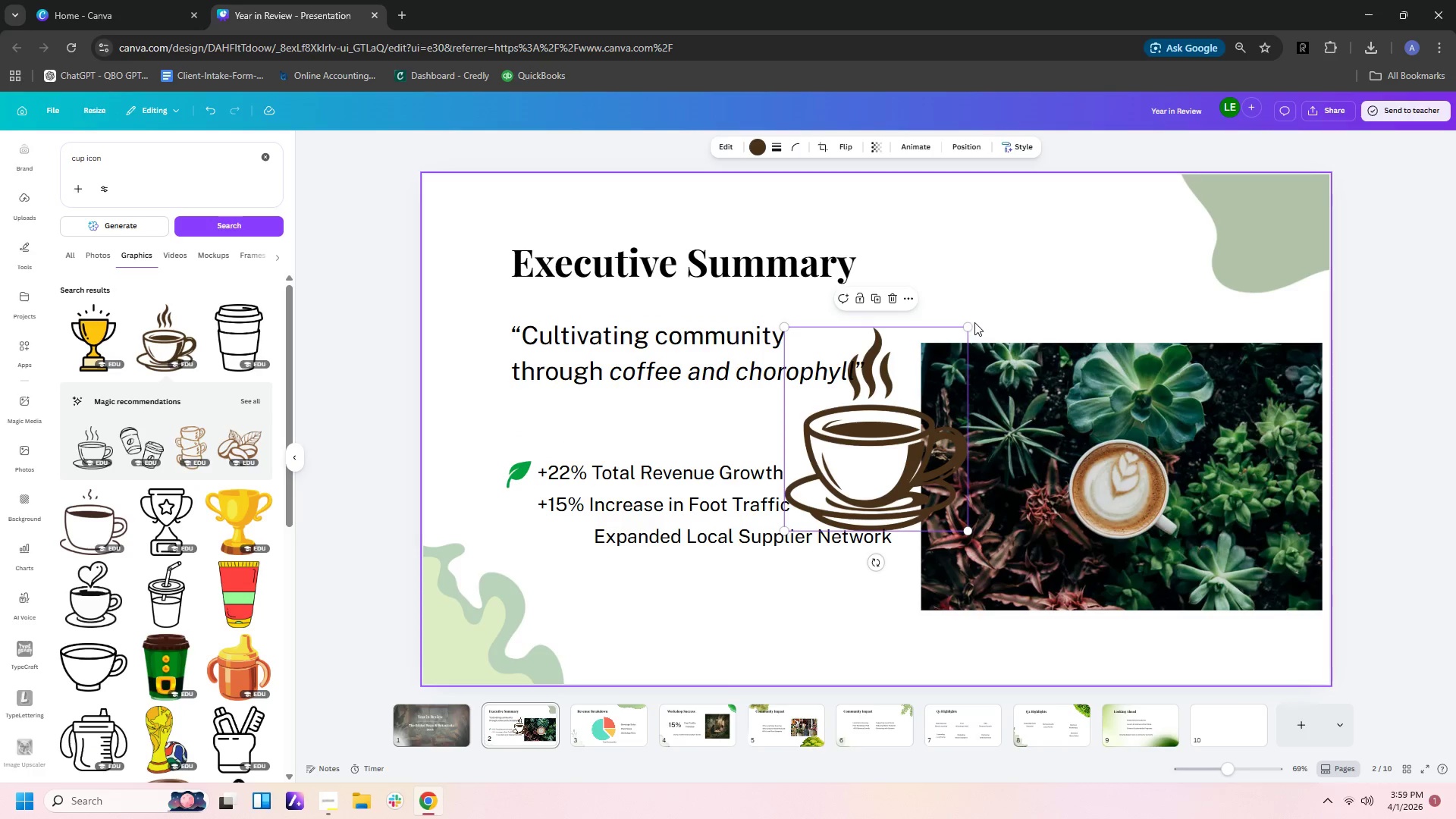 
left_click_drag(start_coordinate=[970, 330], to_coordinate=[807, 490])
 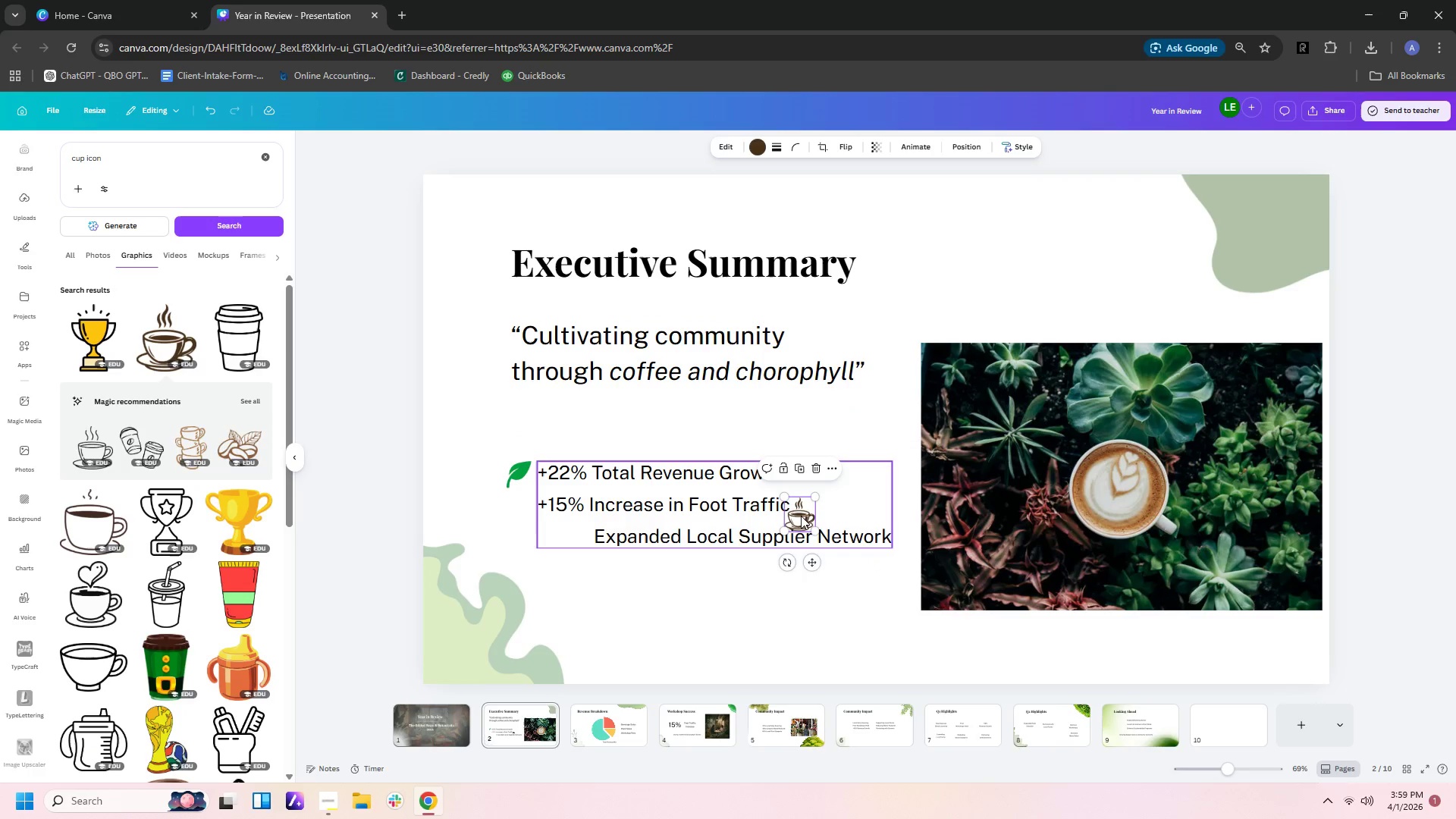 
left_click_drag(start_coordinate=[800, 519], to_coordinate=[522, 505])
 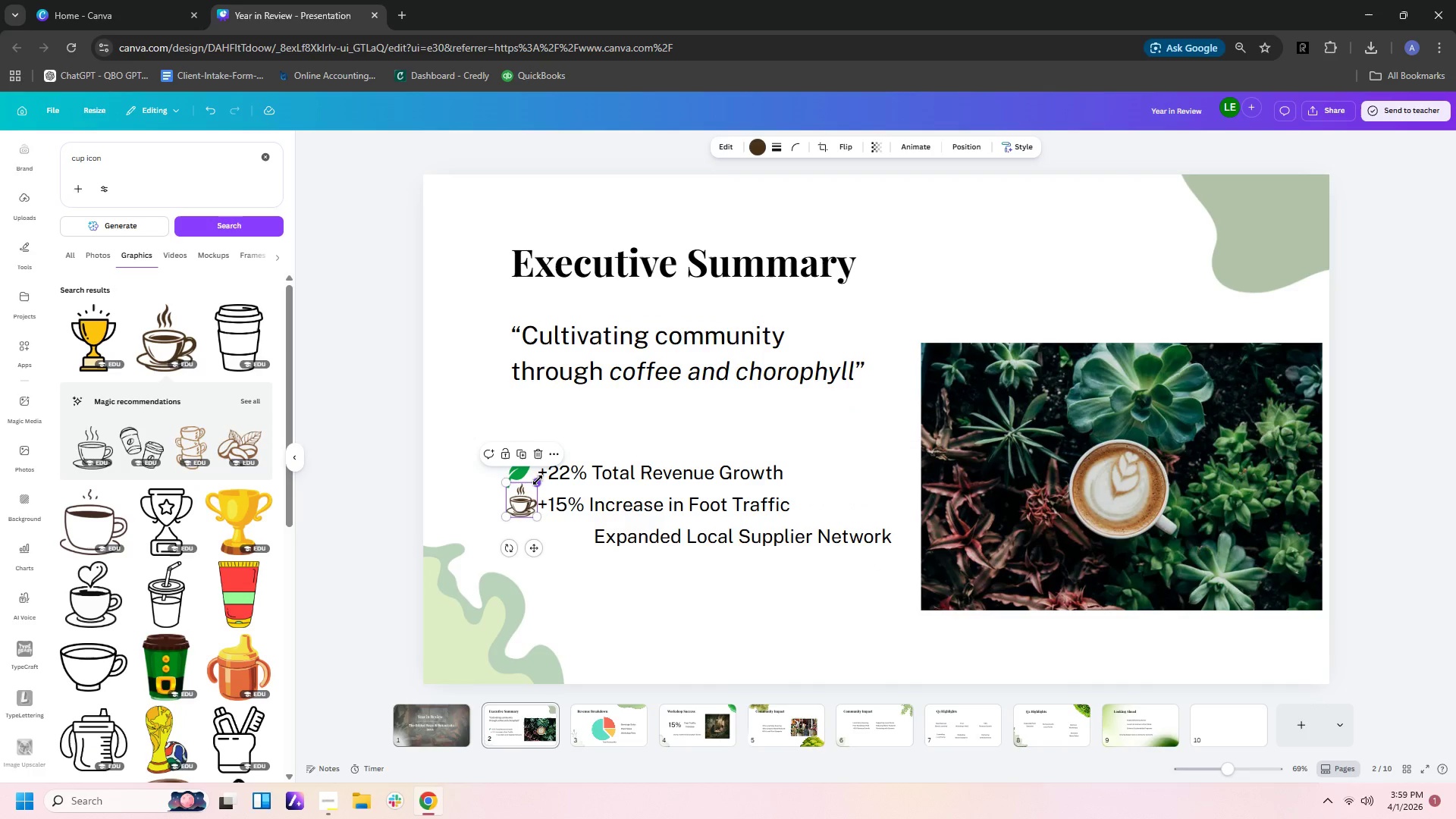 
left_click_drag(start_coordinate=[538, 480], to_coordinate=[531, 488])
 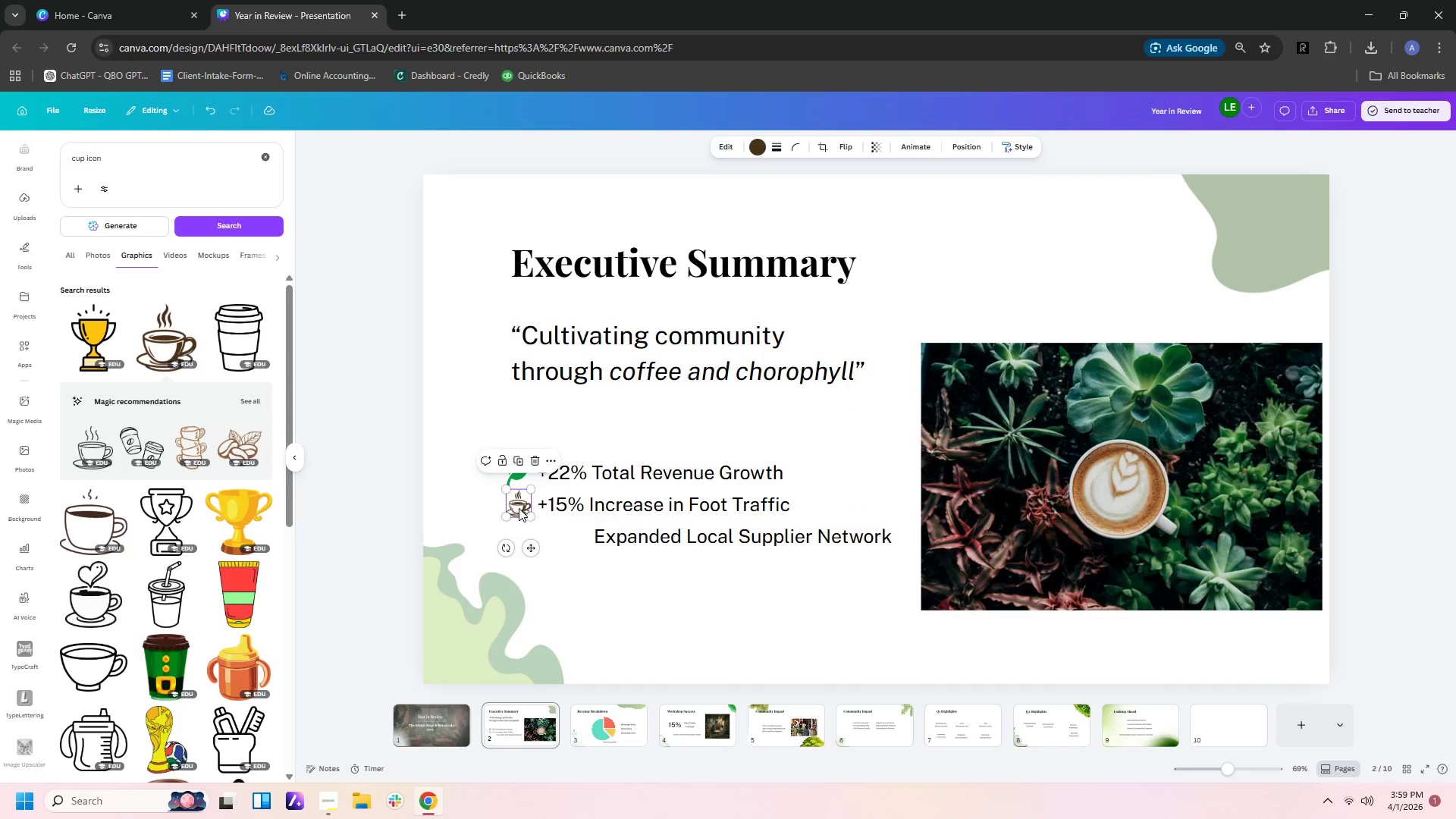 
left_click_drag(start_coordinate=[518, 508], to_coordinate=[516, 503])
 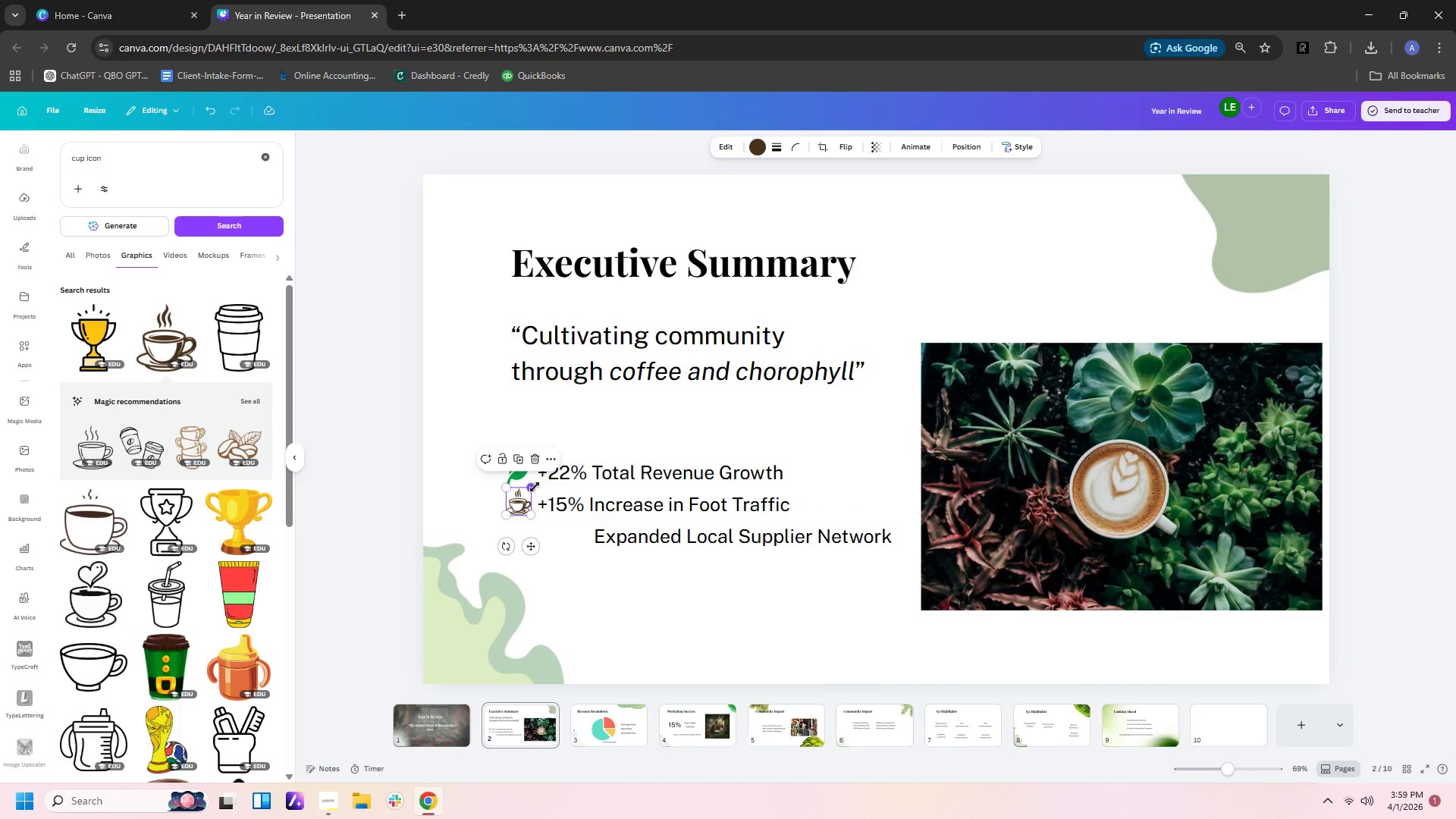 
left_click_drag(start_coordinate=[535, 487], to_coordinate=[540, 483])
 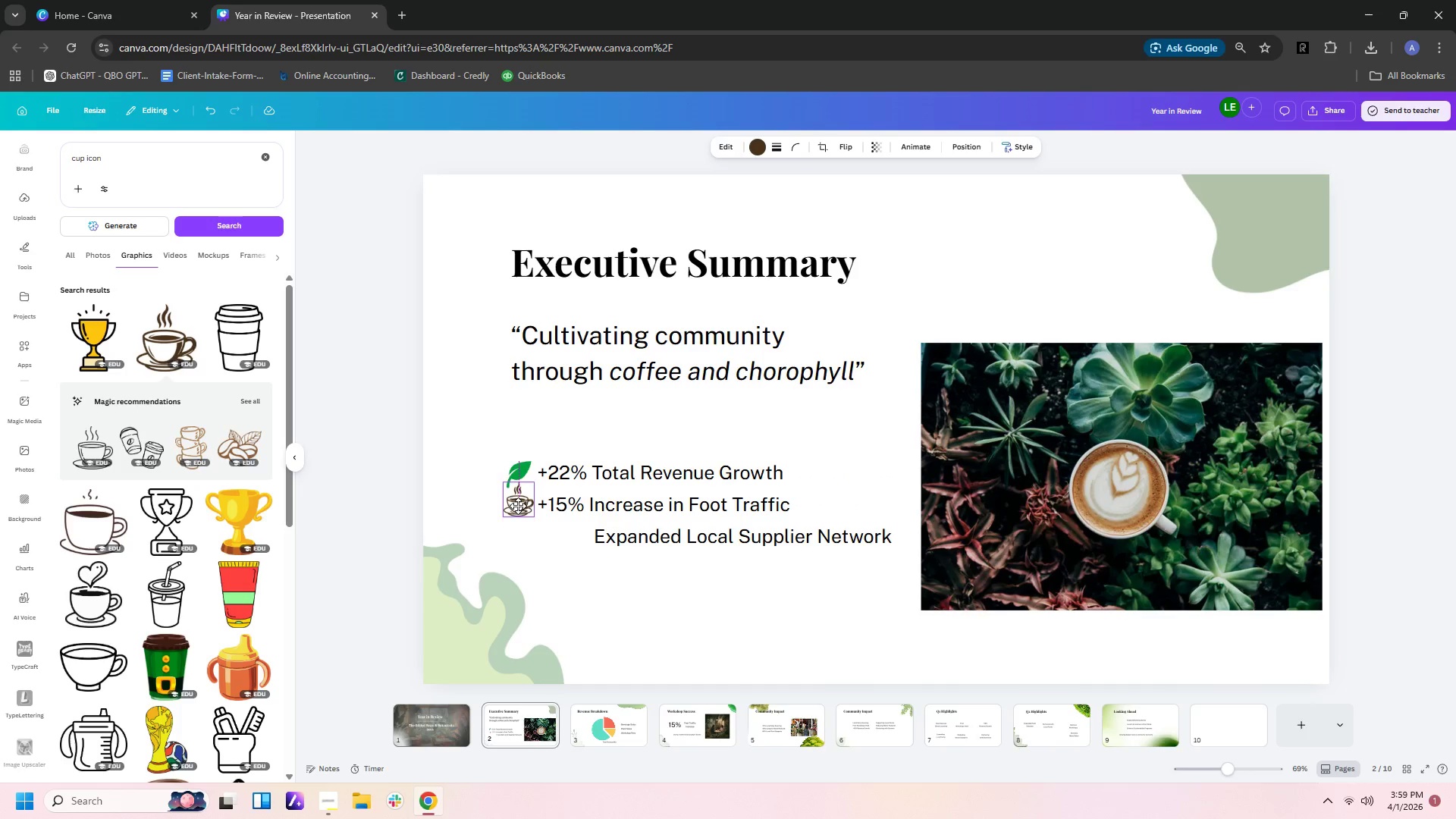 
double_click([570, 562])
 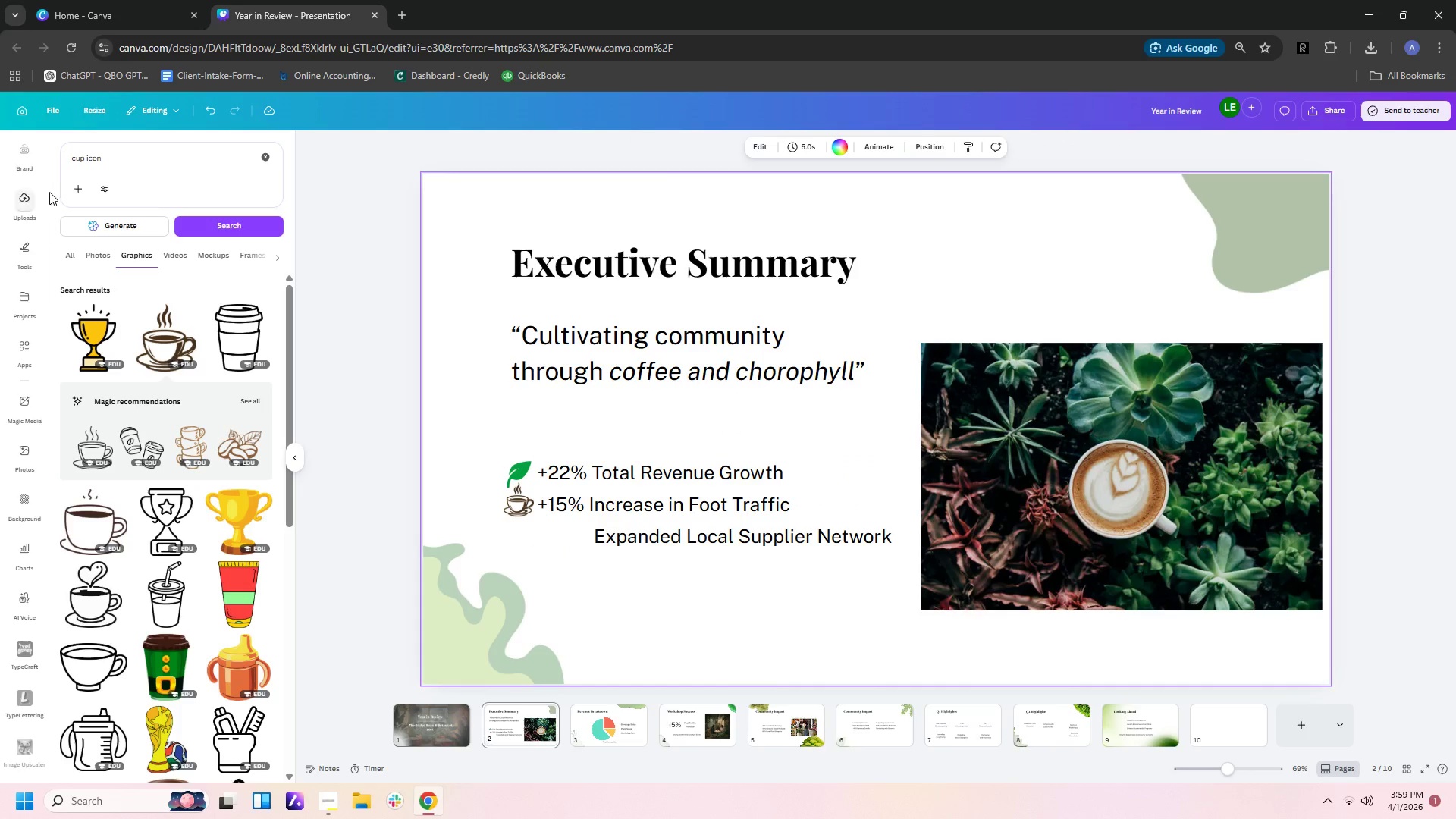 
left_click_drag(start_coordinate=[111, 159], to_coordinate=[40, 162])
 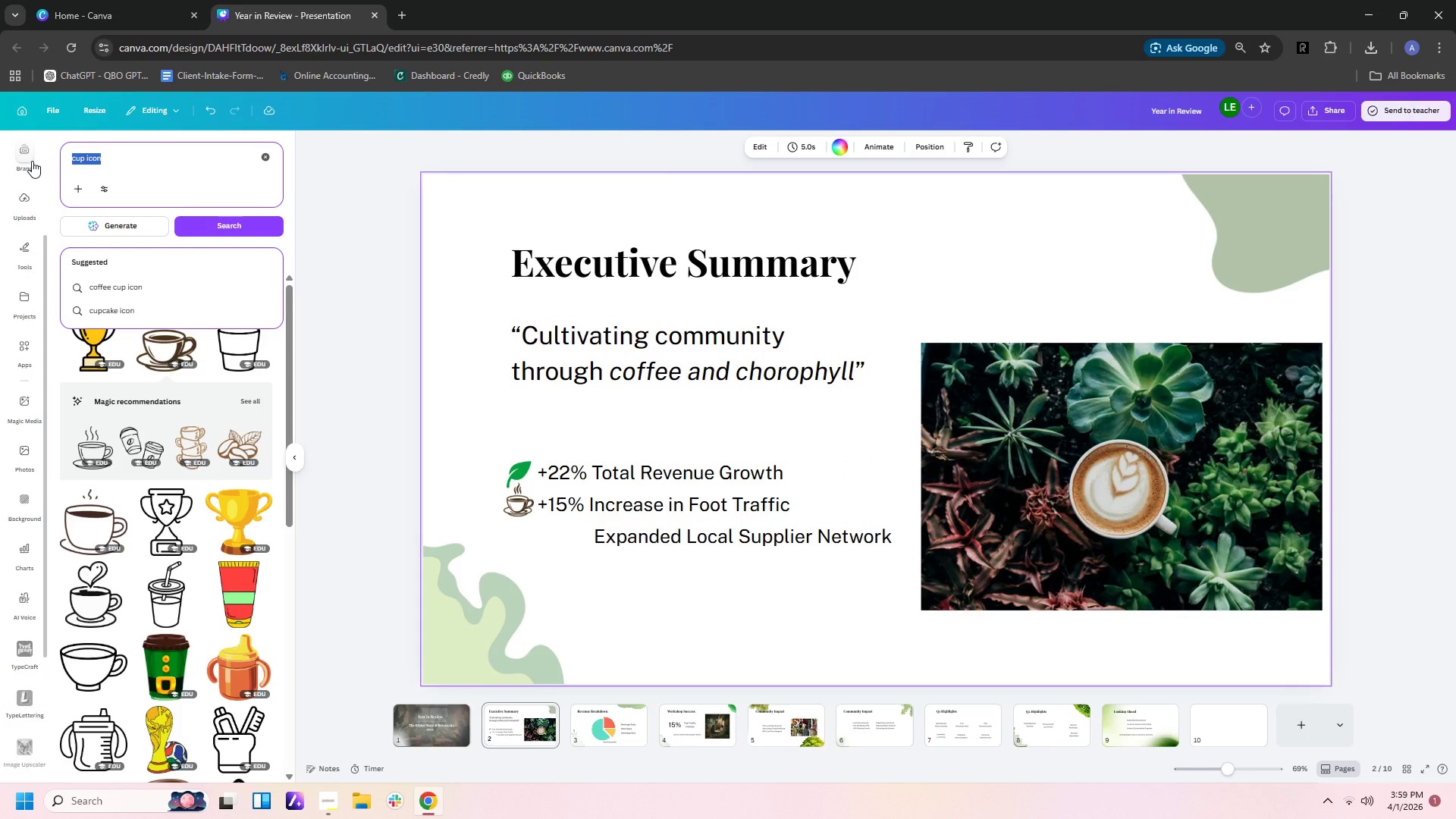 
type(community icon)
 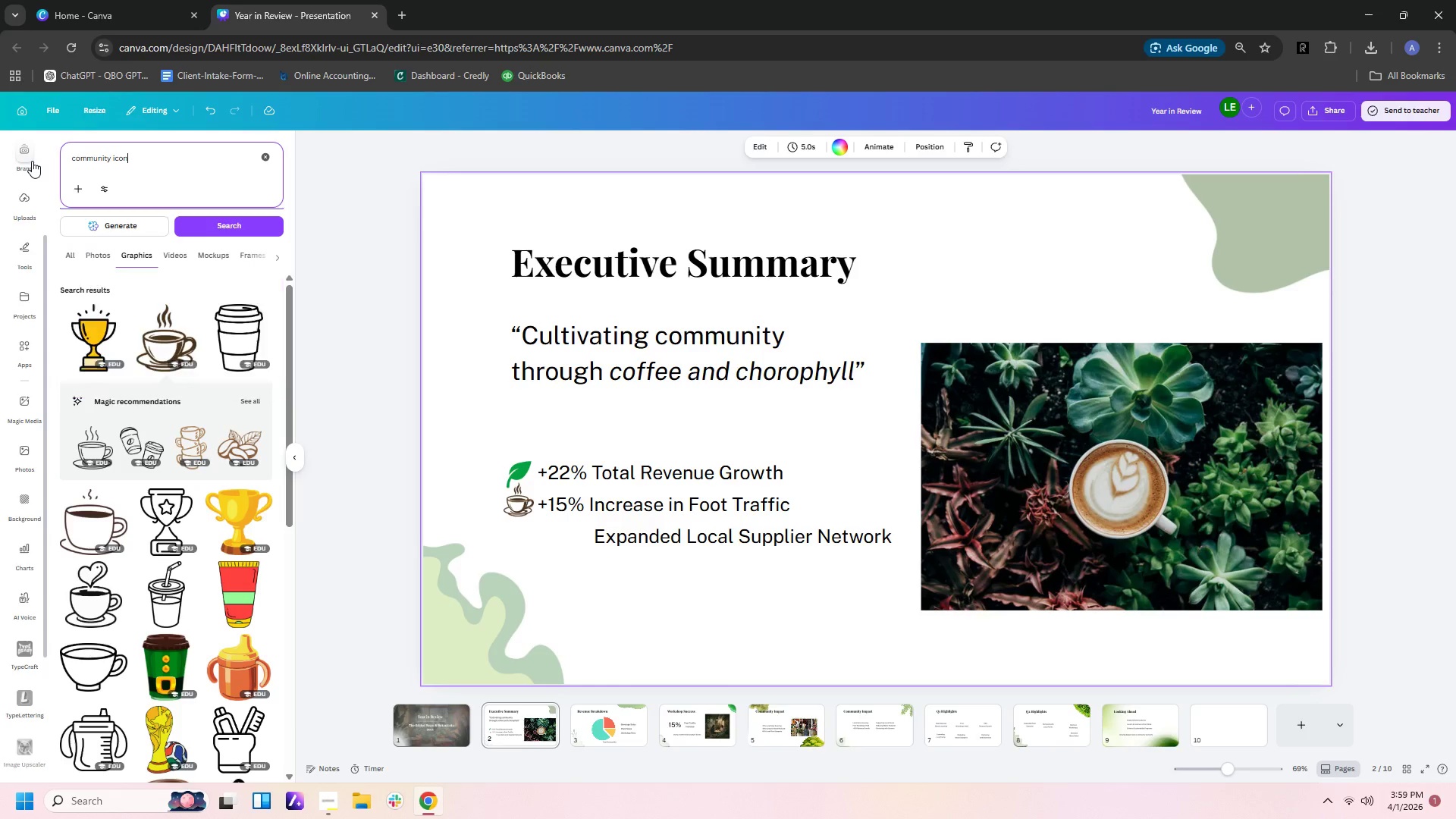 
key(Enter)
 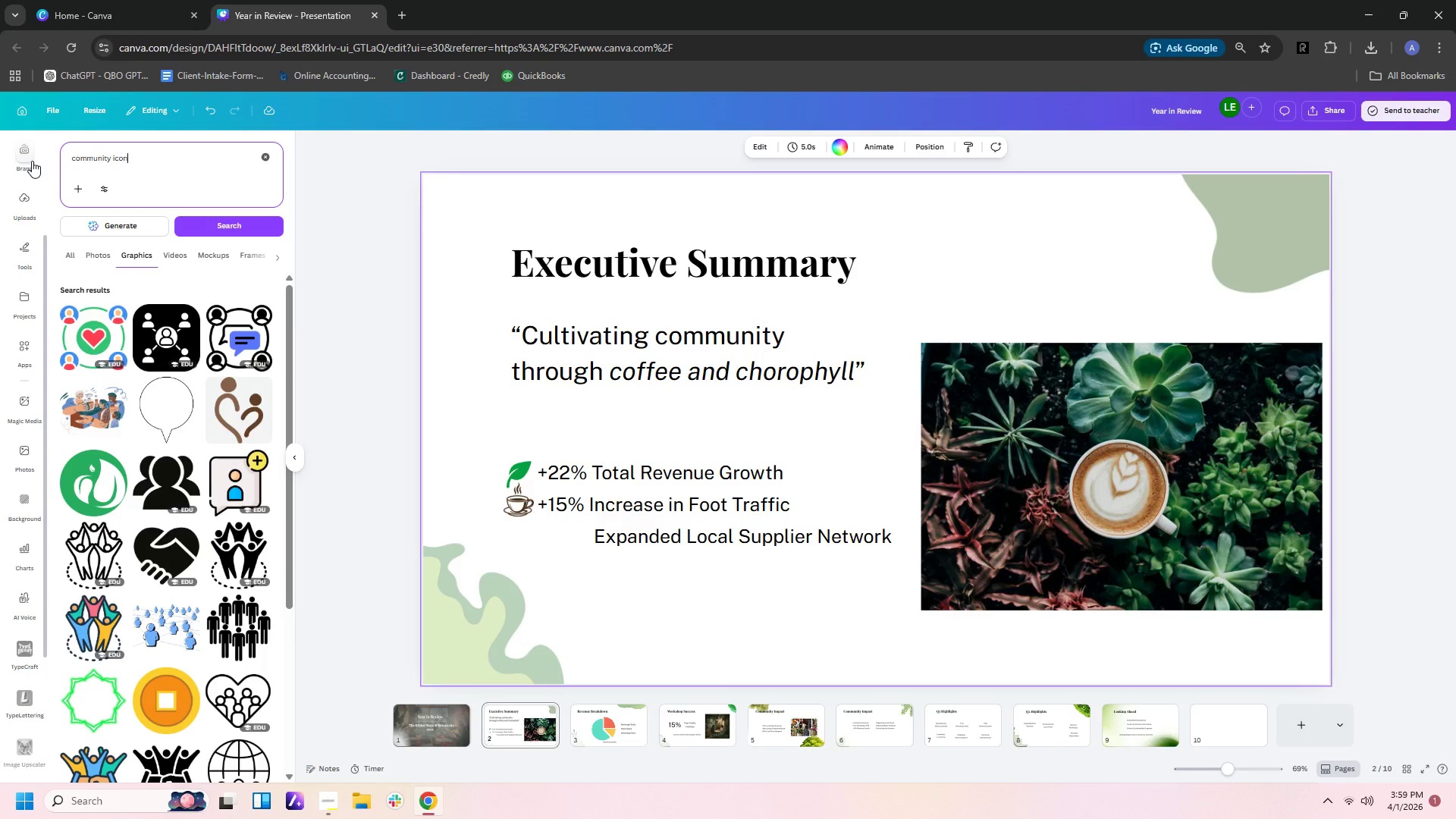 
wait(8.94)
 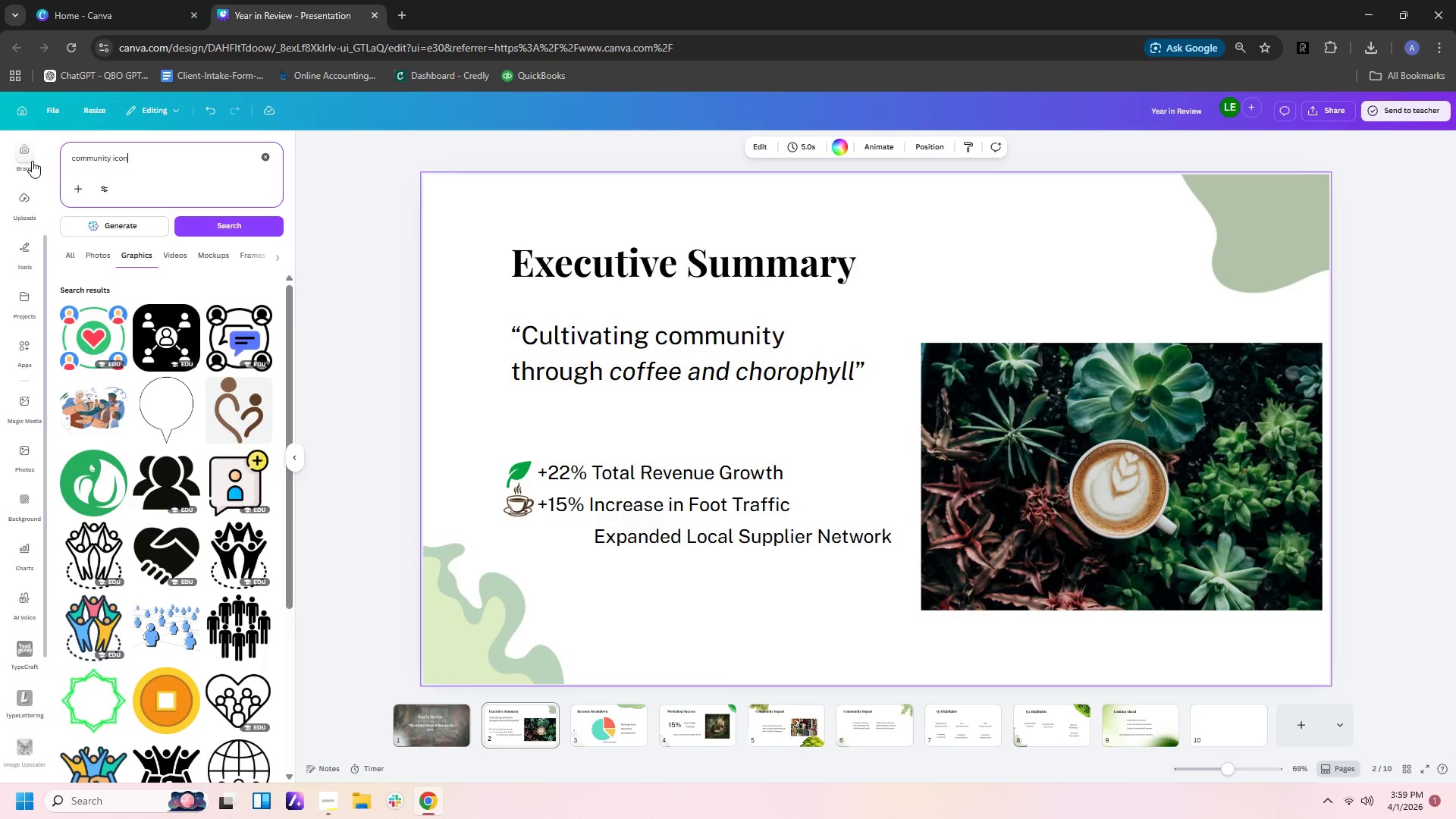 
scroll: coordinate [158, 475], scroll_direction: down, amount: 6.0
 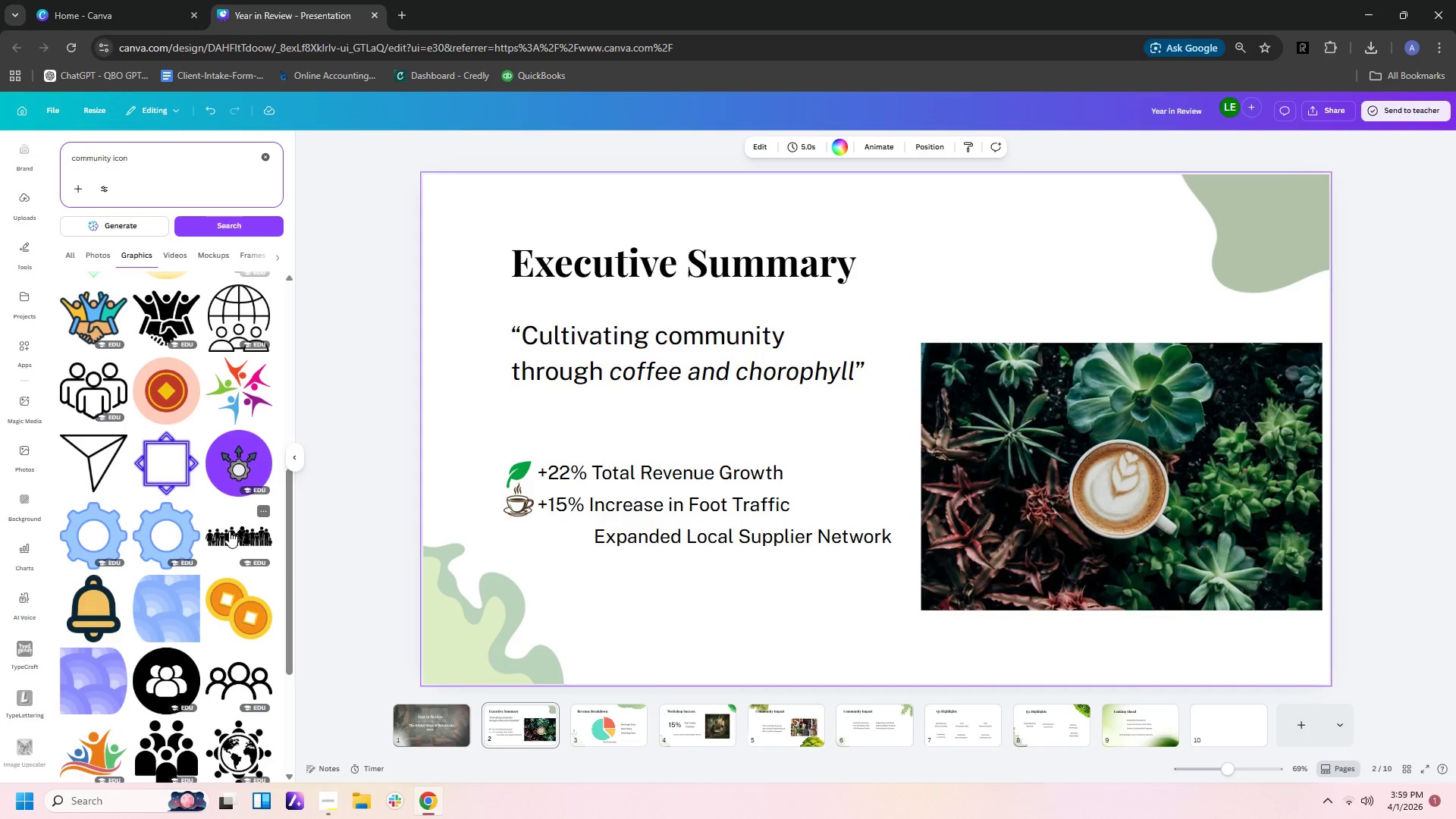 
left_click([229, 534])
 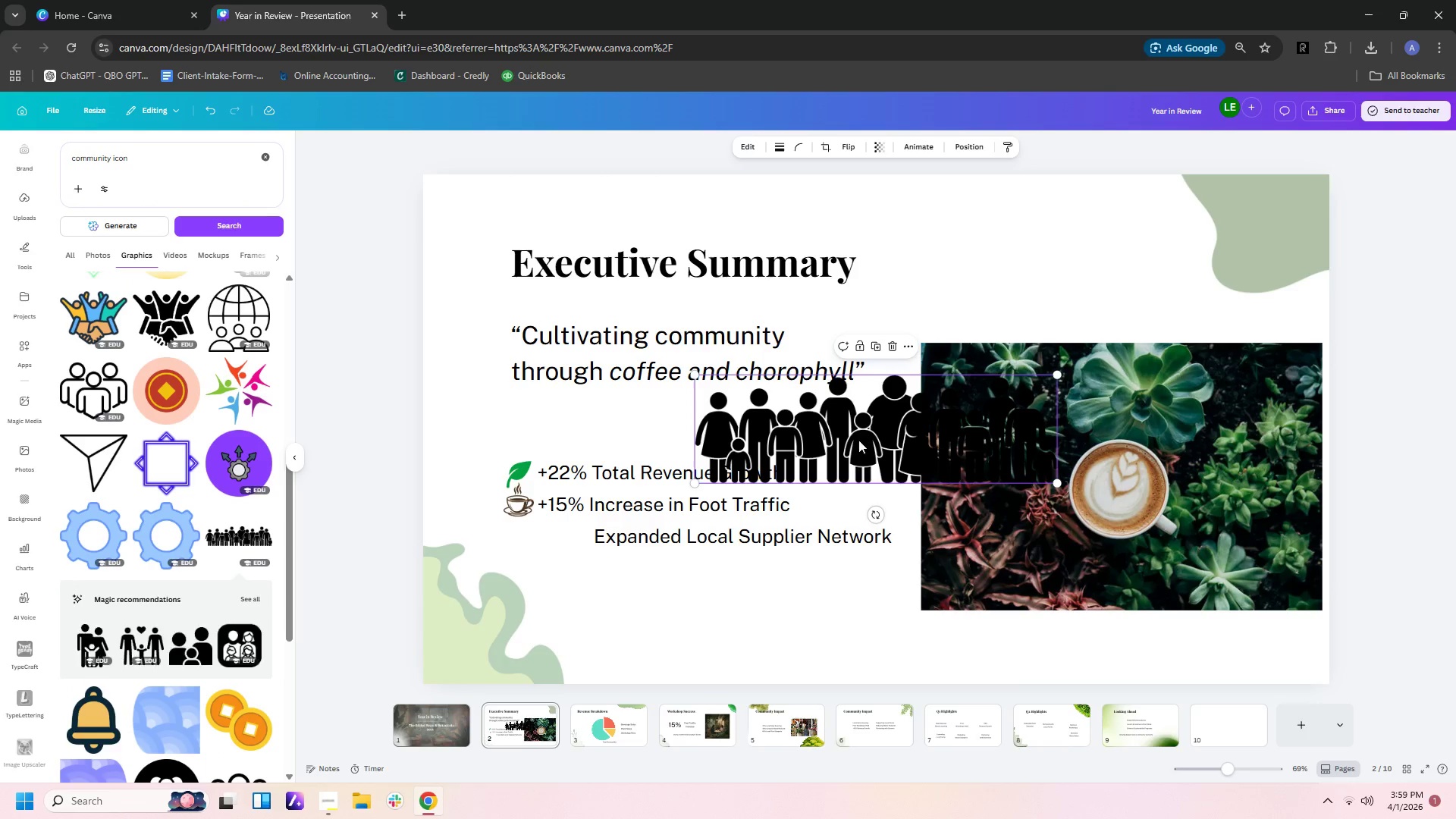 
left_click_drag(start_coordinate=[832, 438], to_coordinate=[621, 554])
 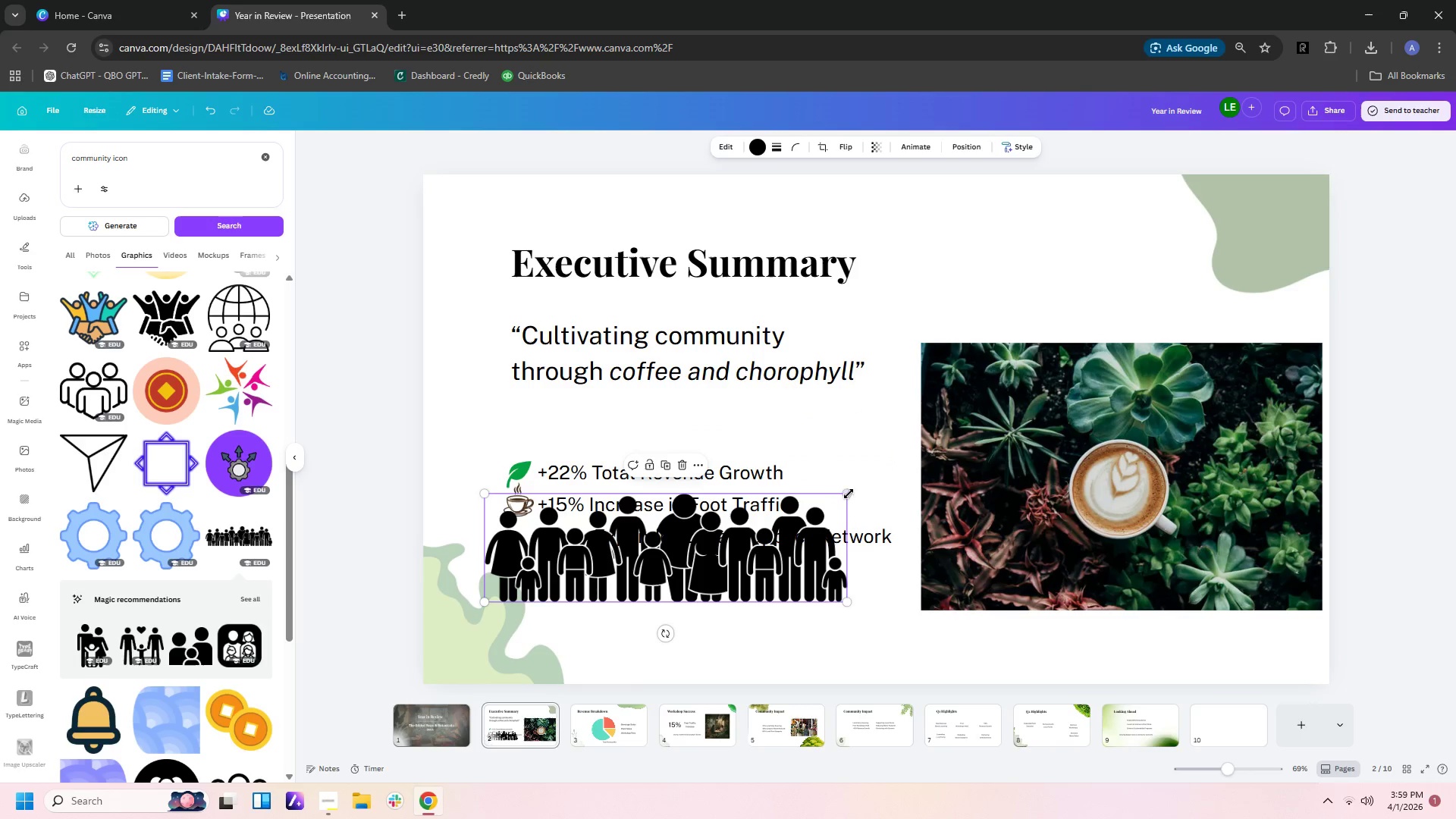 
left_click_drag(start_coordinate=[847, 493], to_coordinate=[593, 583])
 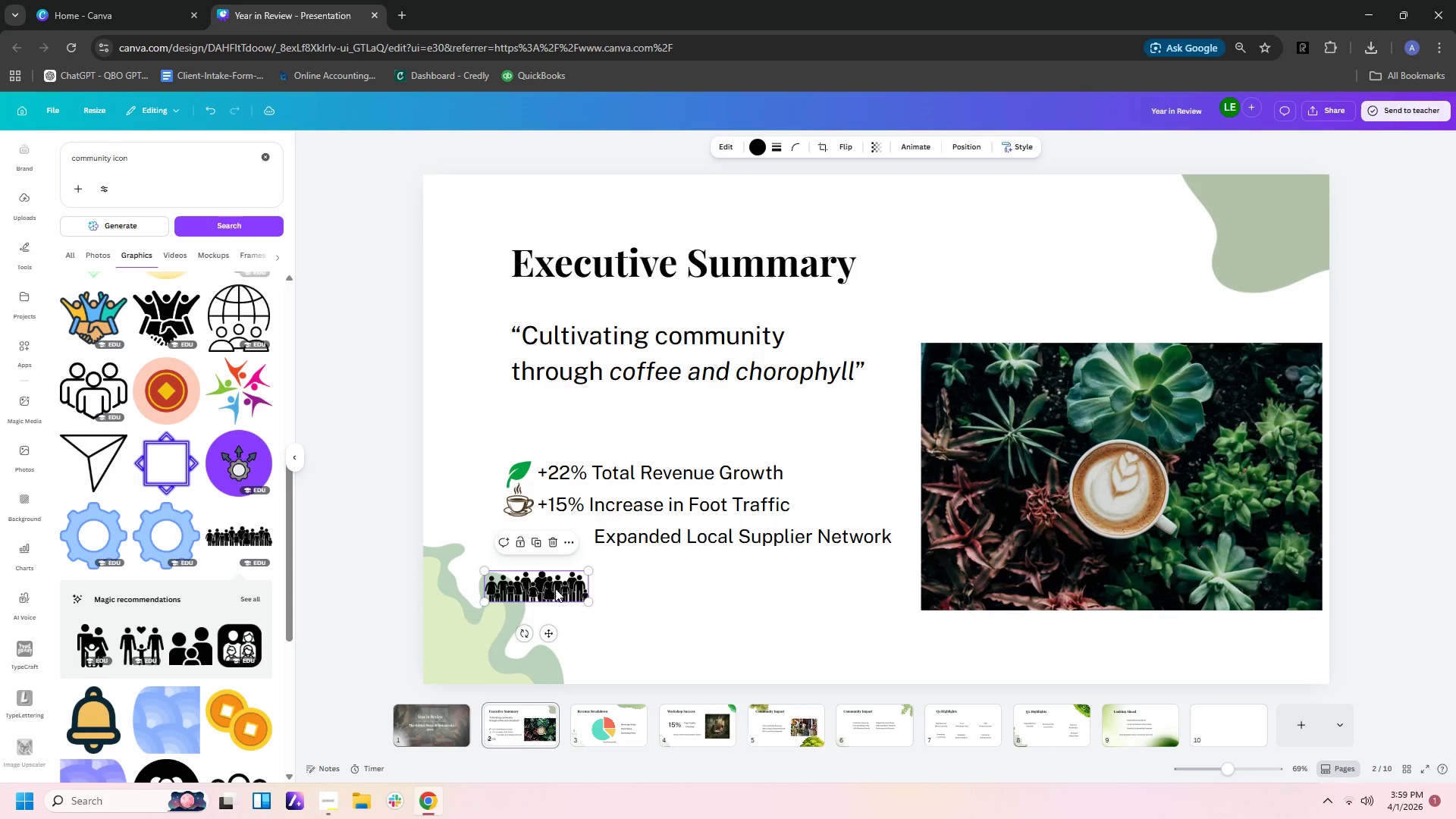 
left_click_drag(start_coordinate=[555, 588], to_coordinate=[555, 538])
 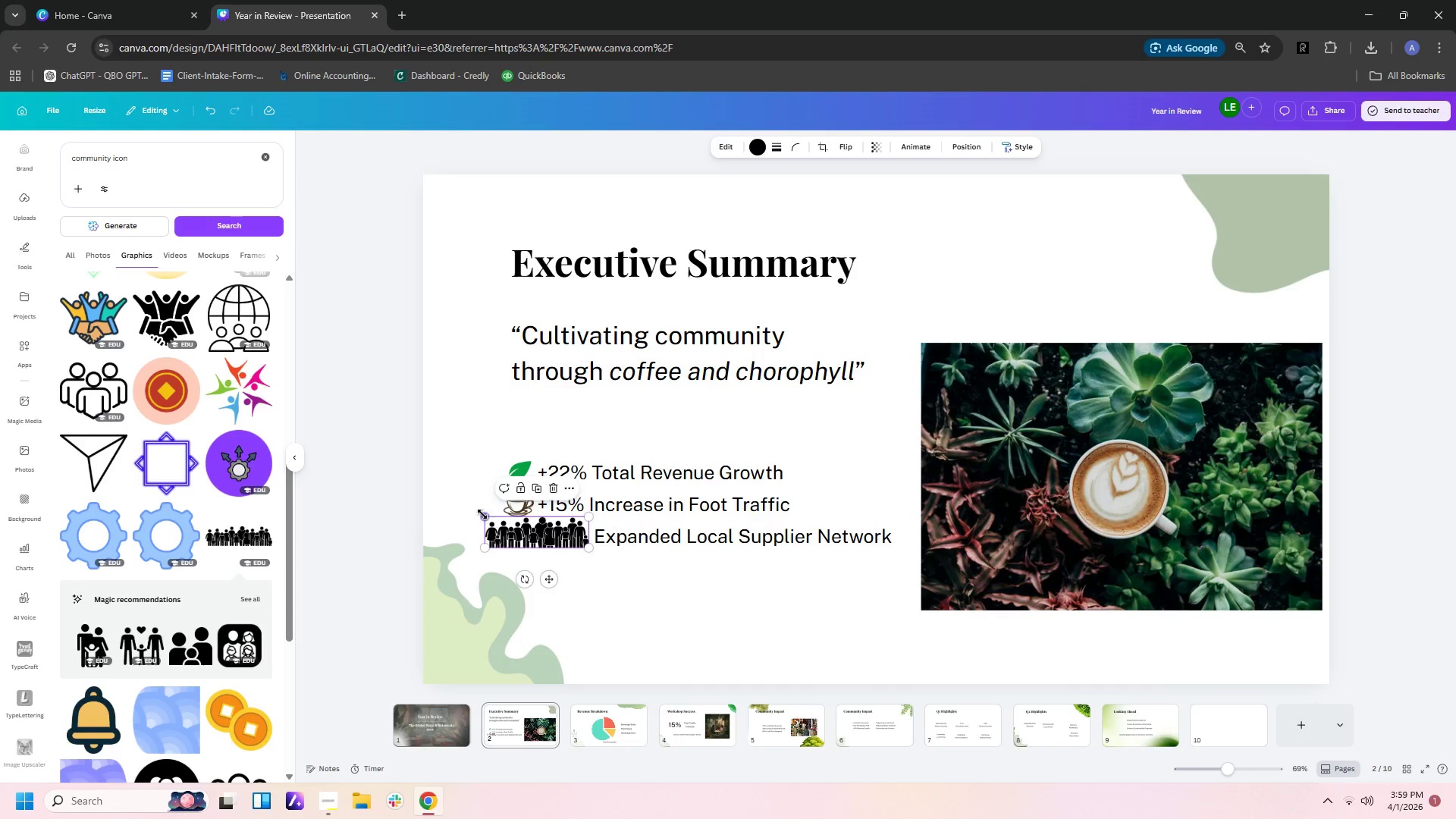 
left_click_drag(start_coordinate=[482, 513], to_coordinate=[500, 515])
 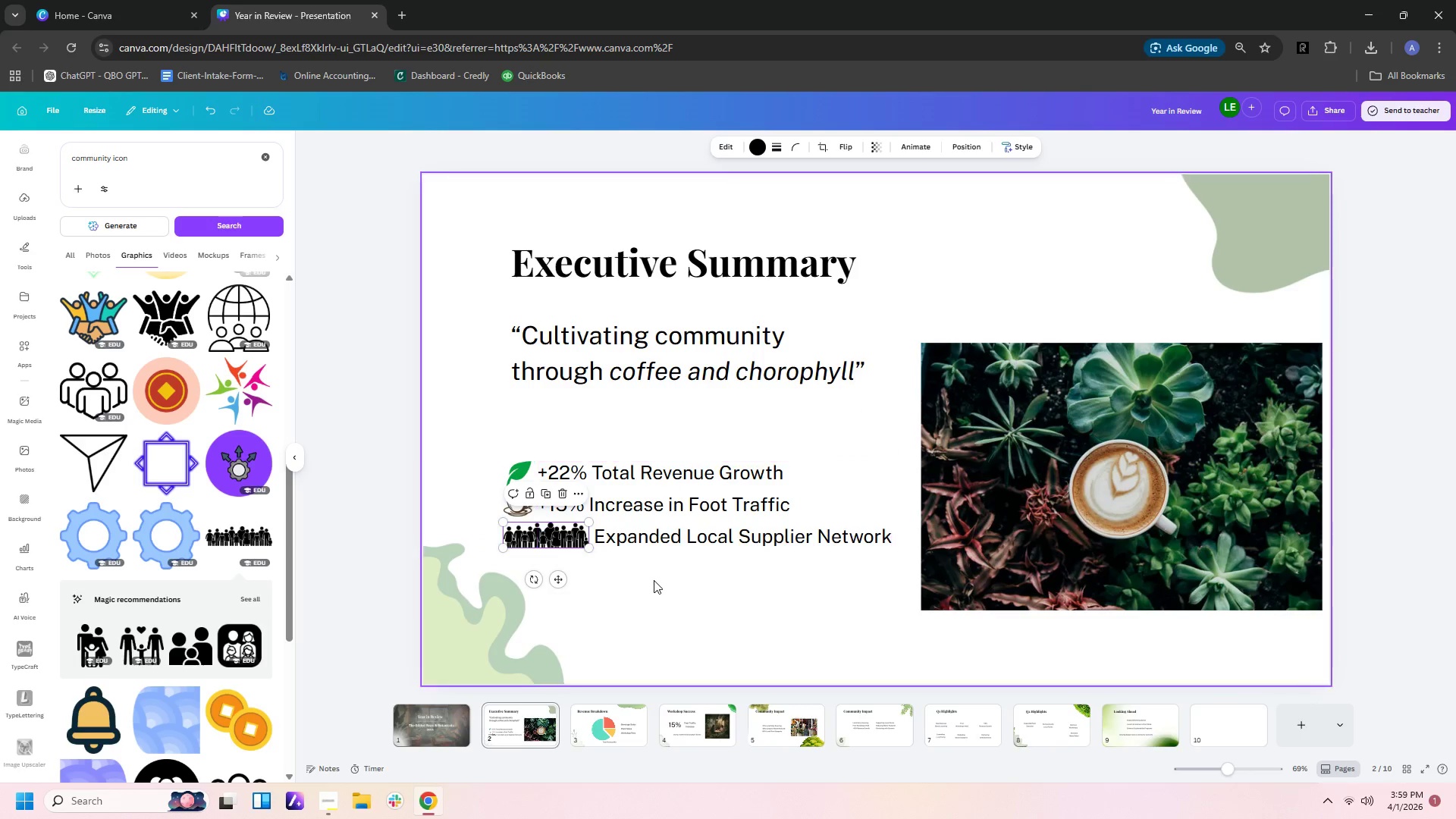 
left_click([654, 580])
 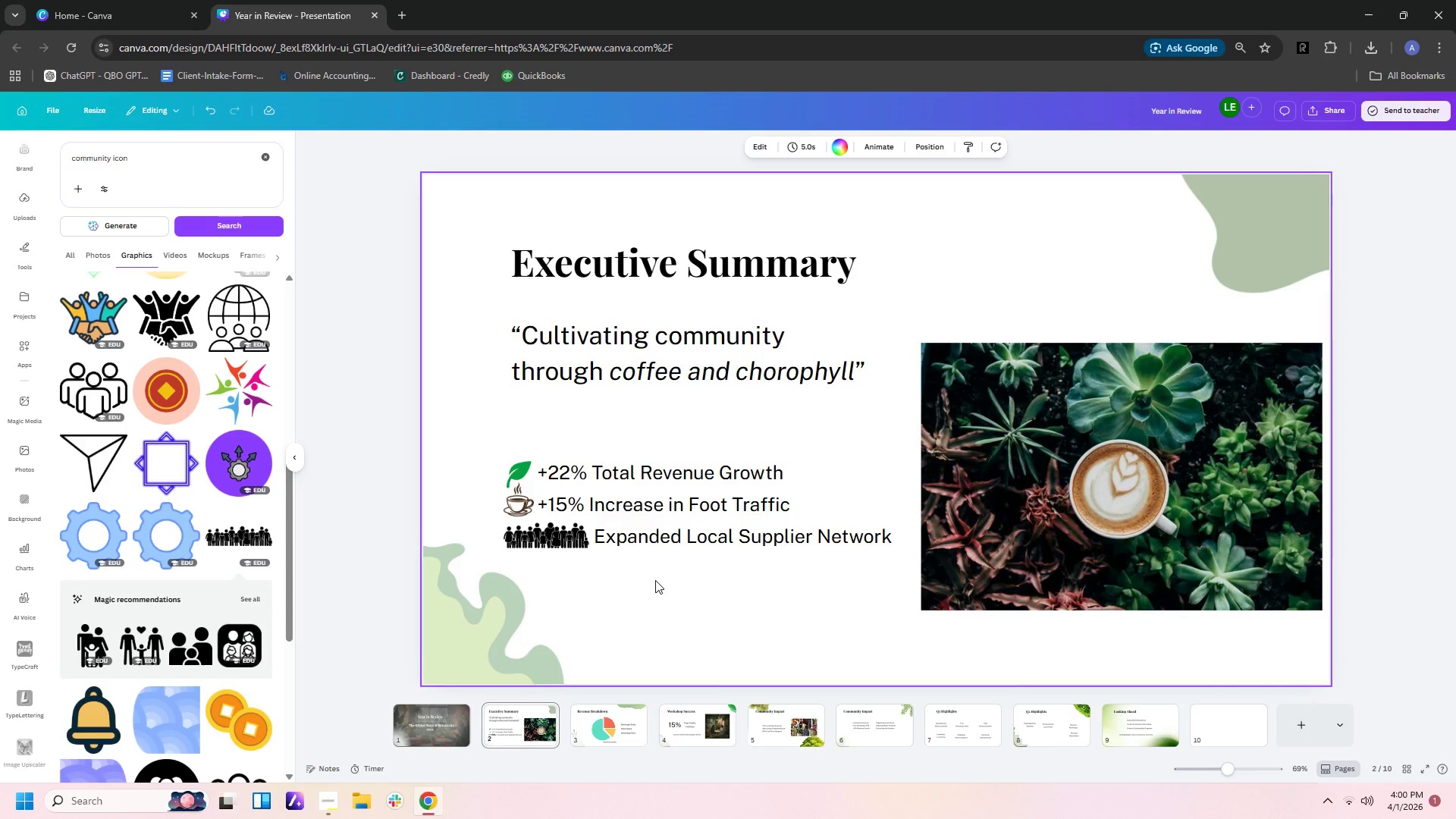 
wait(6.73)
 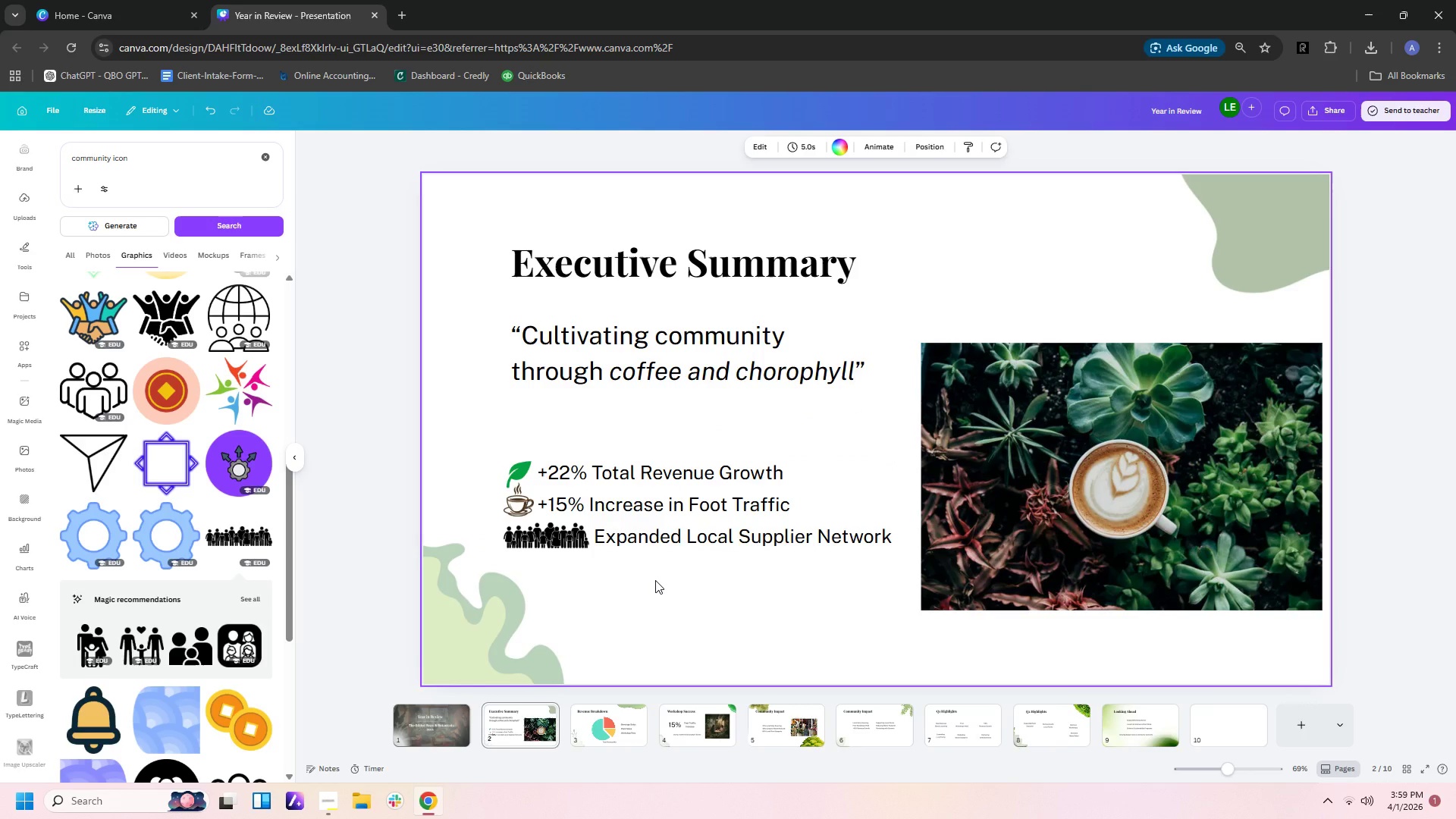 
scroll: coordinate [234, 592], scroll_direction: down, amount: 10.0
 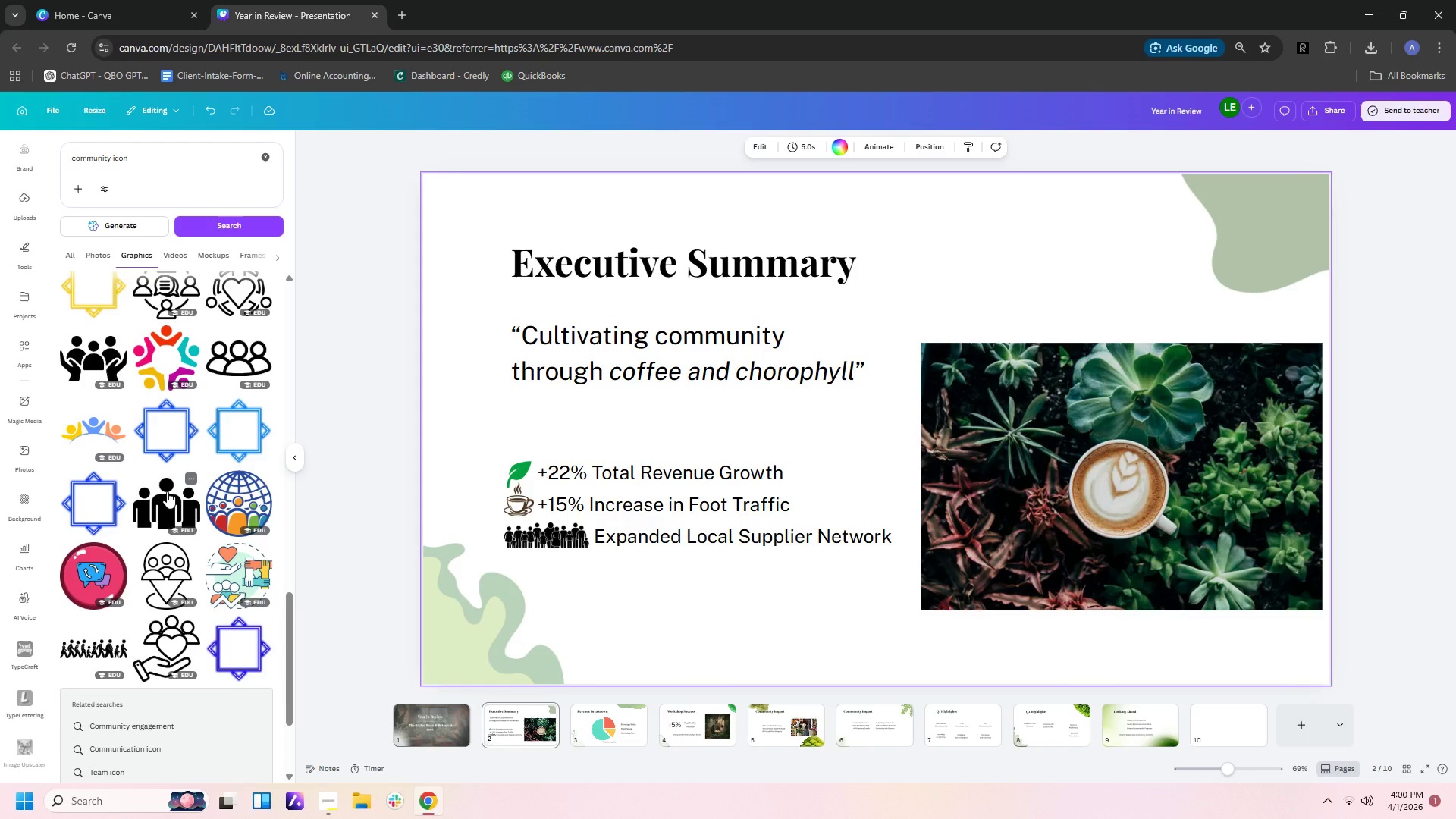 
left_click([167, 491])
 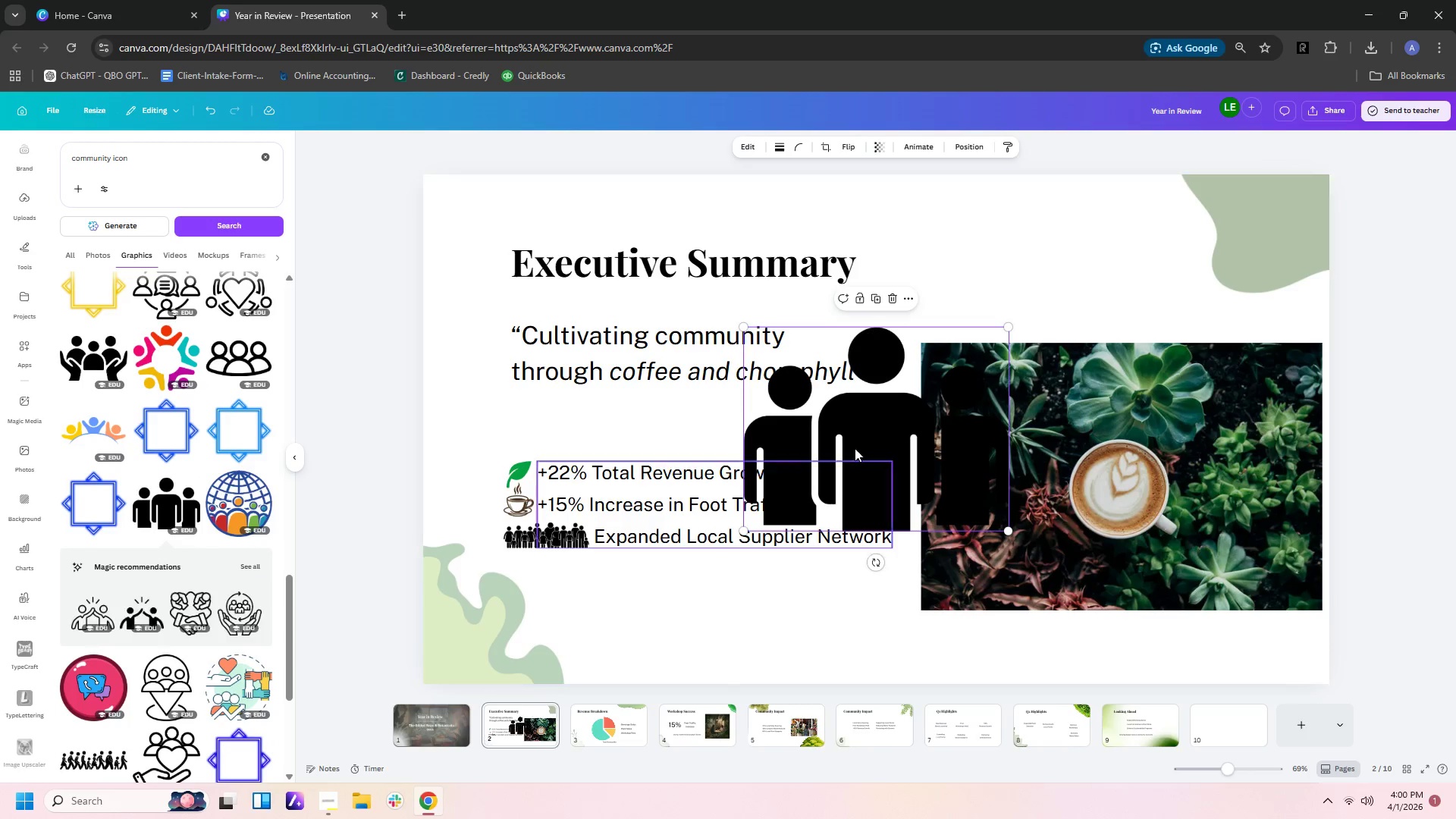 
left_click_drag(start_coordinate=[855, 448], to_coordinate=[764, 576])
 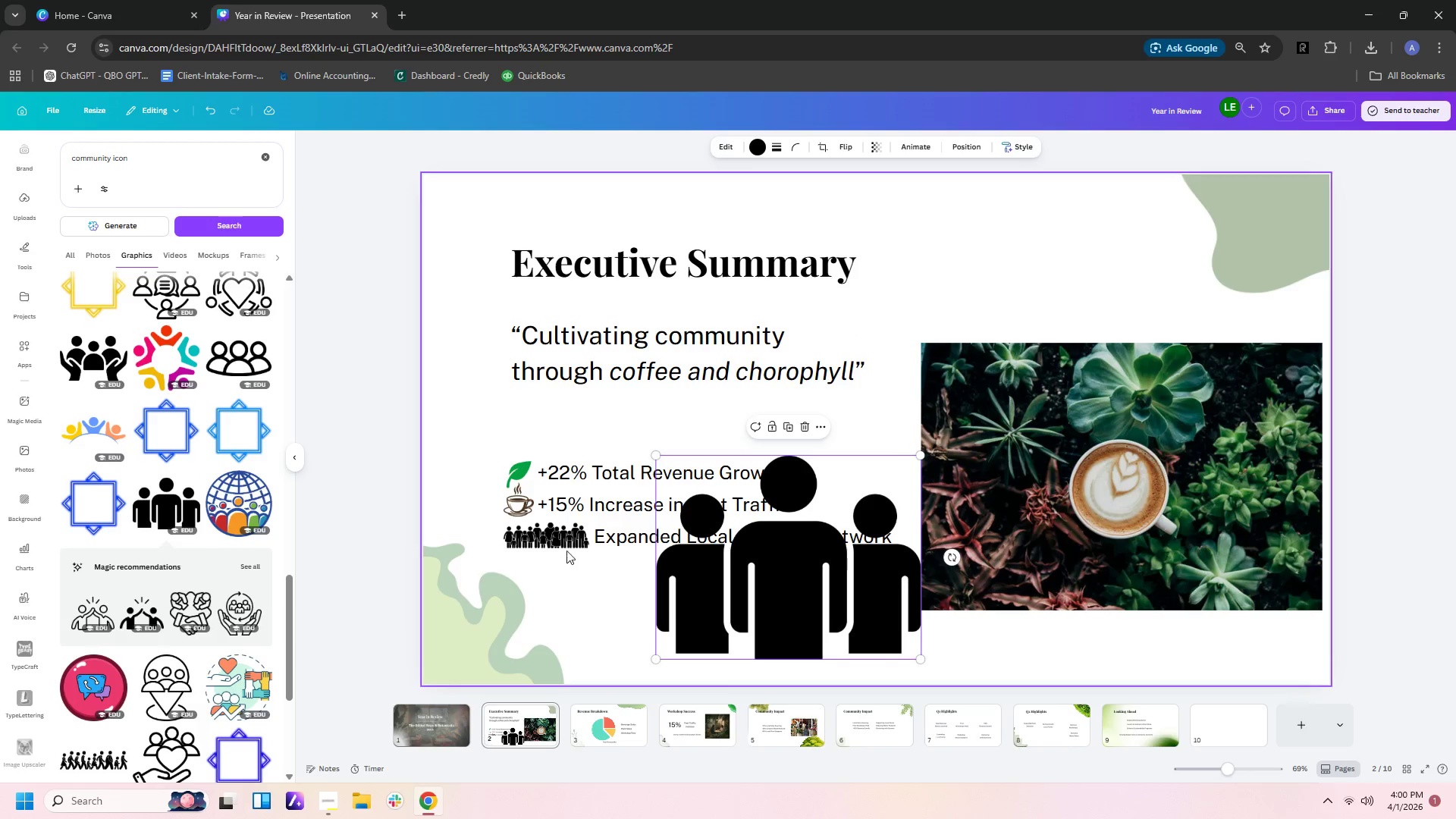 
left_click([564, 540])
 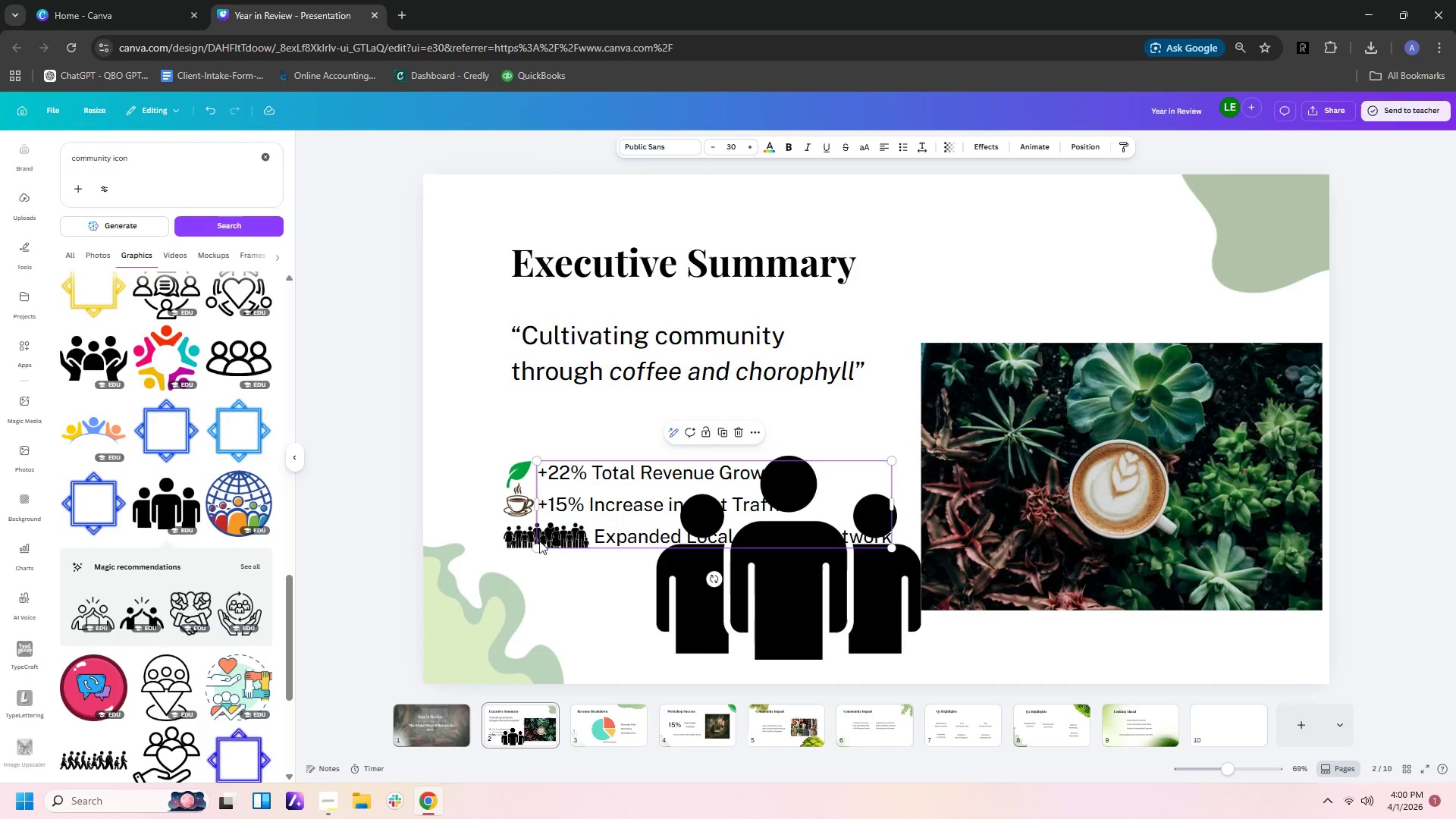 
left_click([526, 535])
 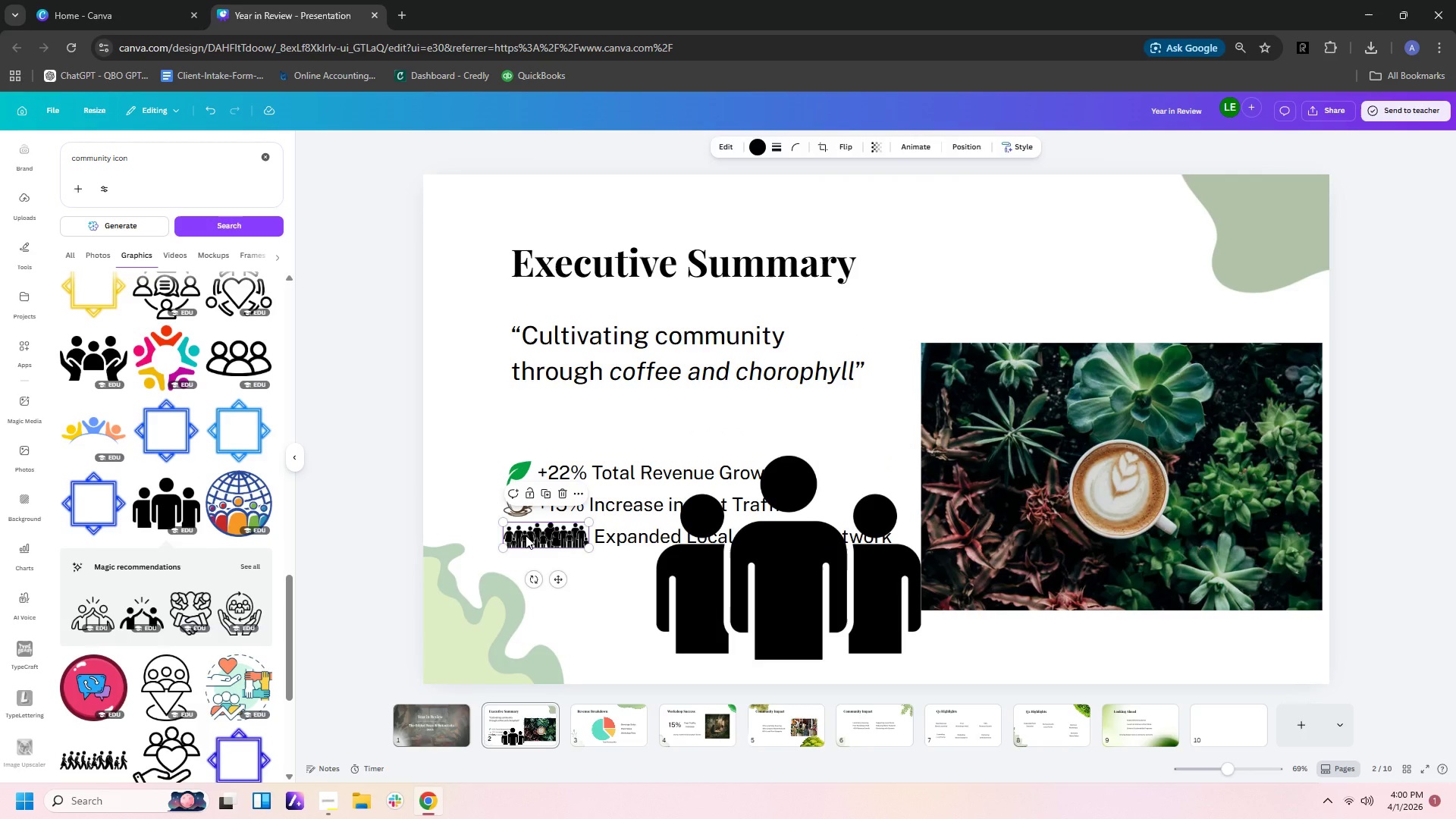 
key(Delete)
 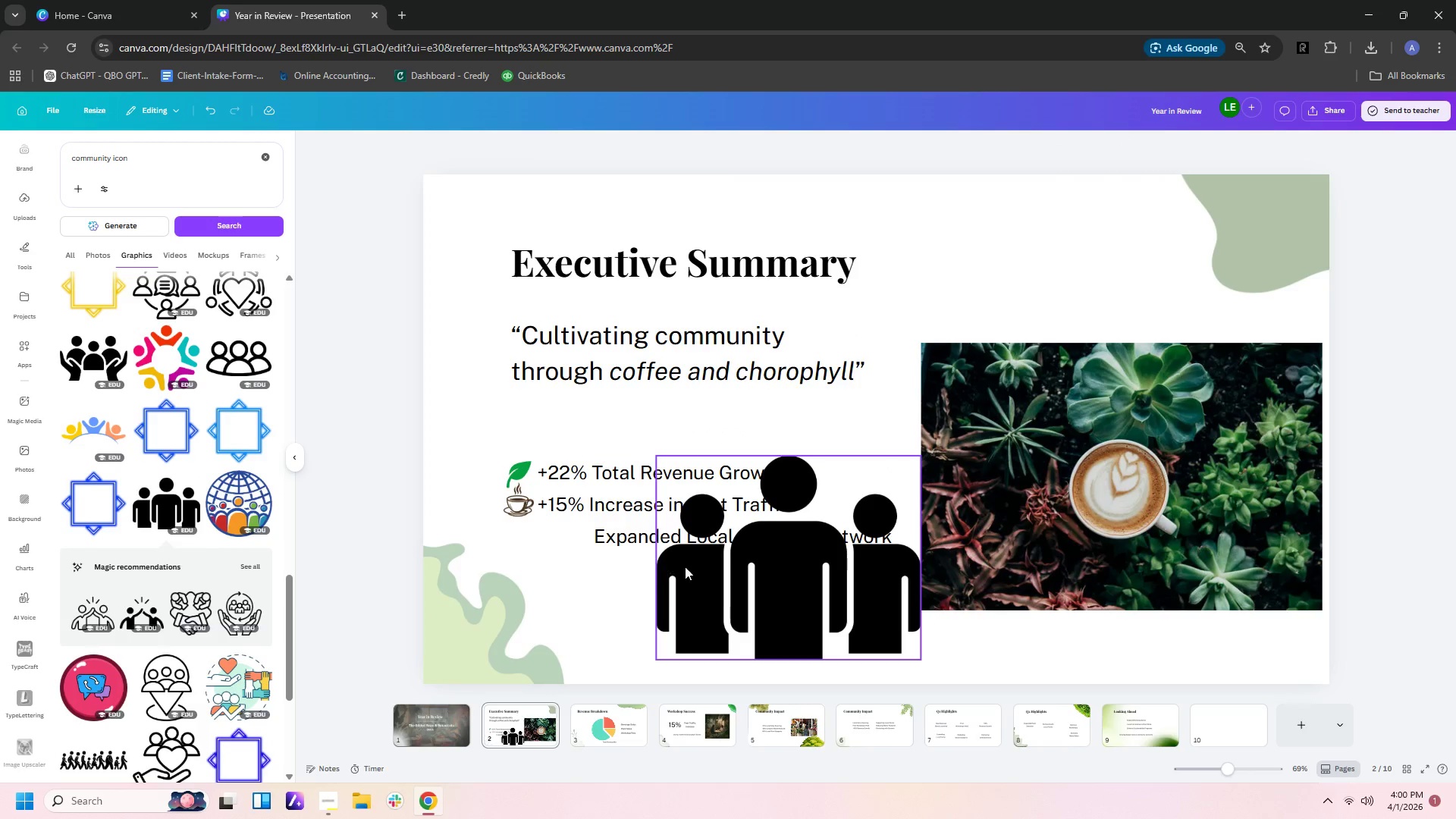 
left_click([771, 575])
 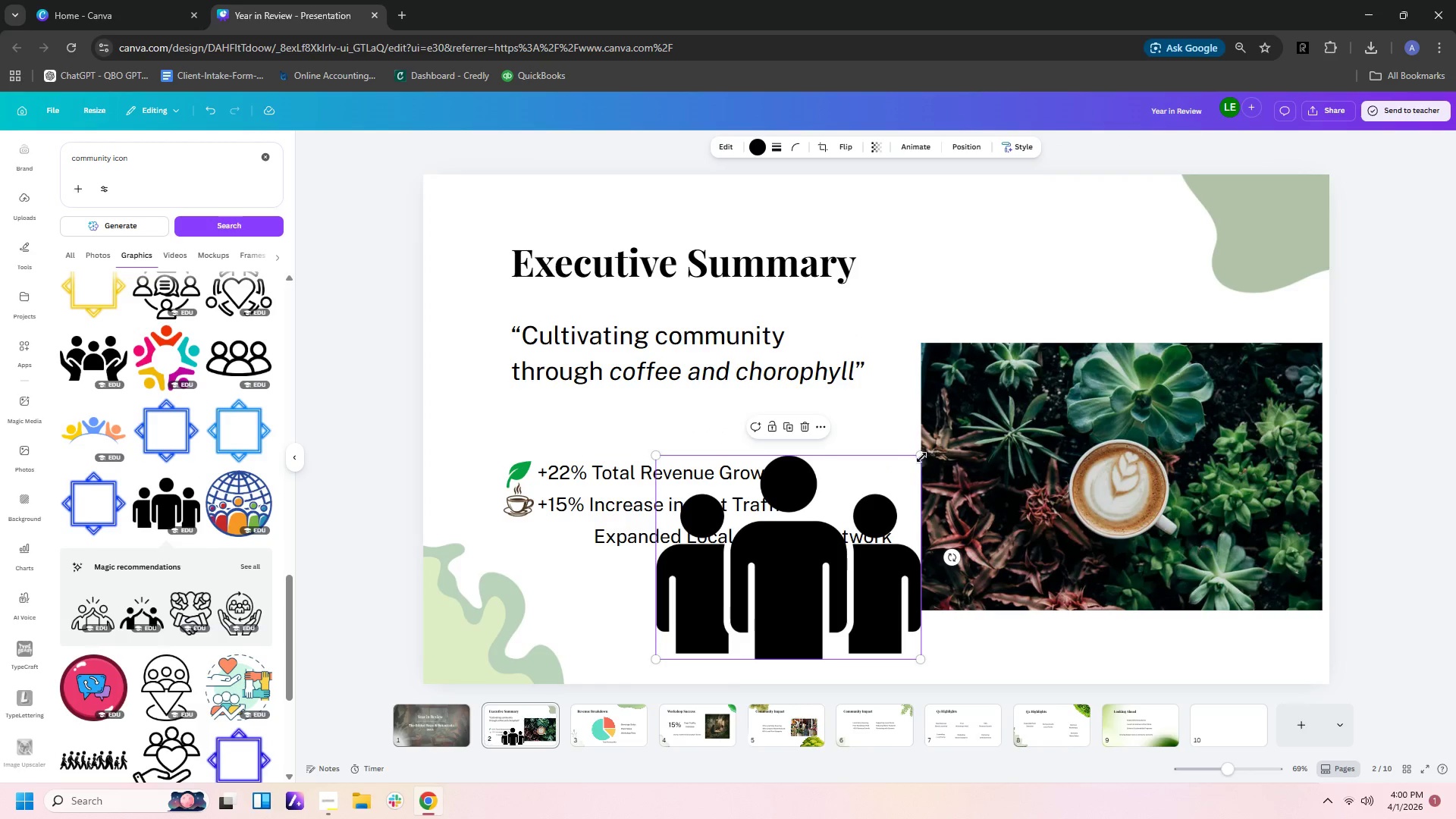 
left_click_drag(start_coordinate=[922, 450], to_coordinate=[690, 579])
 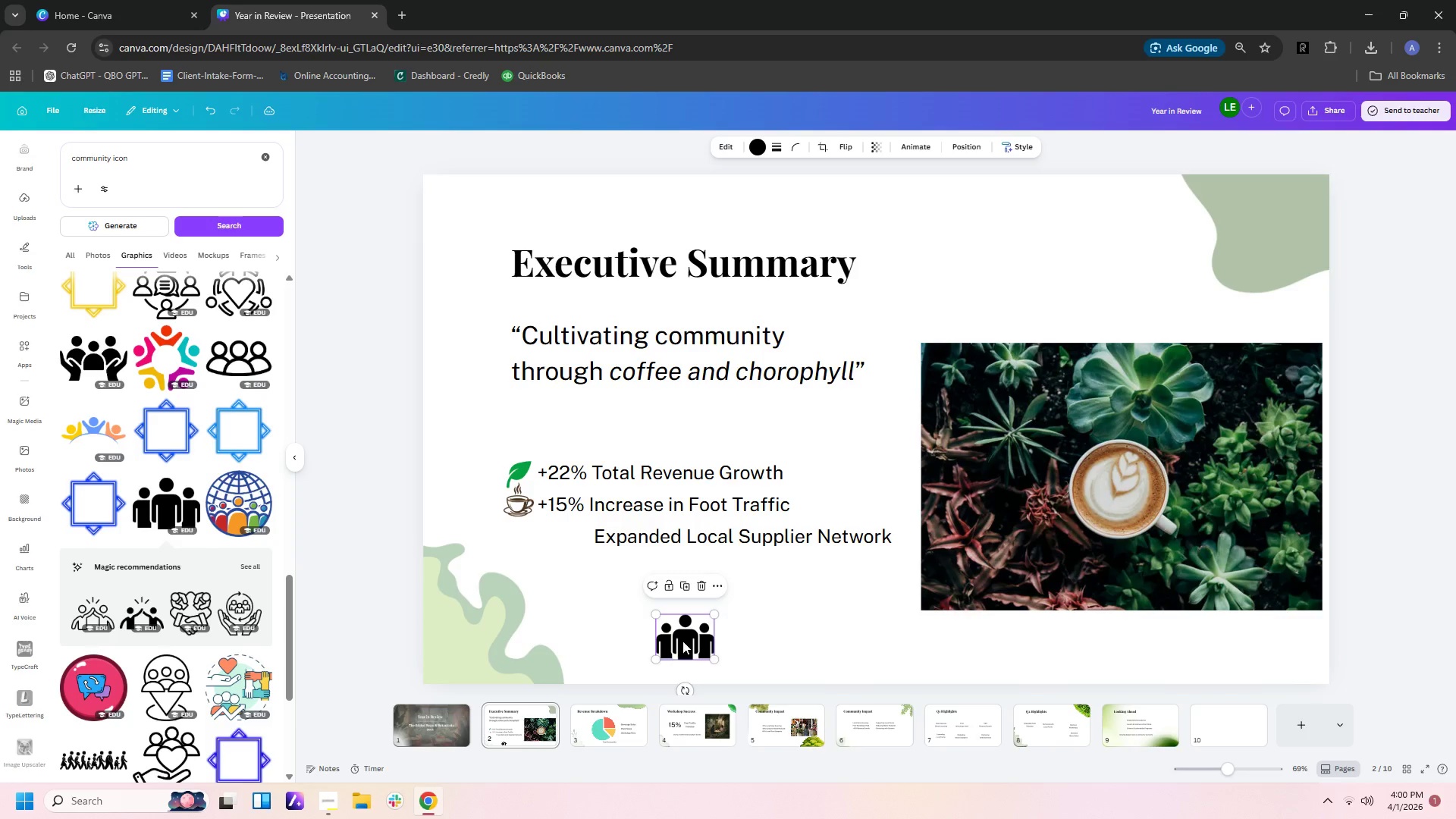 
left_click_drag(start_coordinate=[683, 639], to_coordinate=[554, 538])
 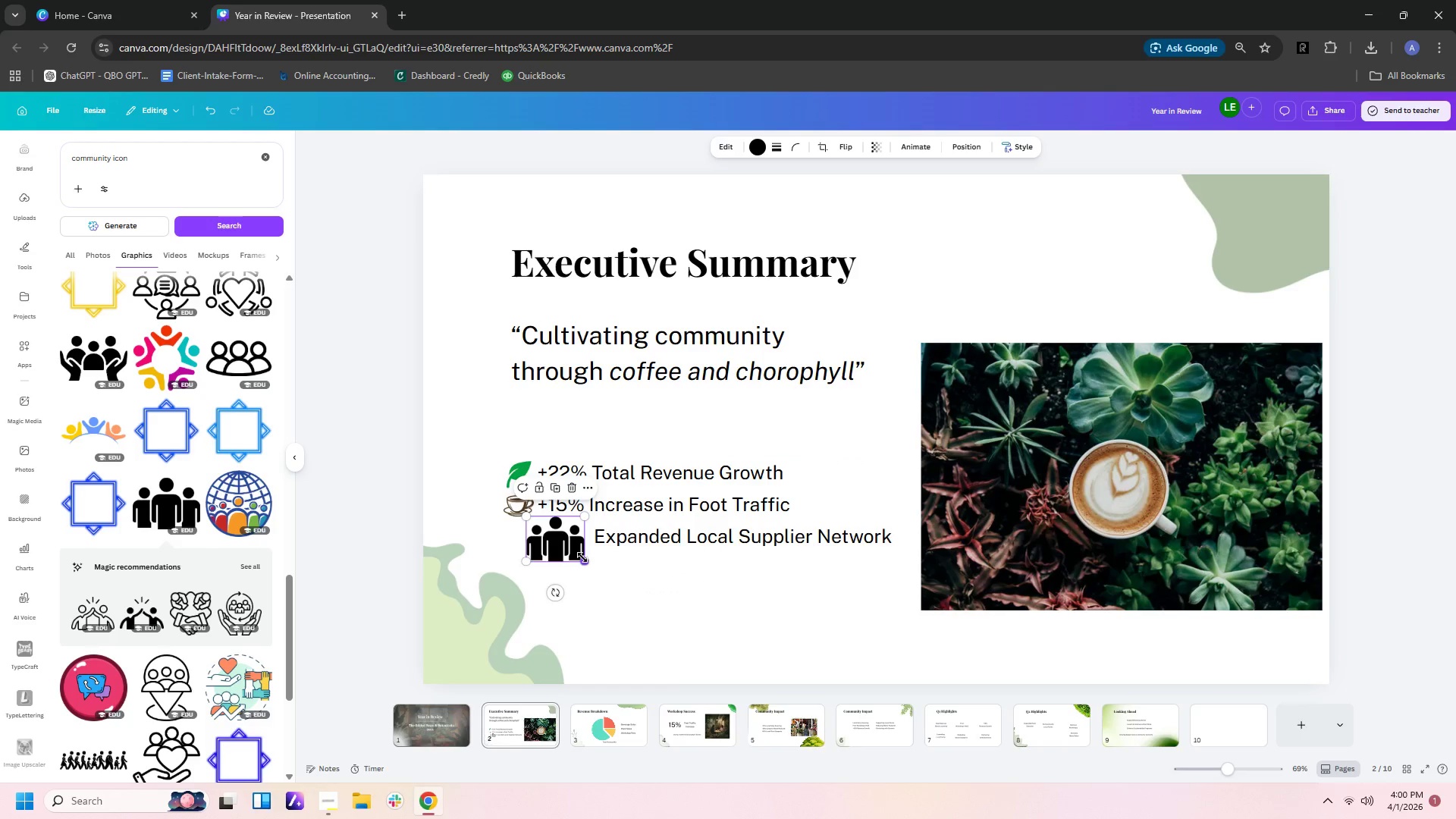 
left_click_drag(start_coordinate=[584, 558], to_coordinate=[564, 532])
 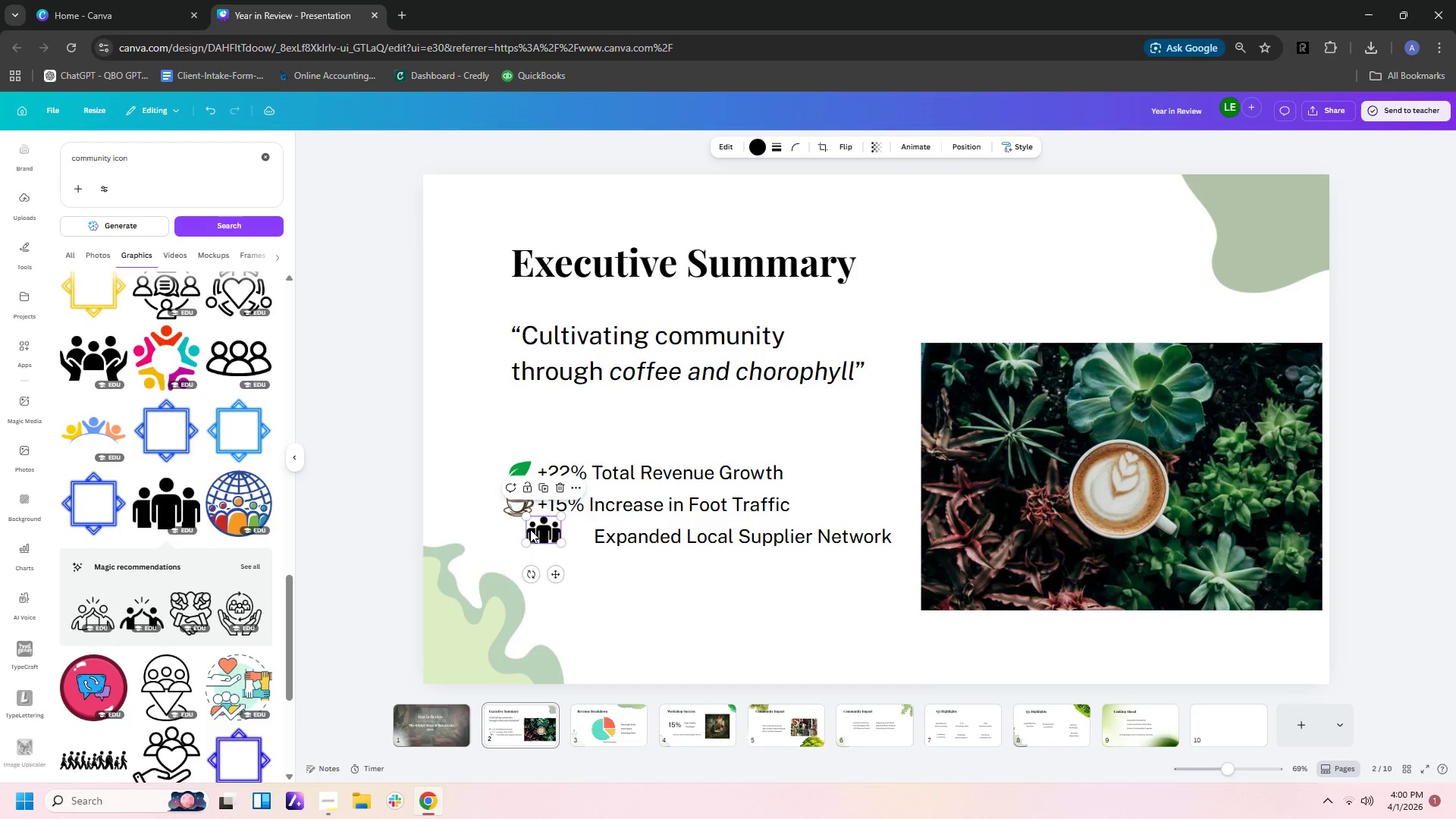 
left_click_drag(start_coordinate=[530, 529], to_coordinate=[507, 535])
 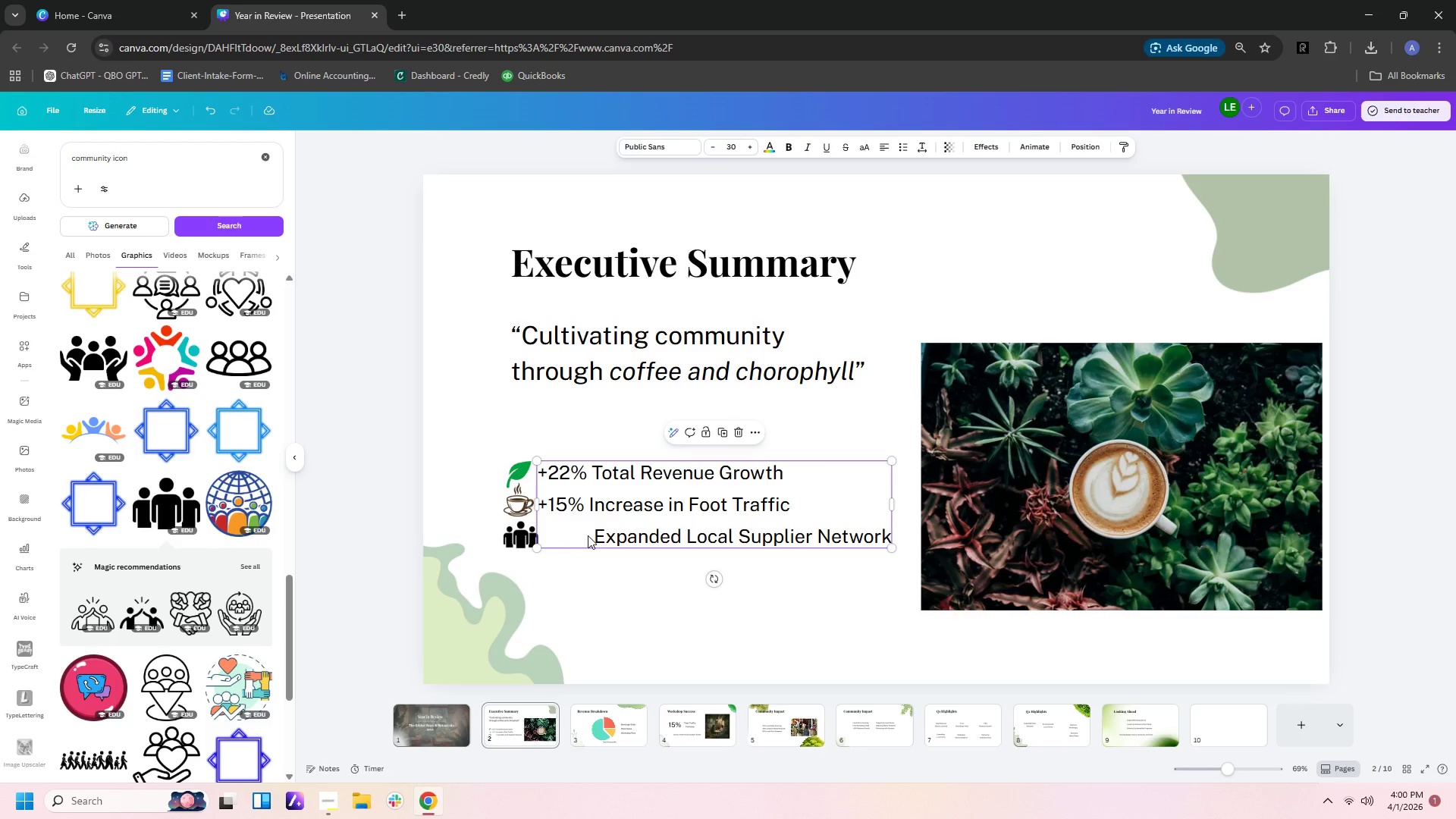 
double_click([594, 538])
 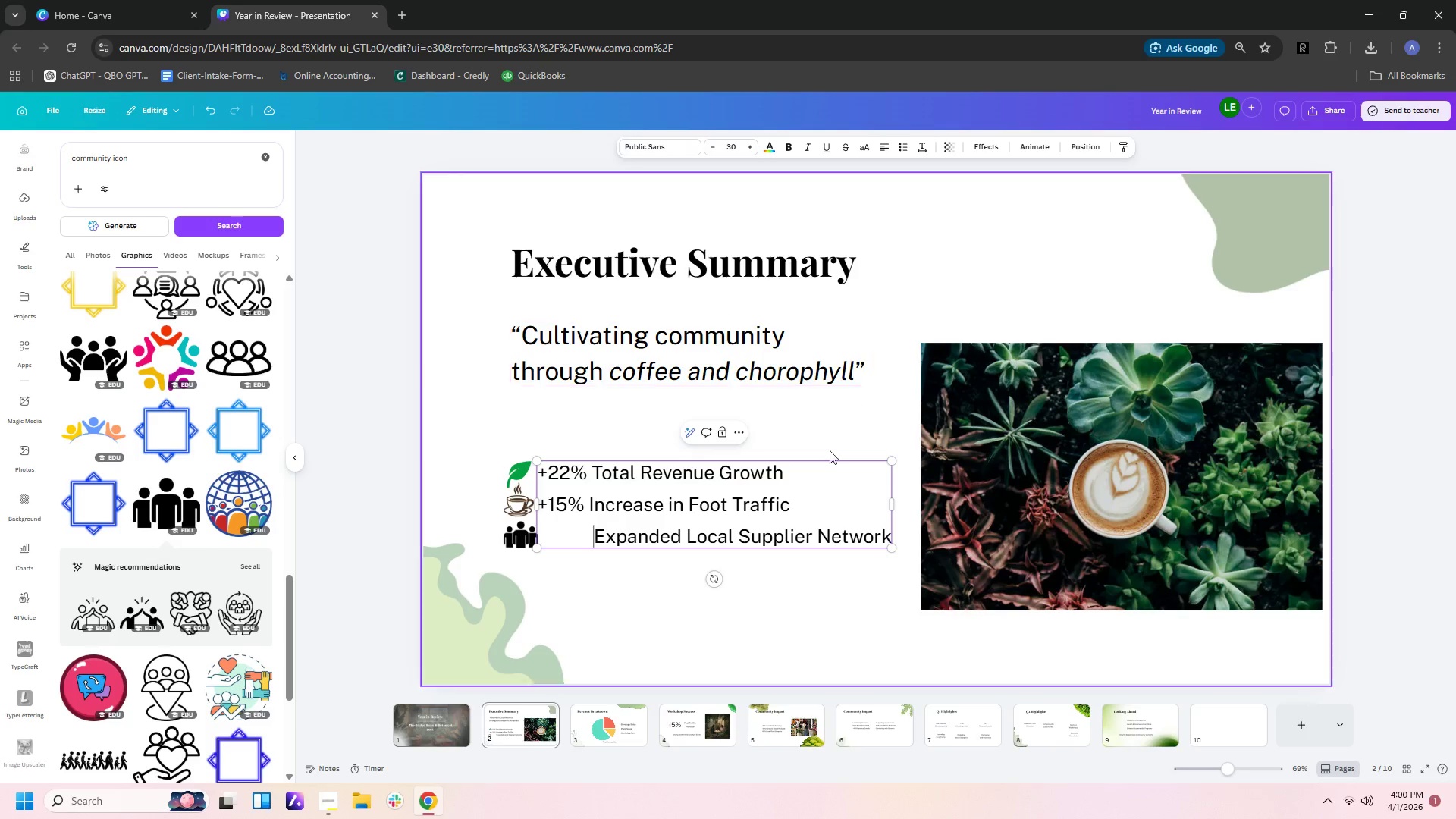 
left_click_drag(start_coordinate=[773, 544], to_coordinate=[760, 442])
 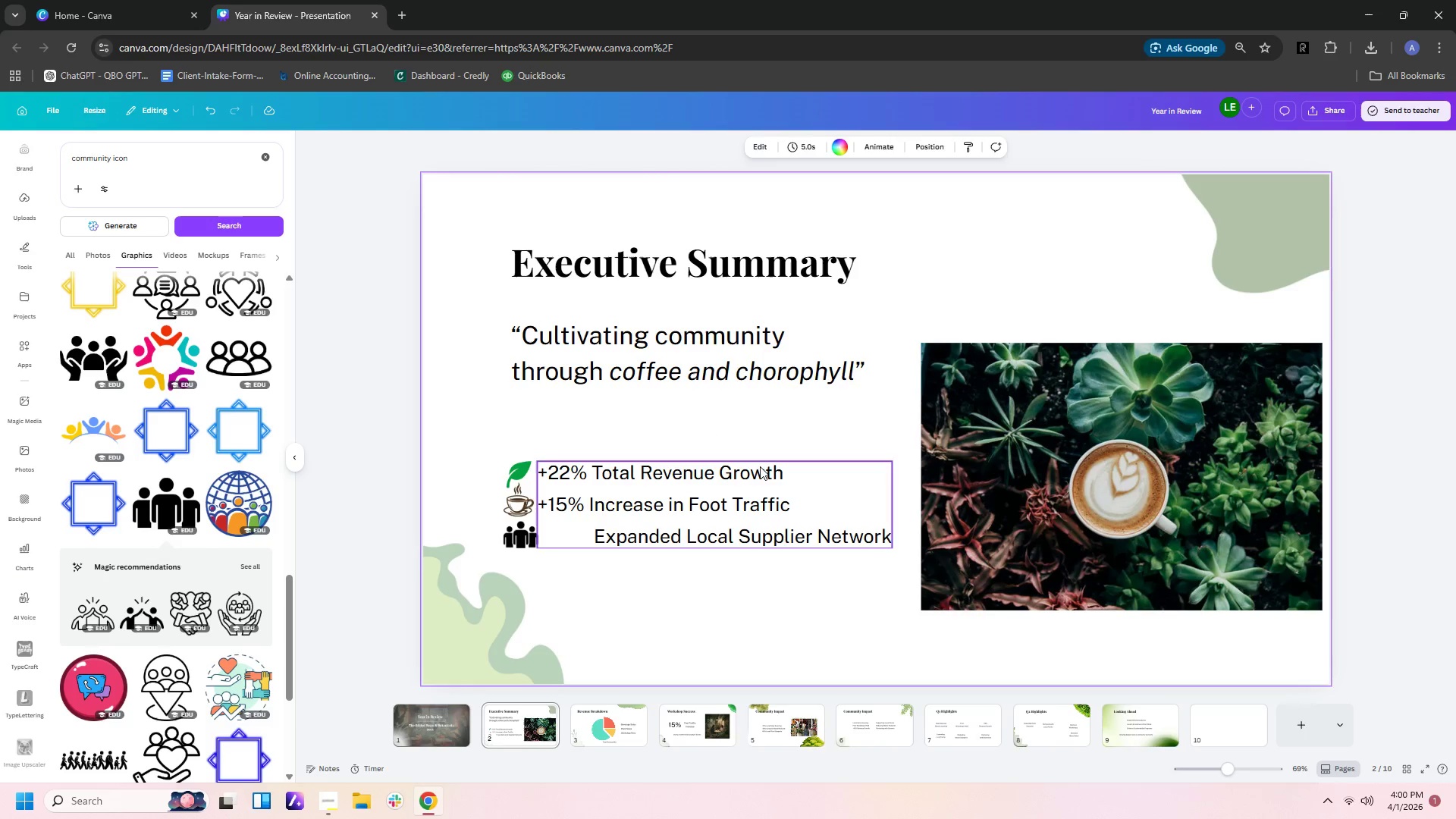 
double_click([758, 469])
 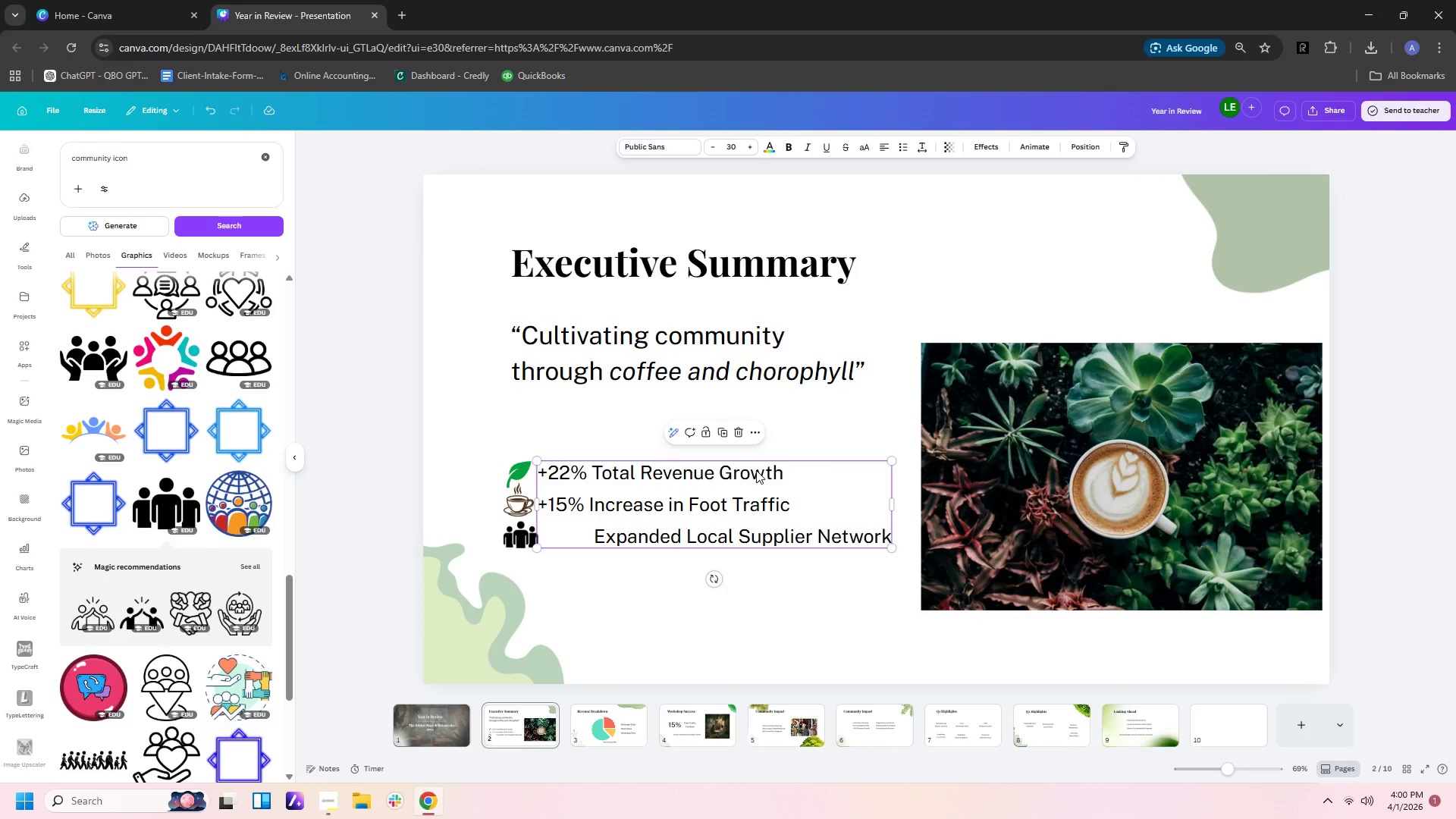 
triple_click([756, 470])
 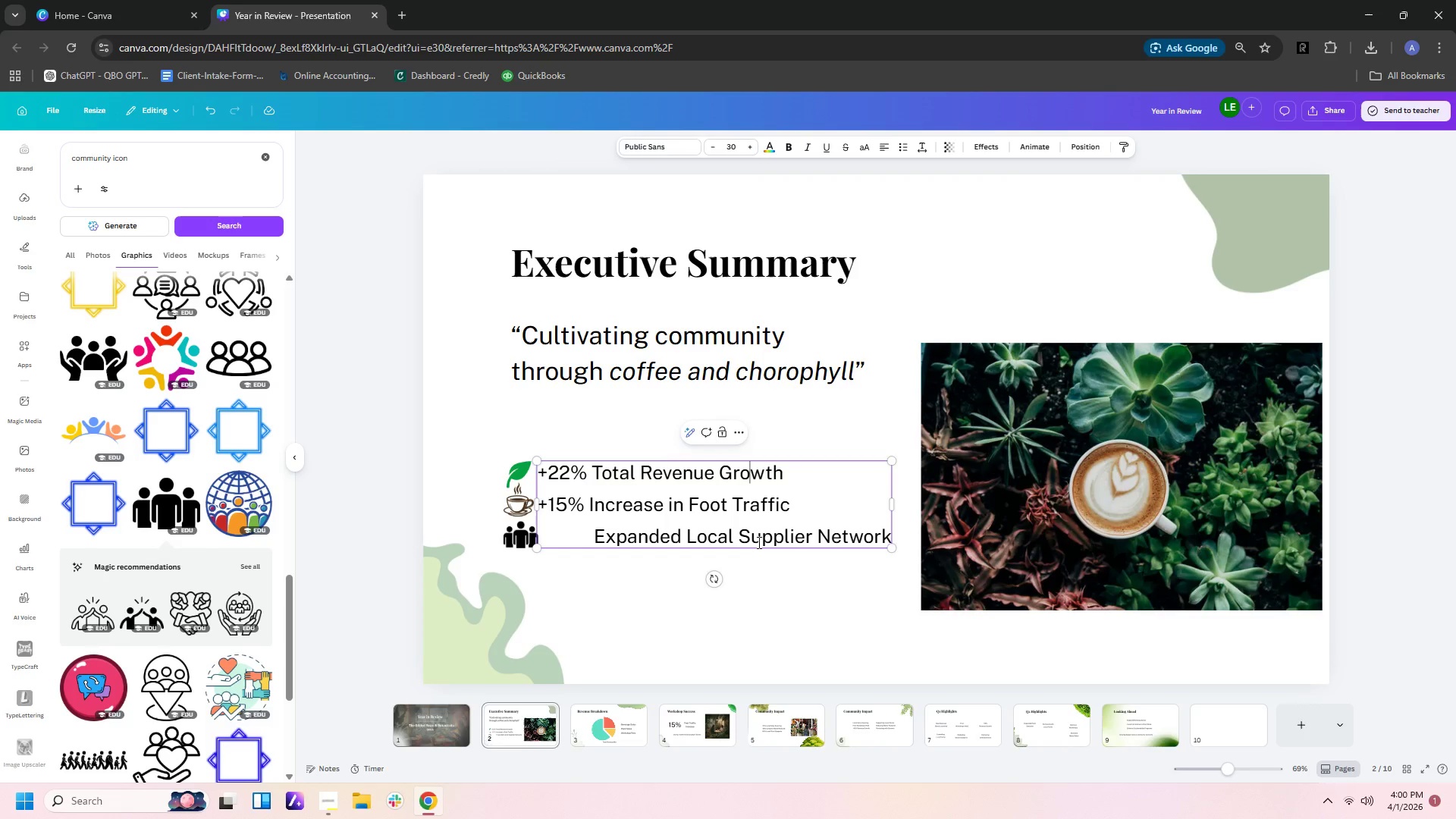 
left_click([797, 588])
 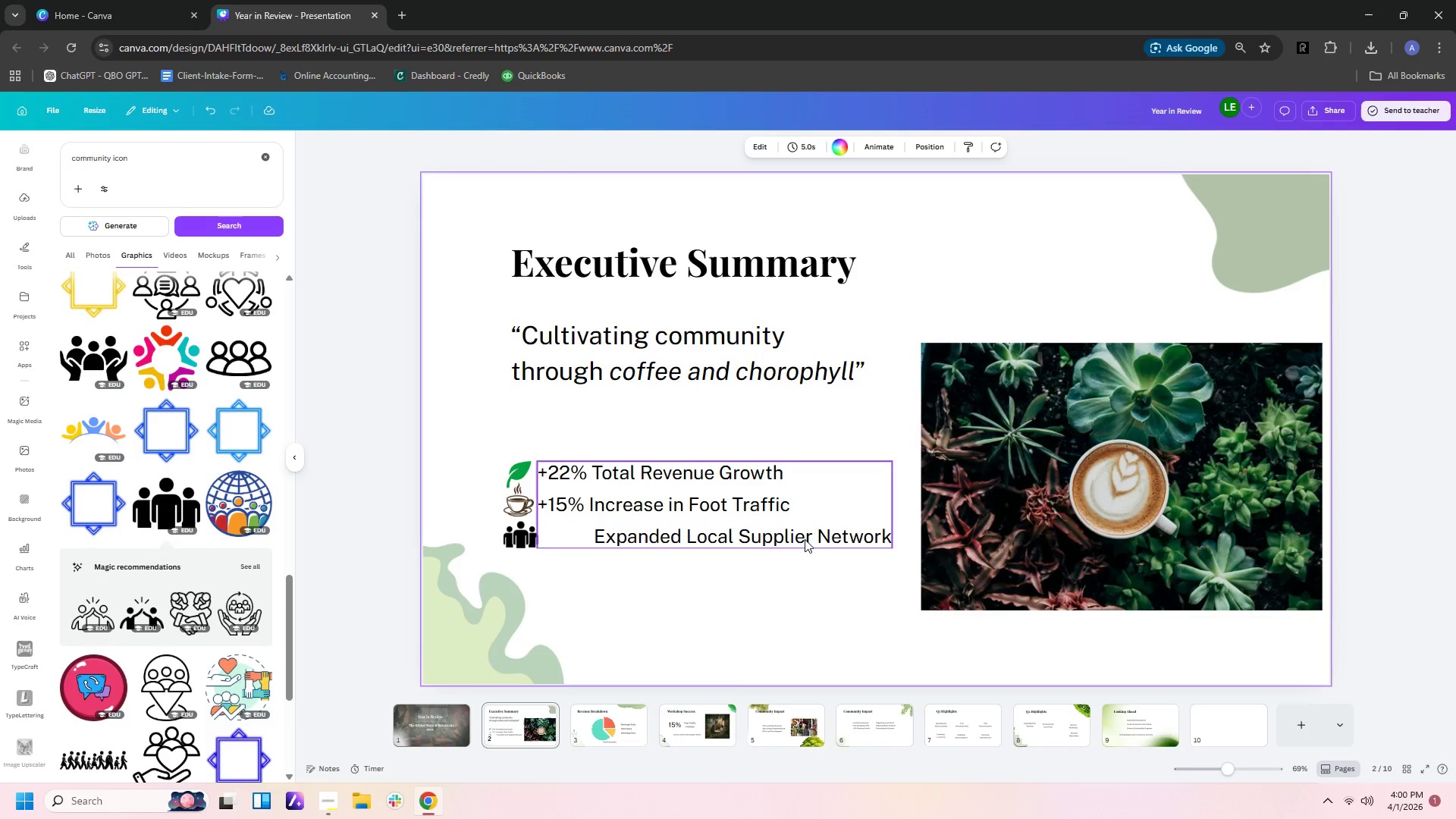 
left_click([805, 538])
 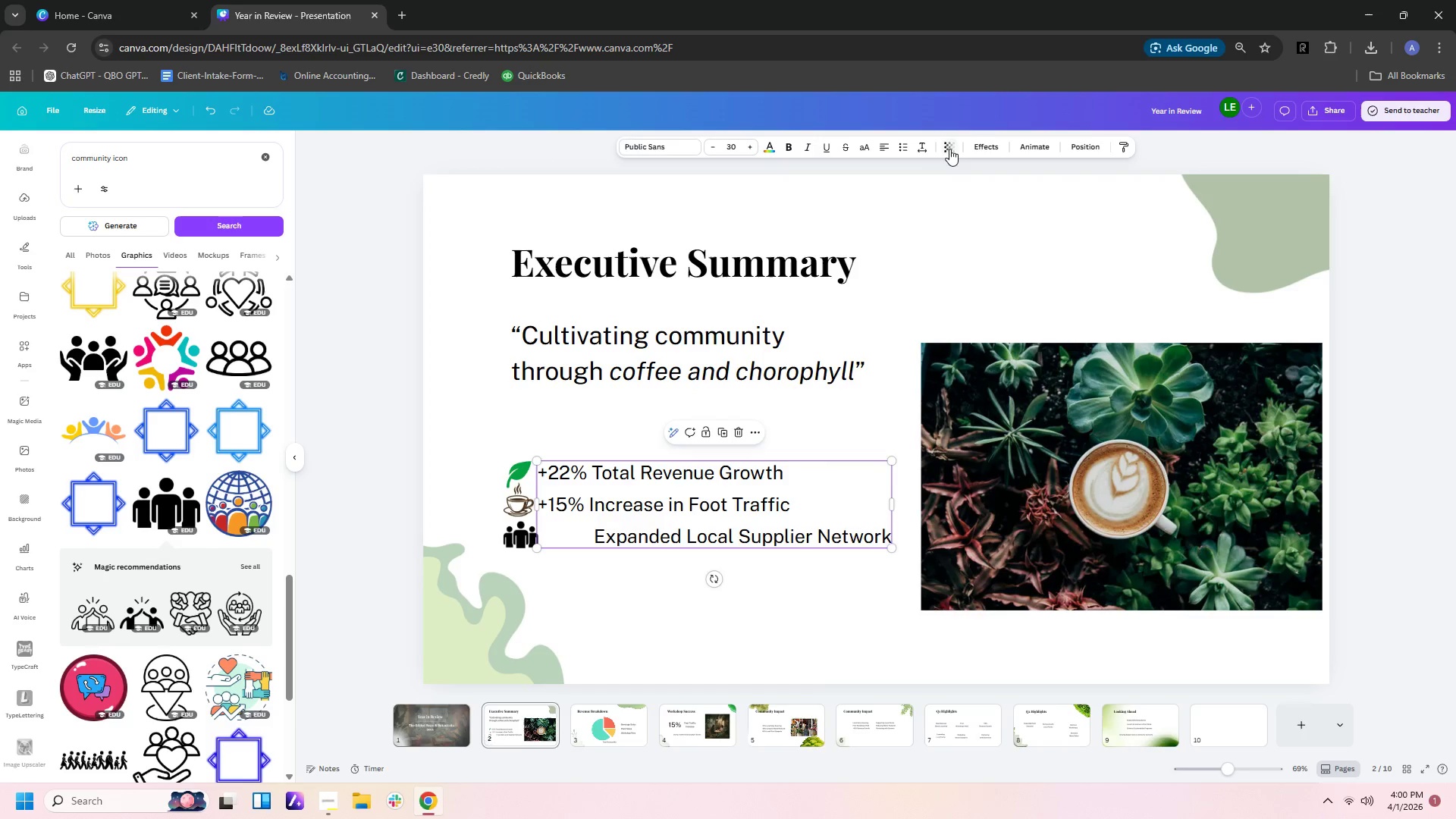 
left_click([927, 149])
 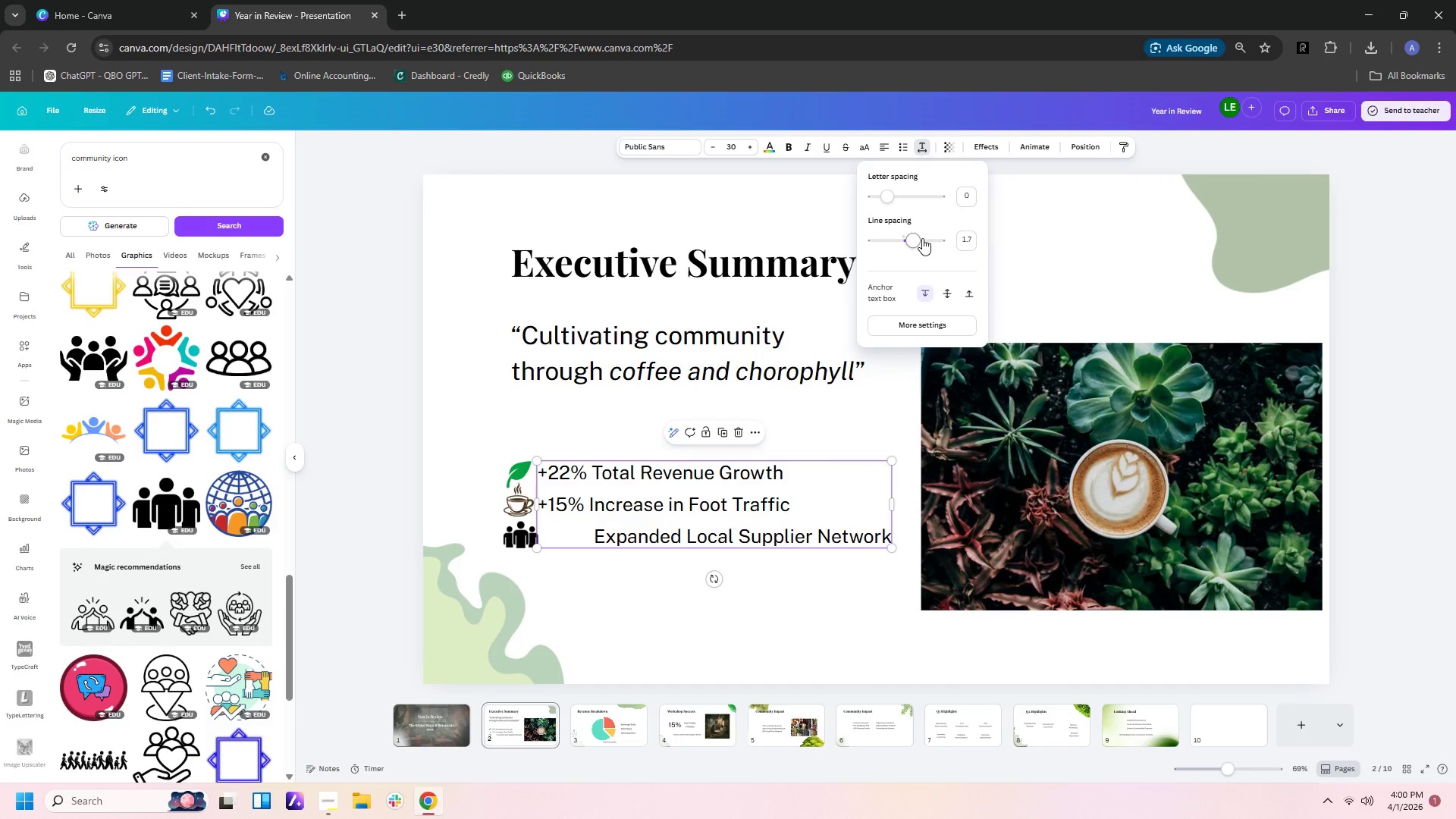 
left_click_drag(start_coordinate=[915, 238], to_coordinate=[1003, 251])
 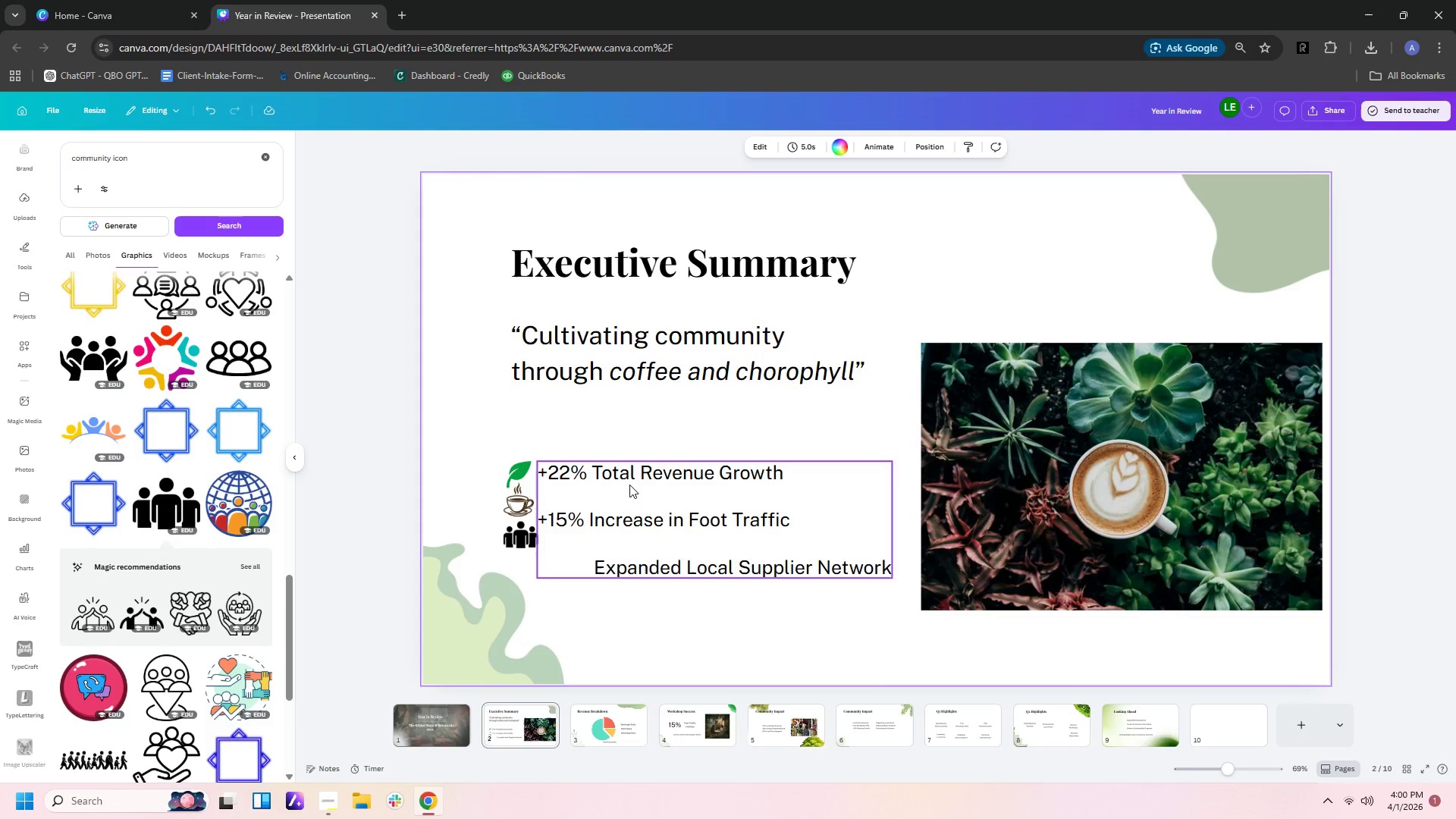 
left_click_drag(start_coordinate=[664, 499], to_coordinate=[676, 475])
 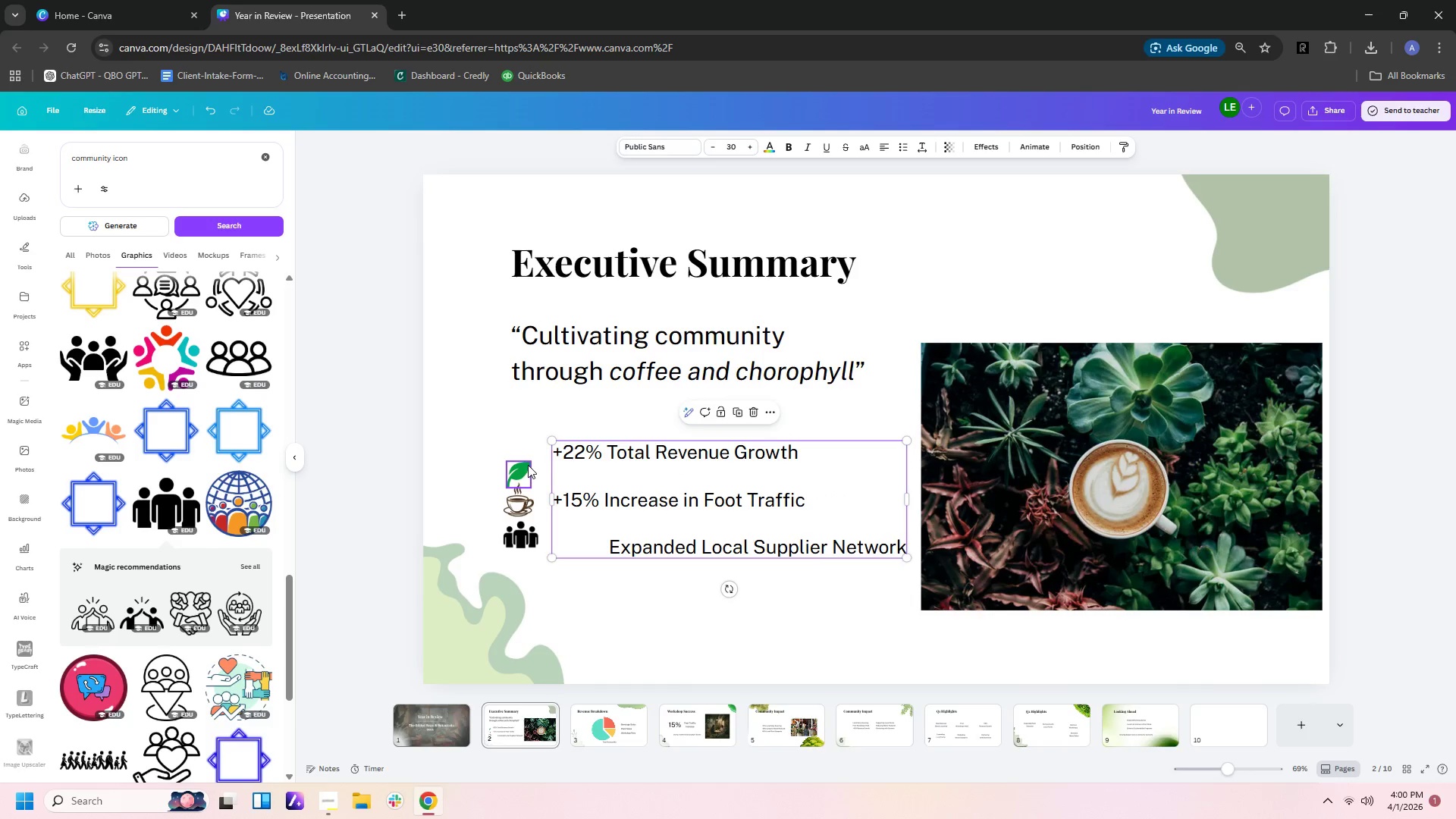 
left_click_drag(start_coordinate=[520, 473], to_coordinate=[538, 453])
 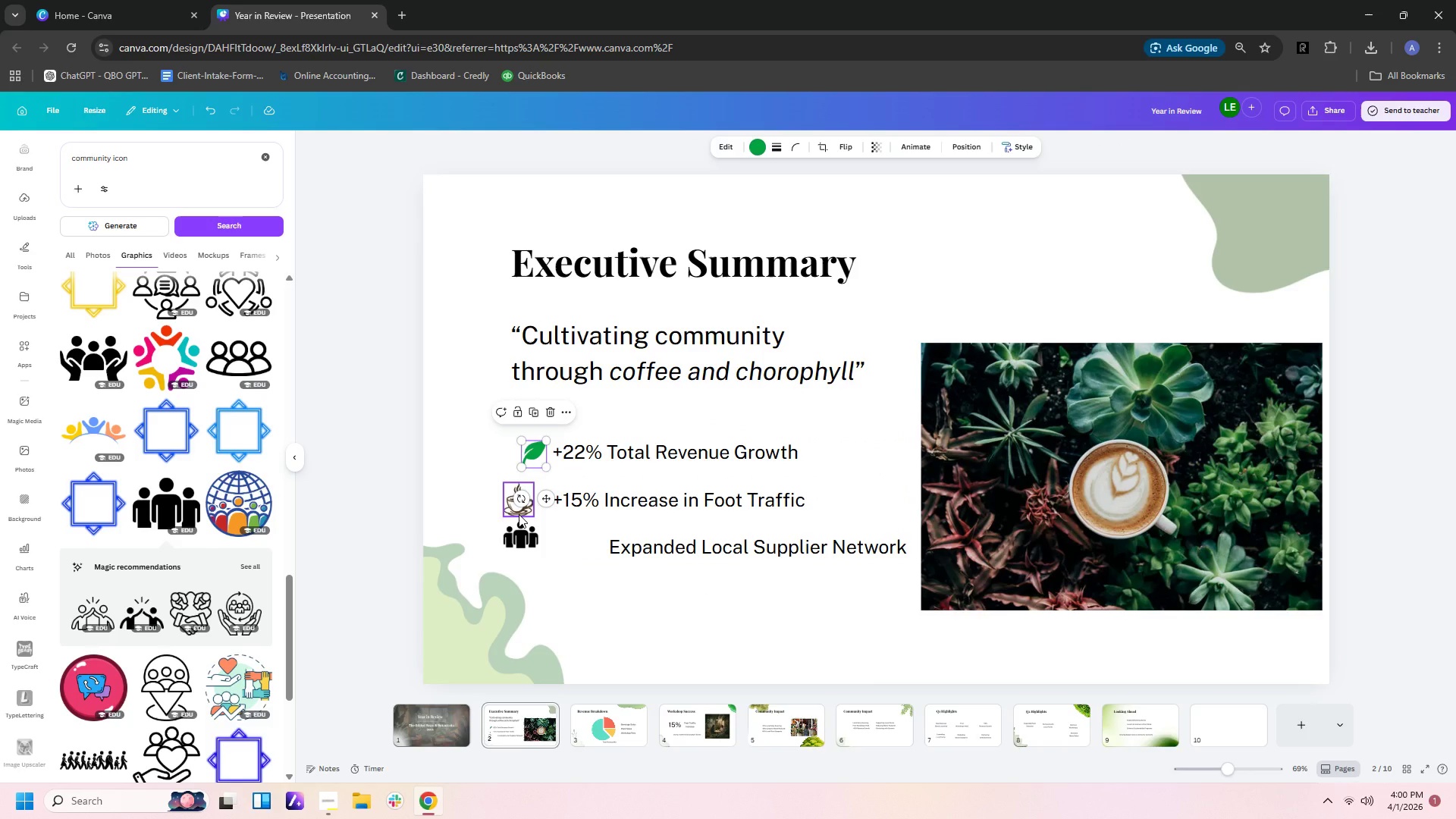 
left_click_drag(start_coordinate=[519, 514], to_coordinate=[532, 507])
 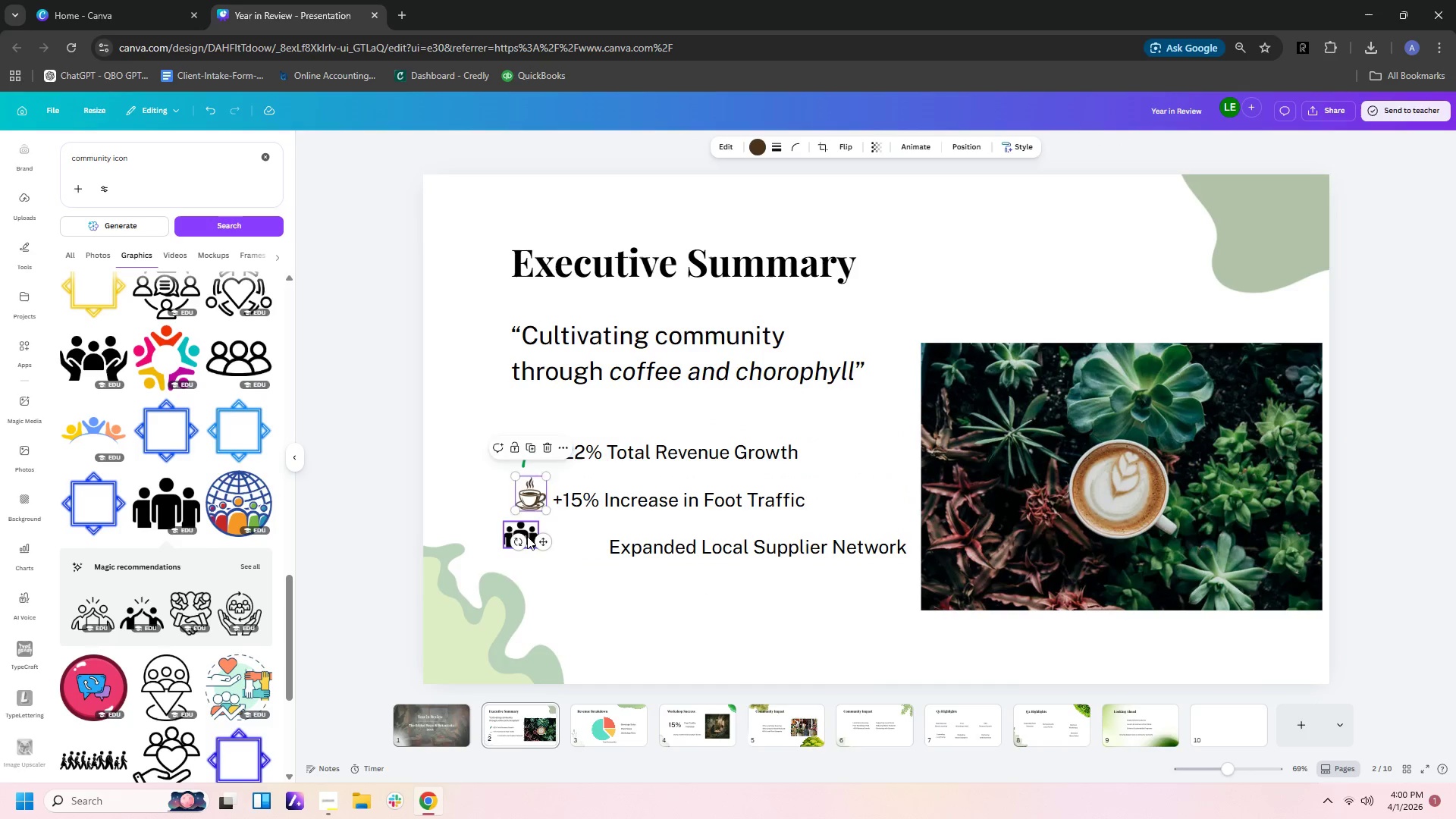 
left_click_drag(start_coordinate=[527, 536], to_coordinate=[539, 547])
 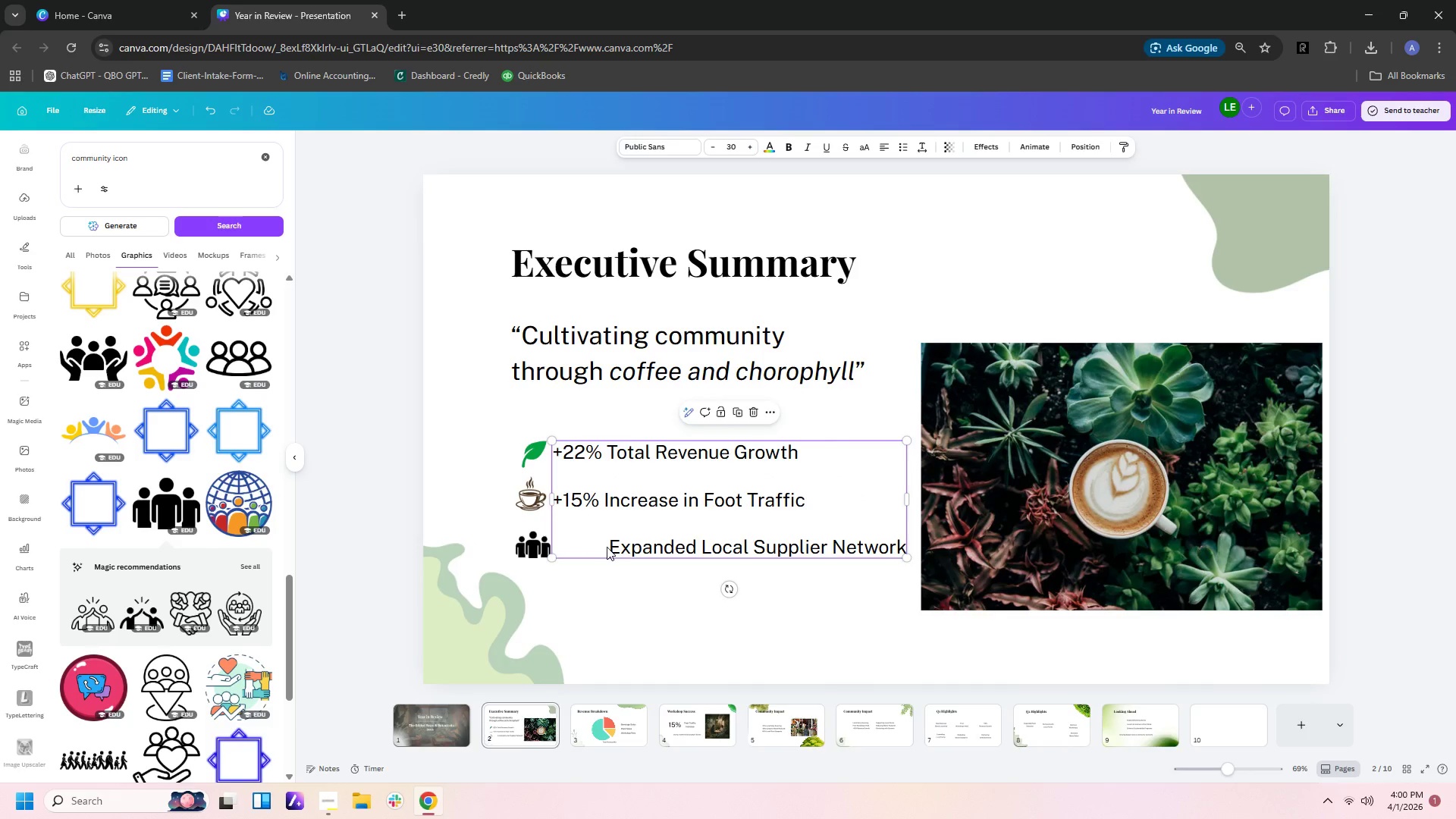 
double_click([607, 547])
 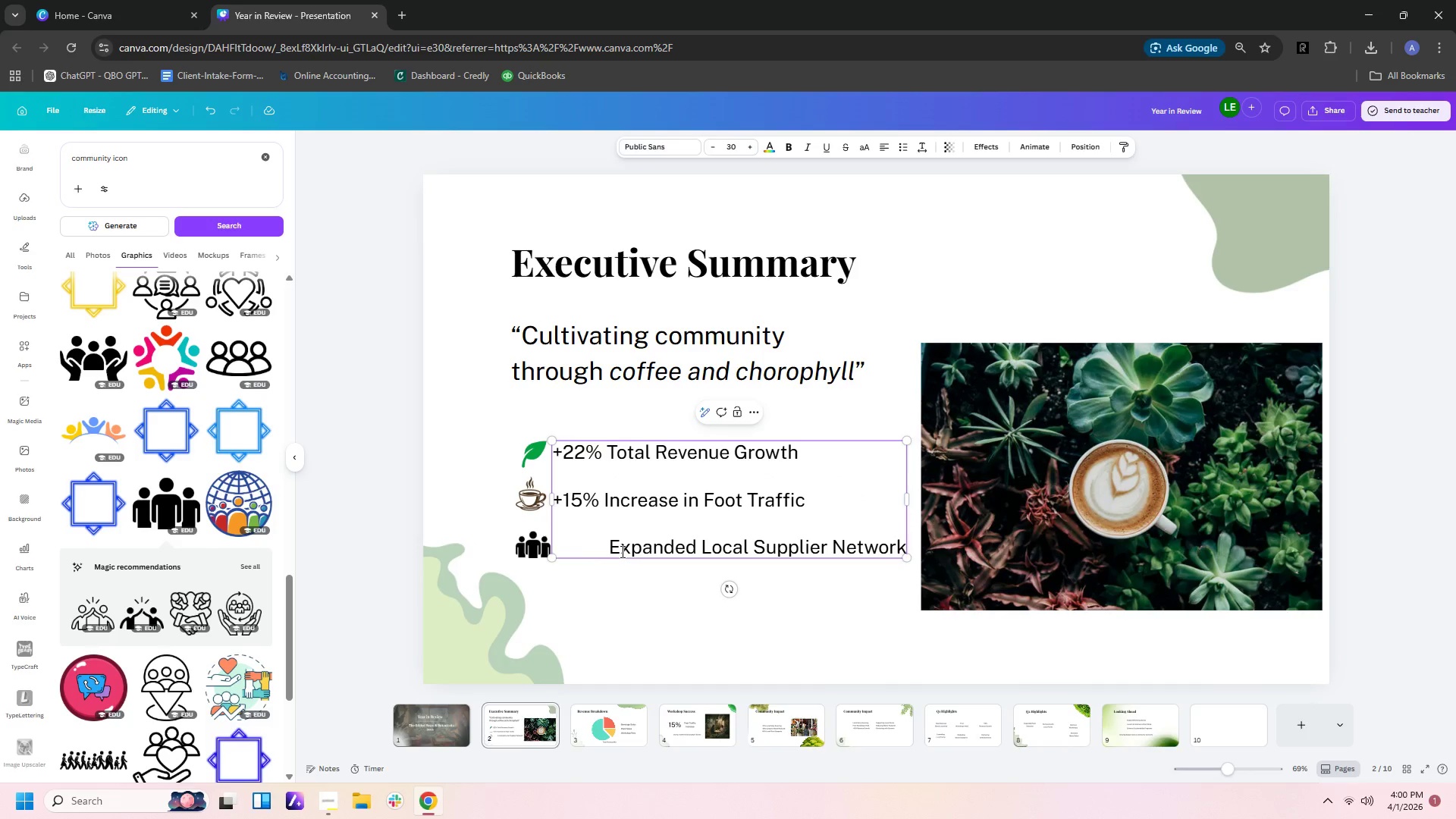 
key(Backspace)
 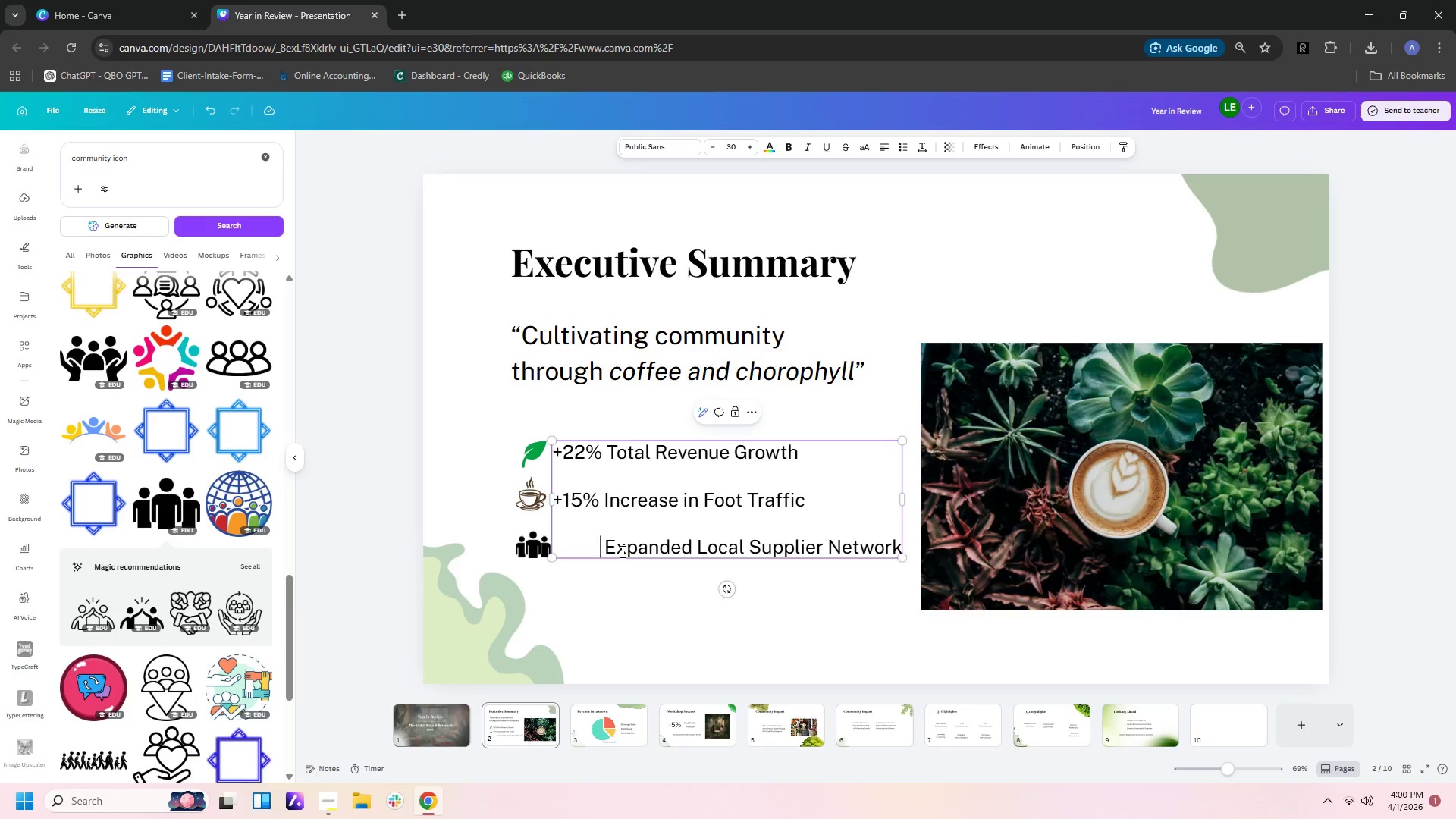 
key(Backspace)
 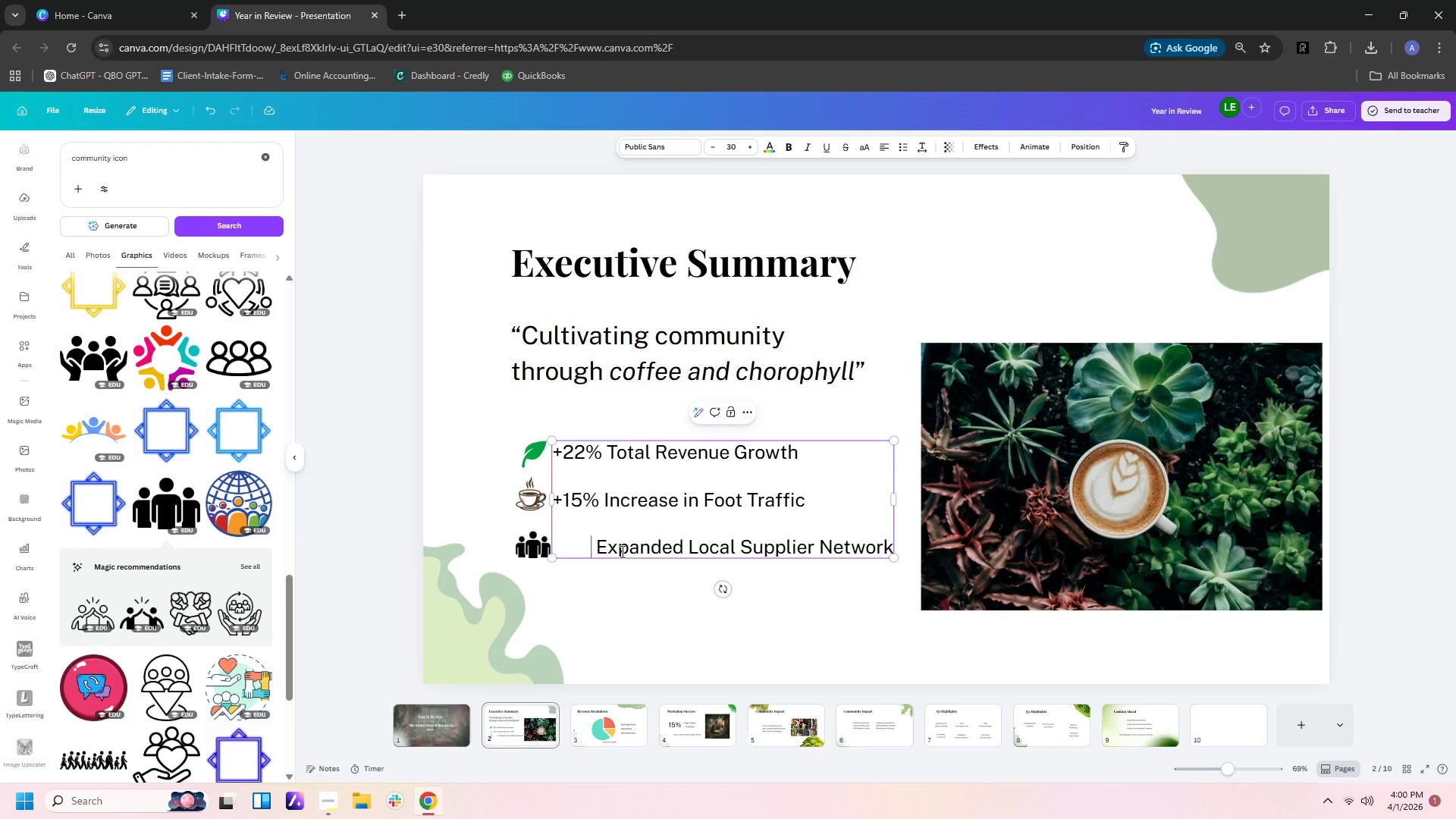 
key(Backspace)
 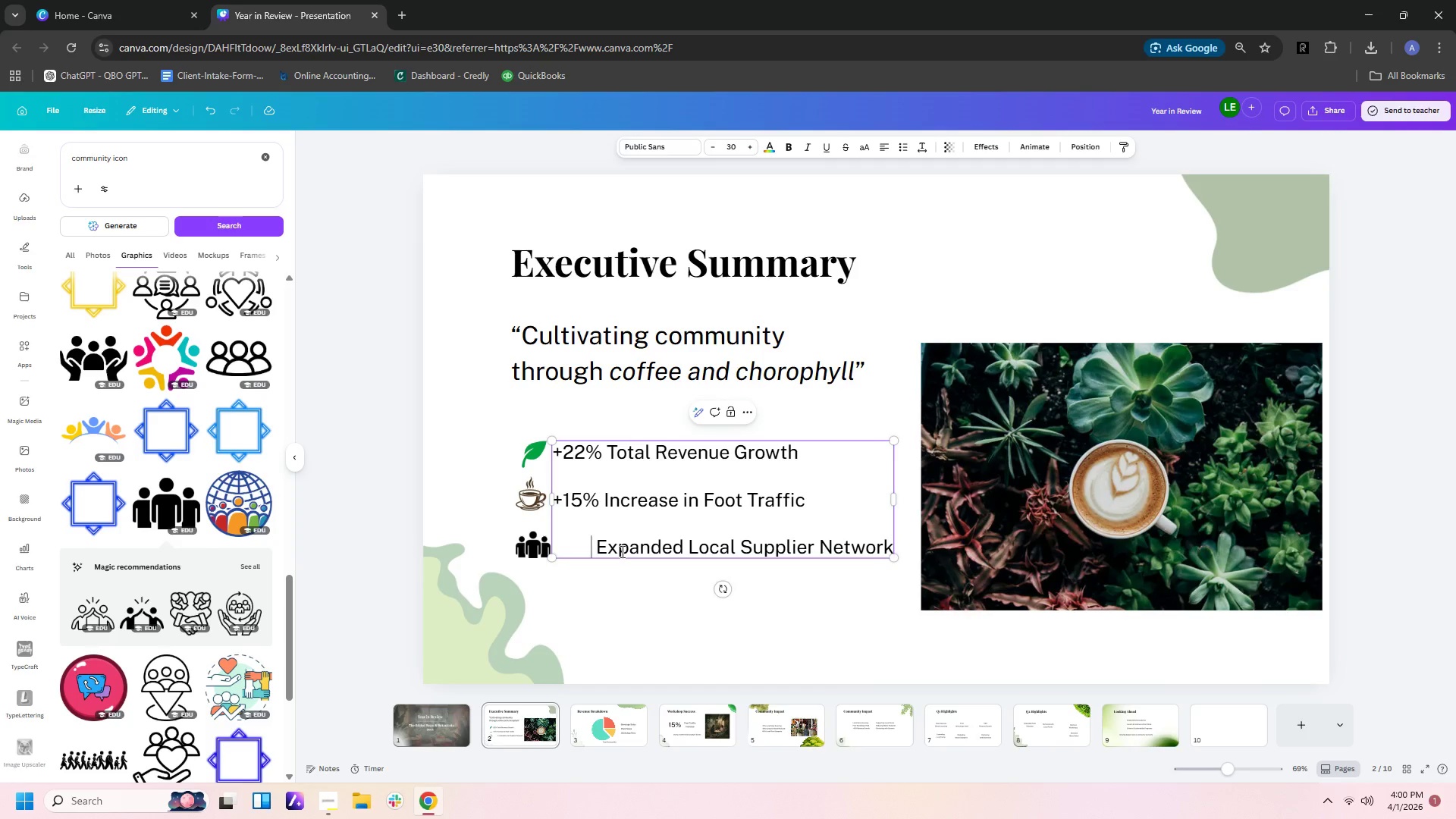 
key(Backspace)
 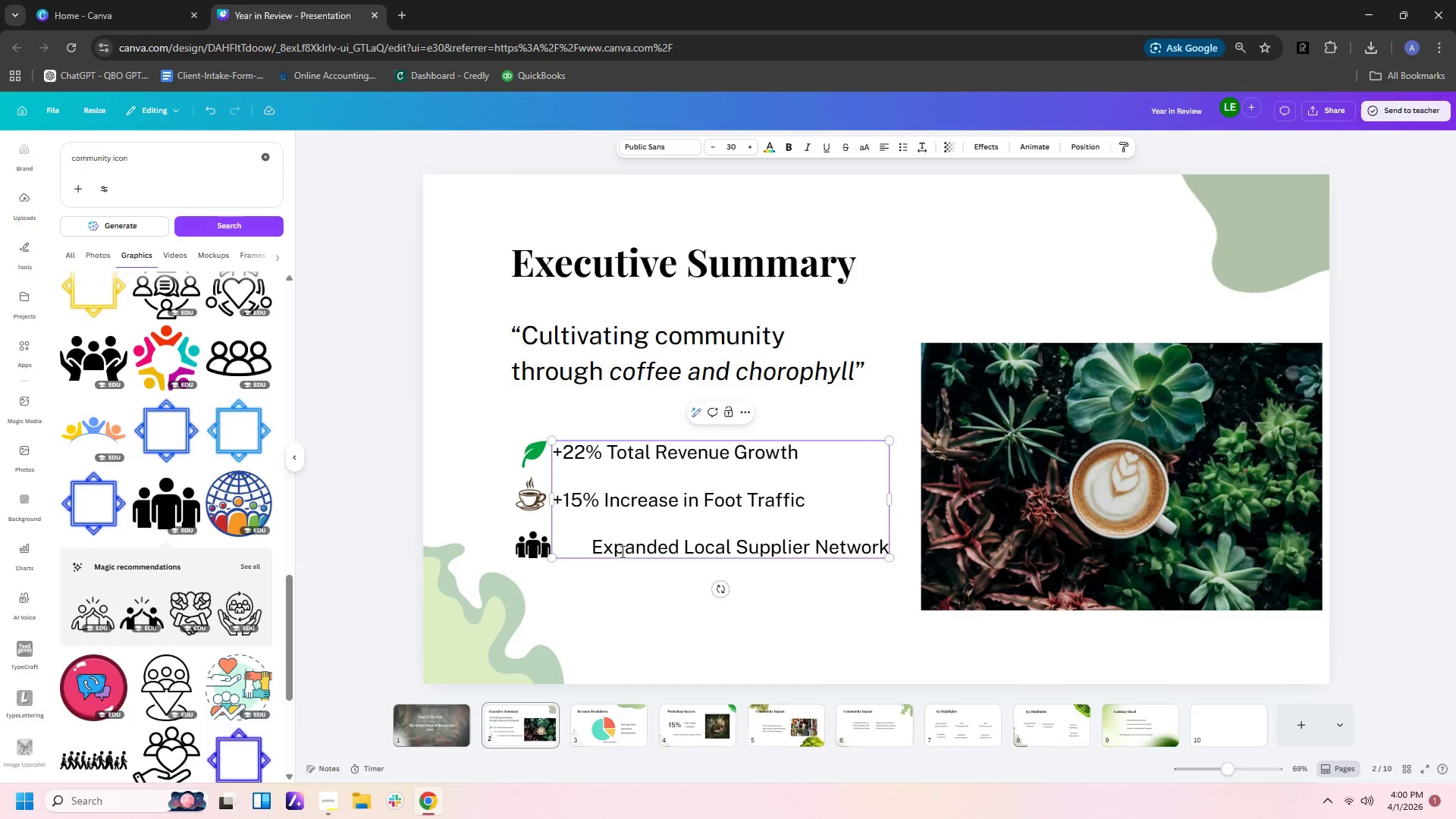 
key(Backspace)
 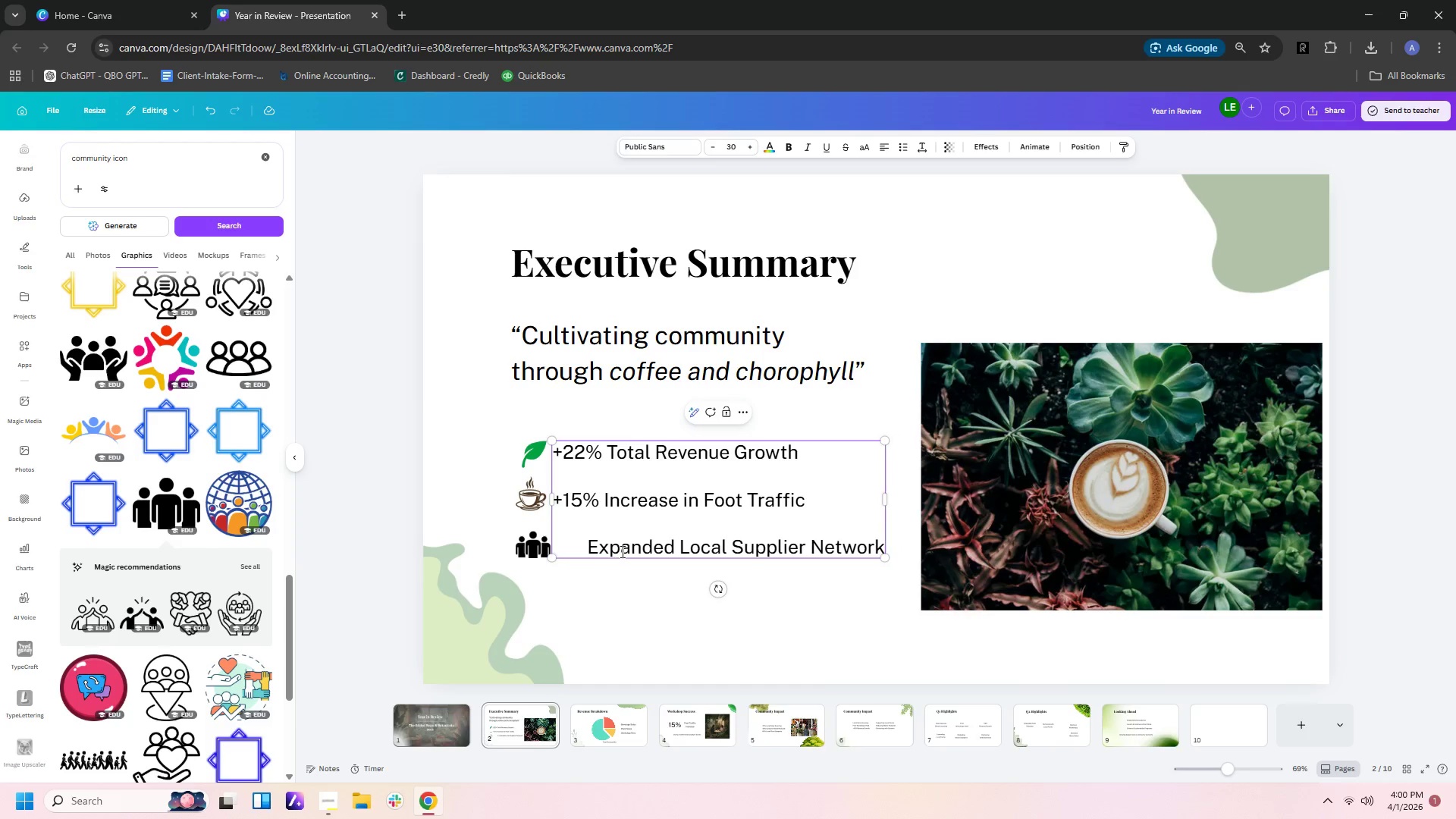 
key(Backspace)
 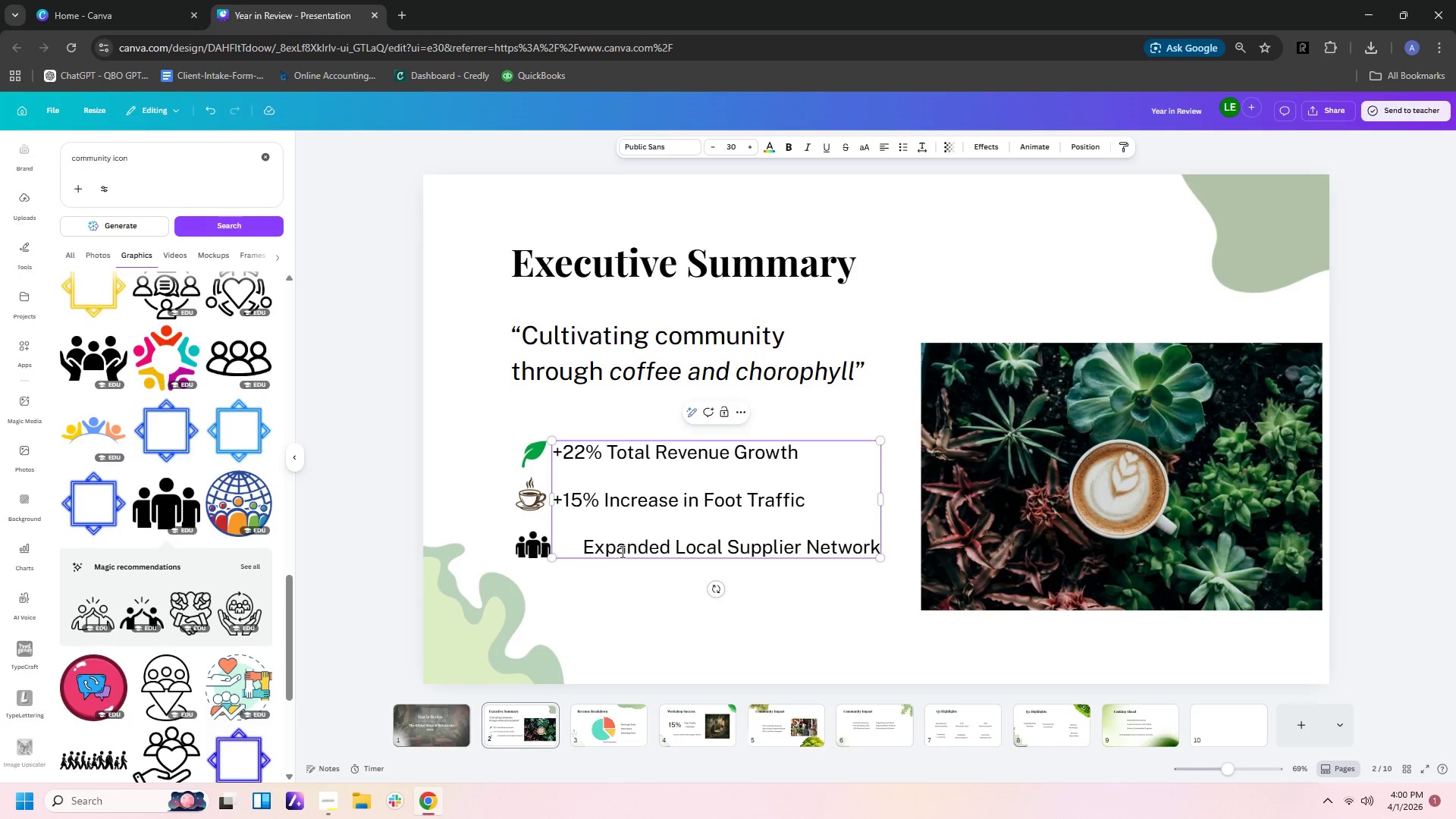 
key(Backspace)
 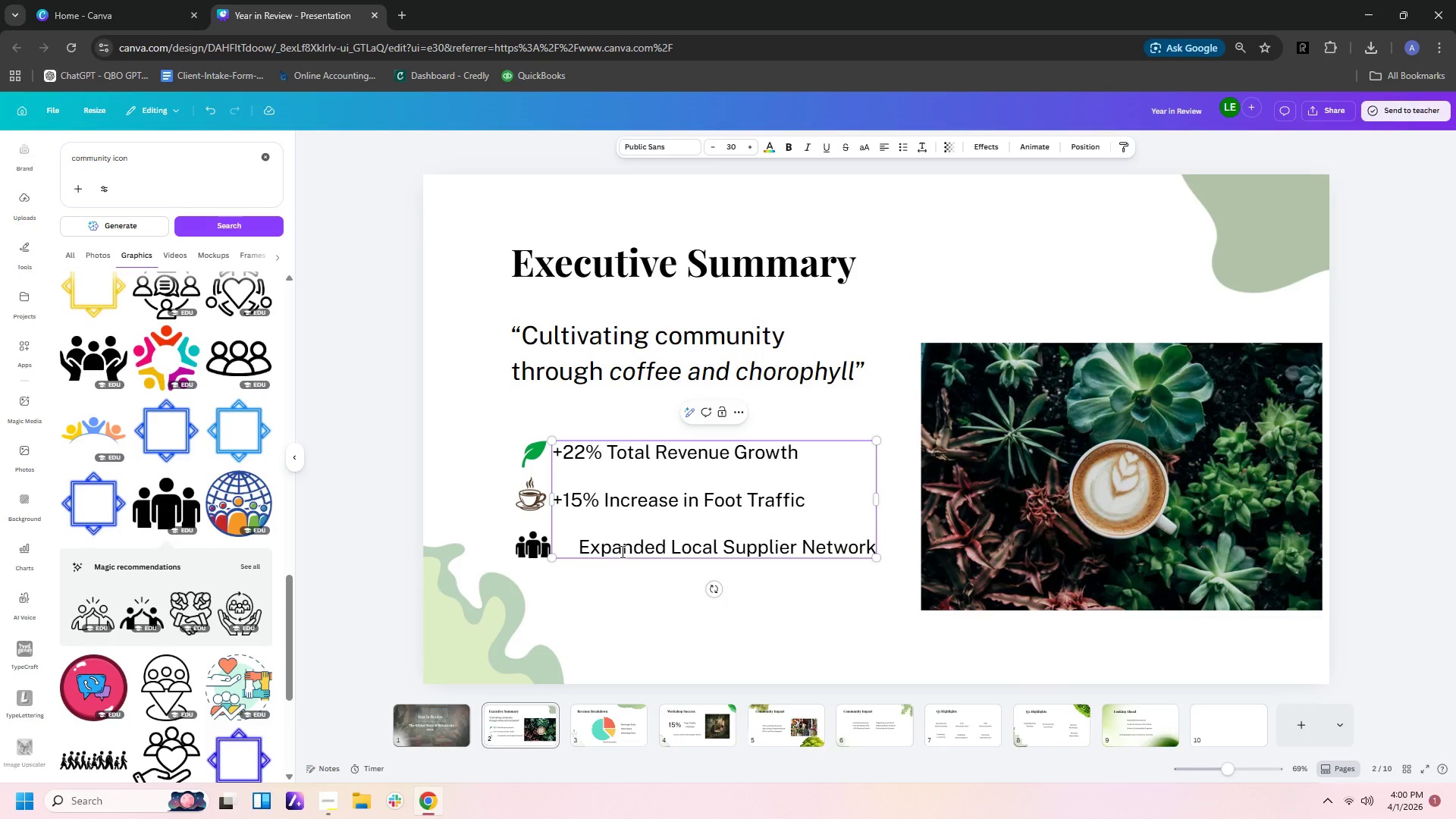 
key(Backspace)
 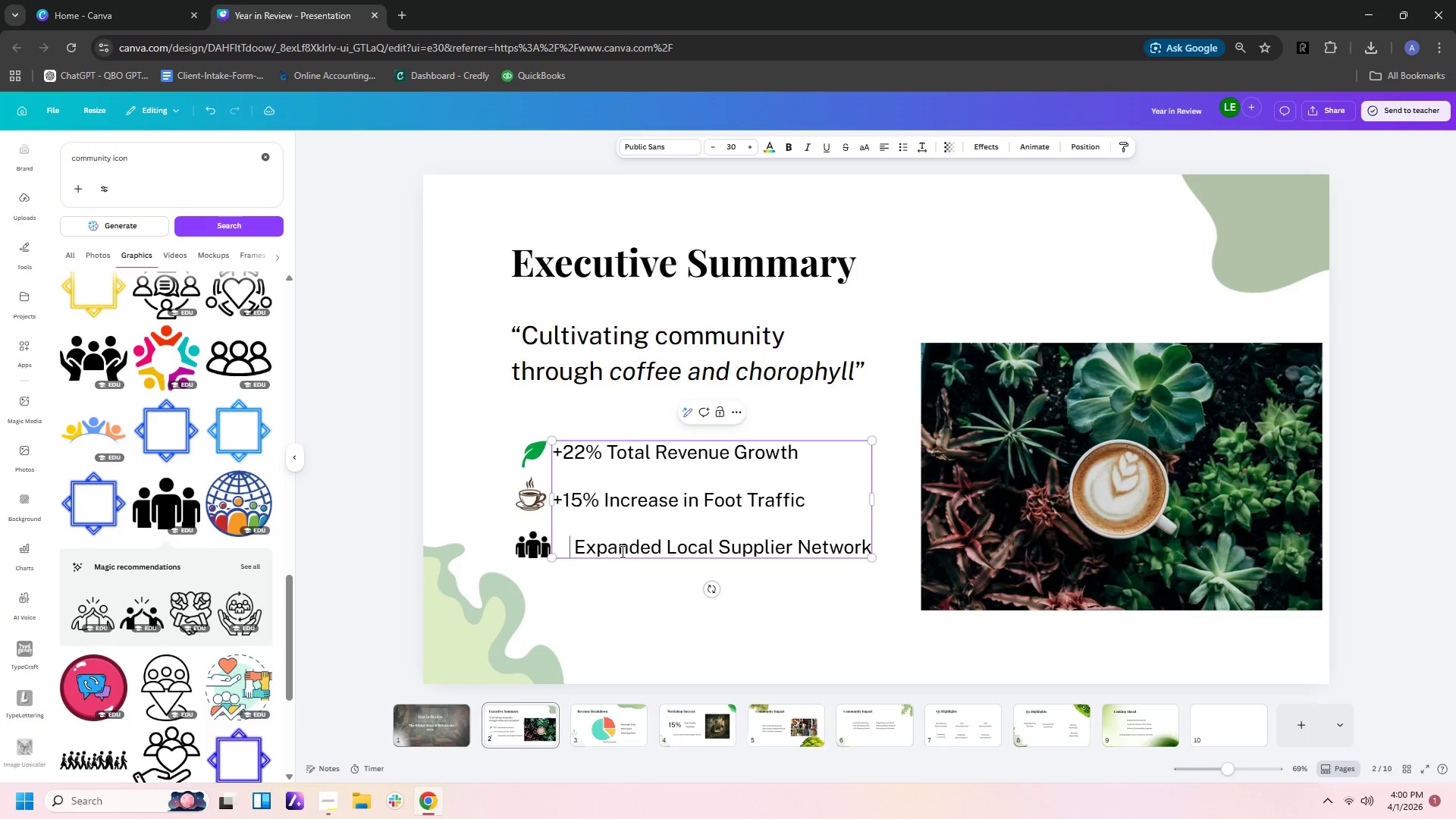 
key(Backspace)
 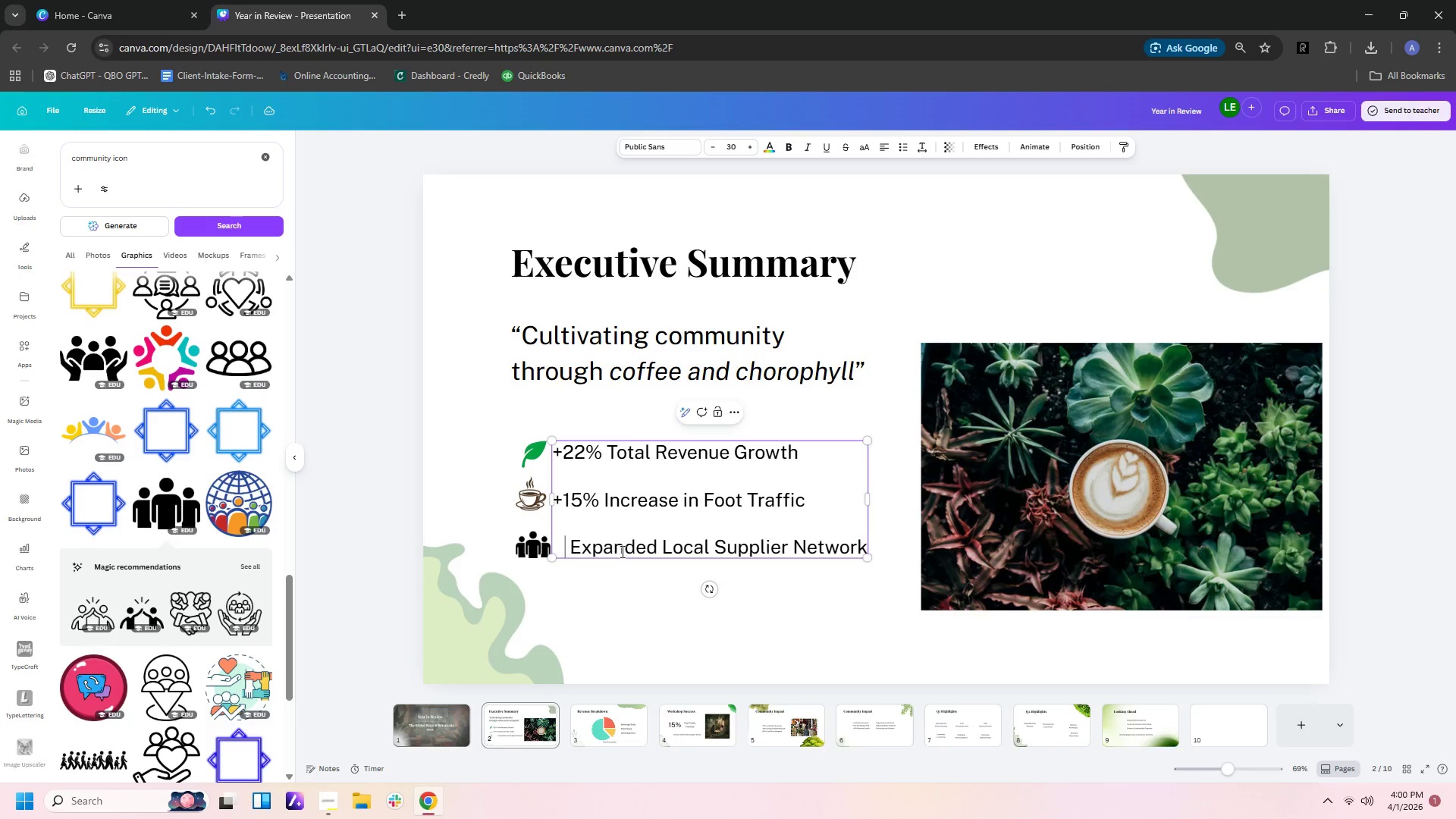 
key(Backspace)
 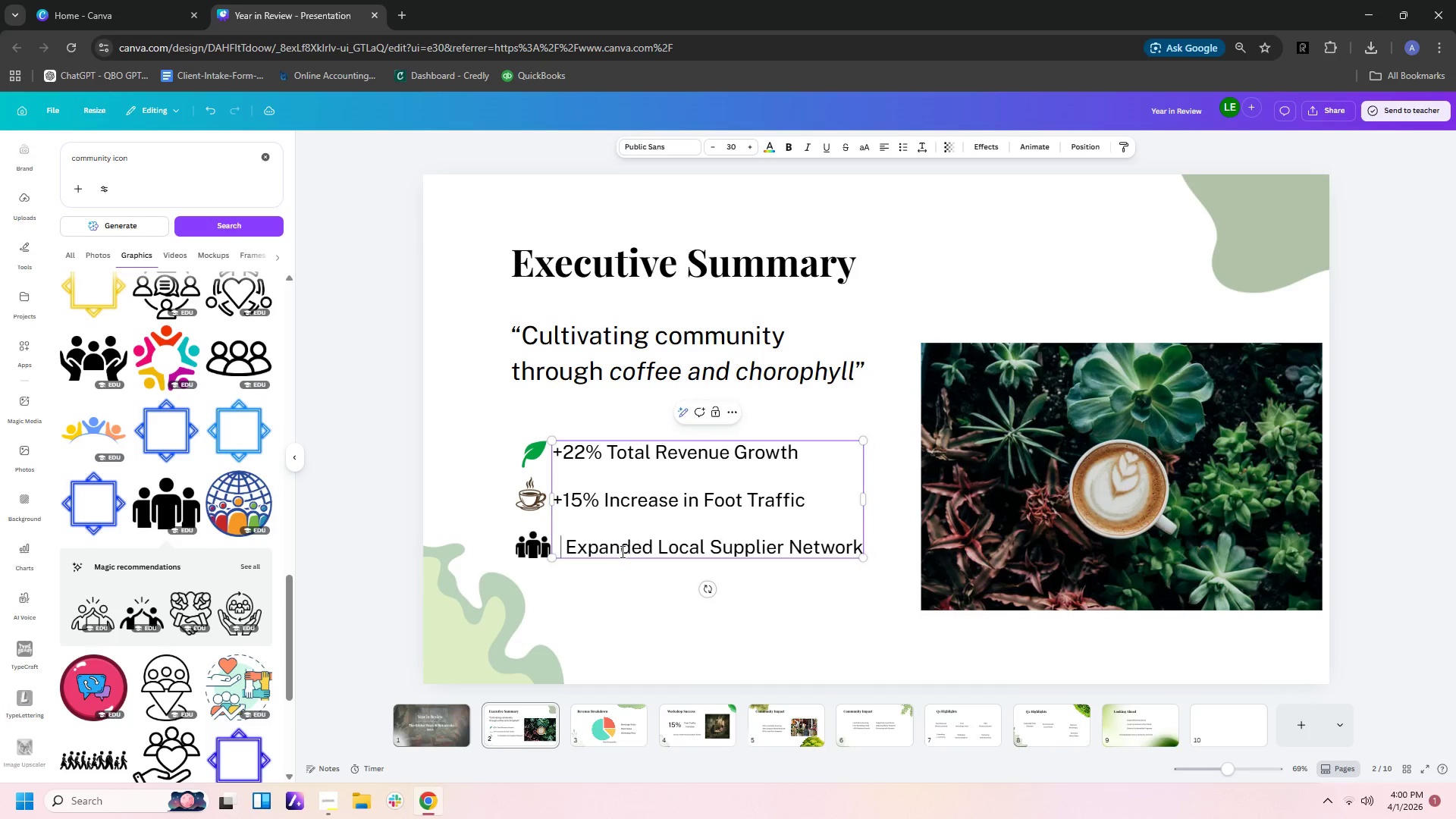 
key(Backspace)
 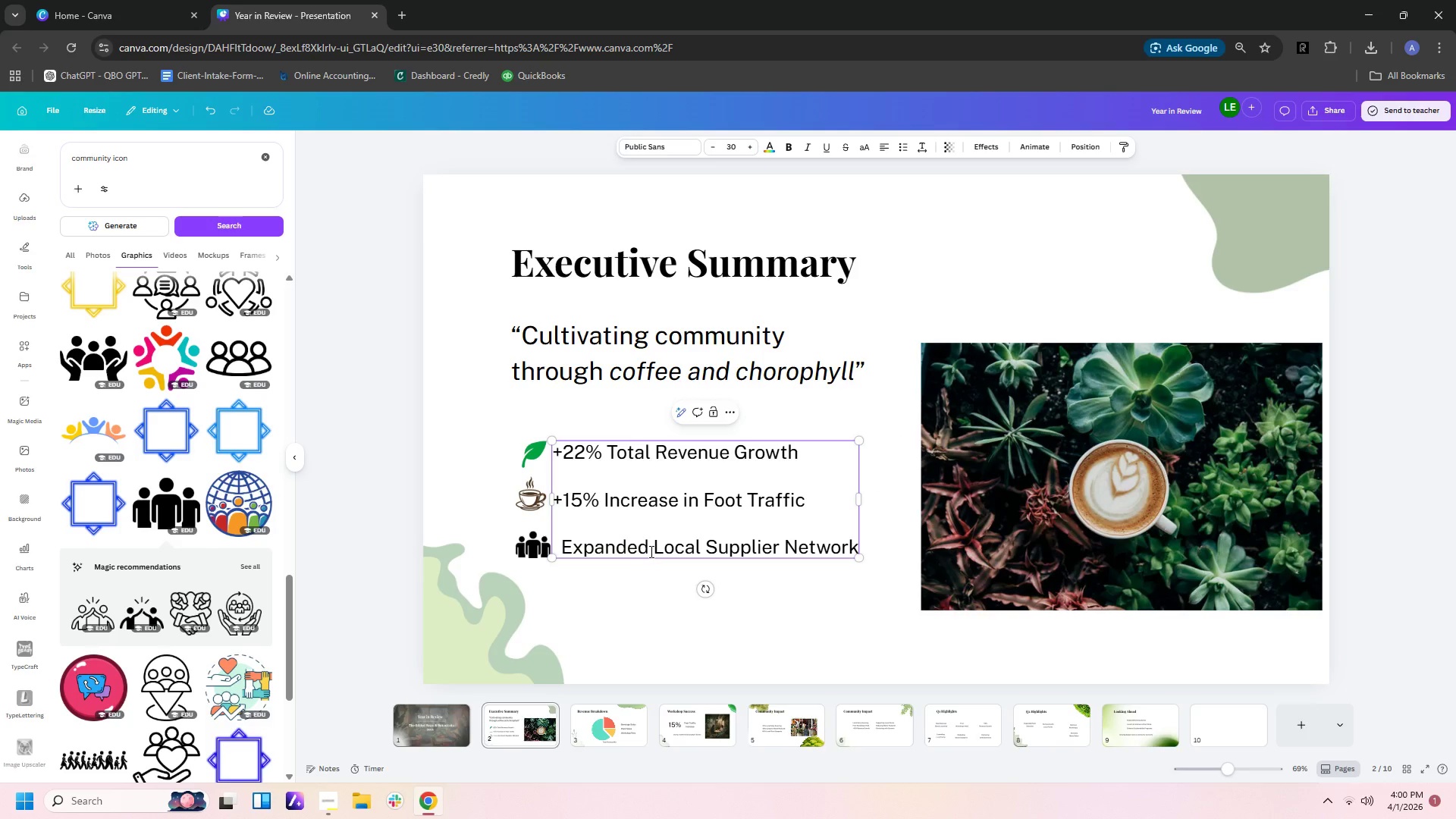 
left_click_drag(start_coordinate=[643, 623], to_coordinate=[643, 618])
 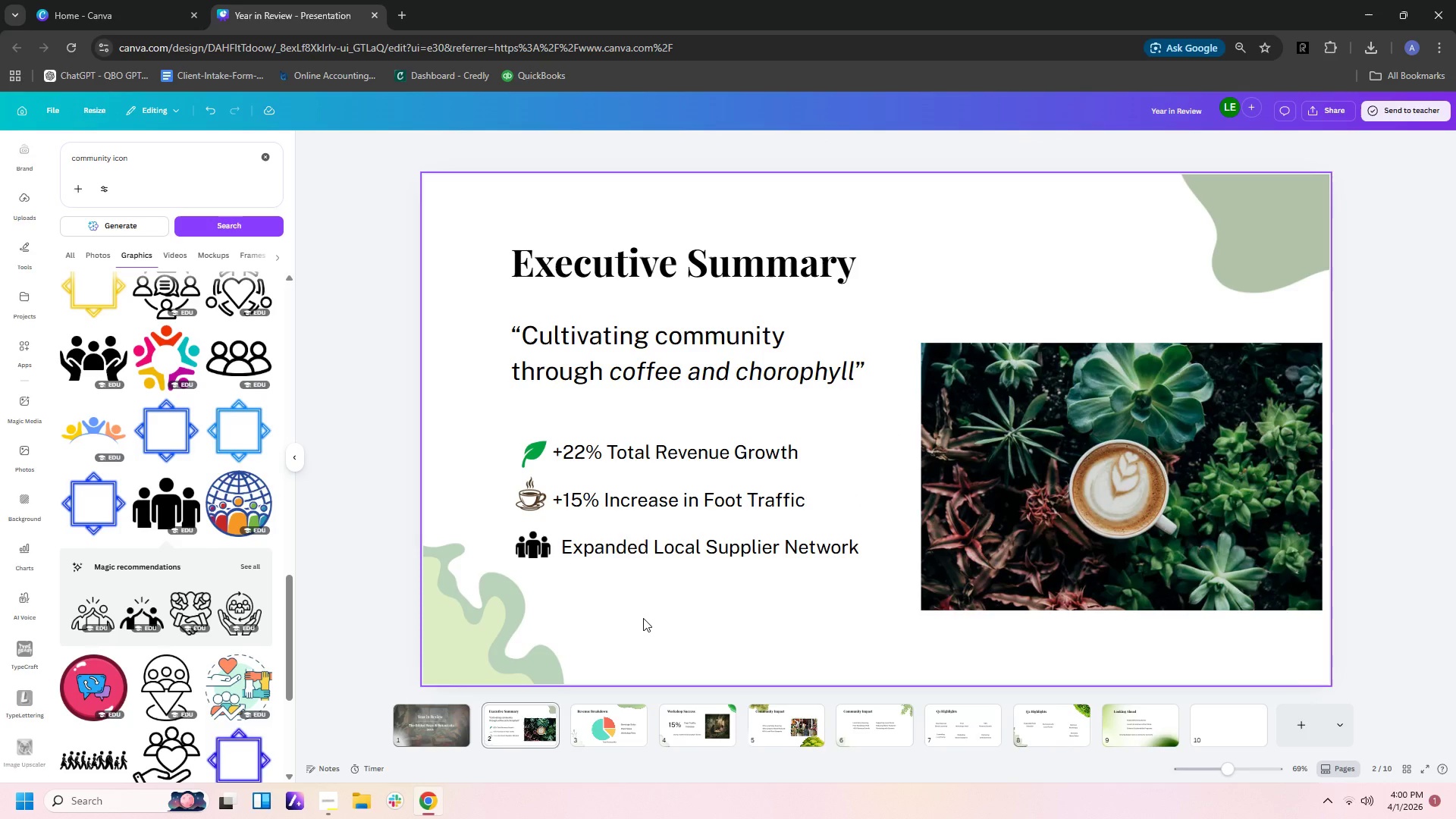 
wait(9.22)
 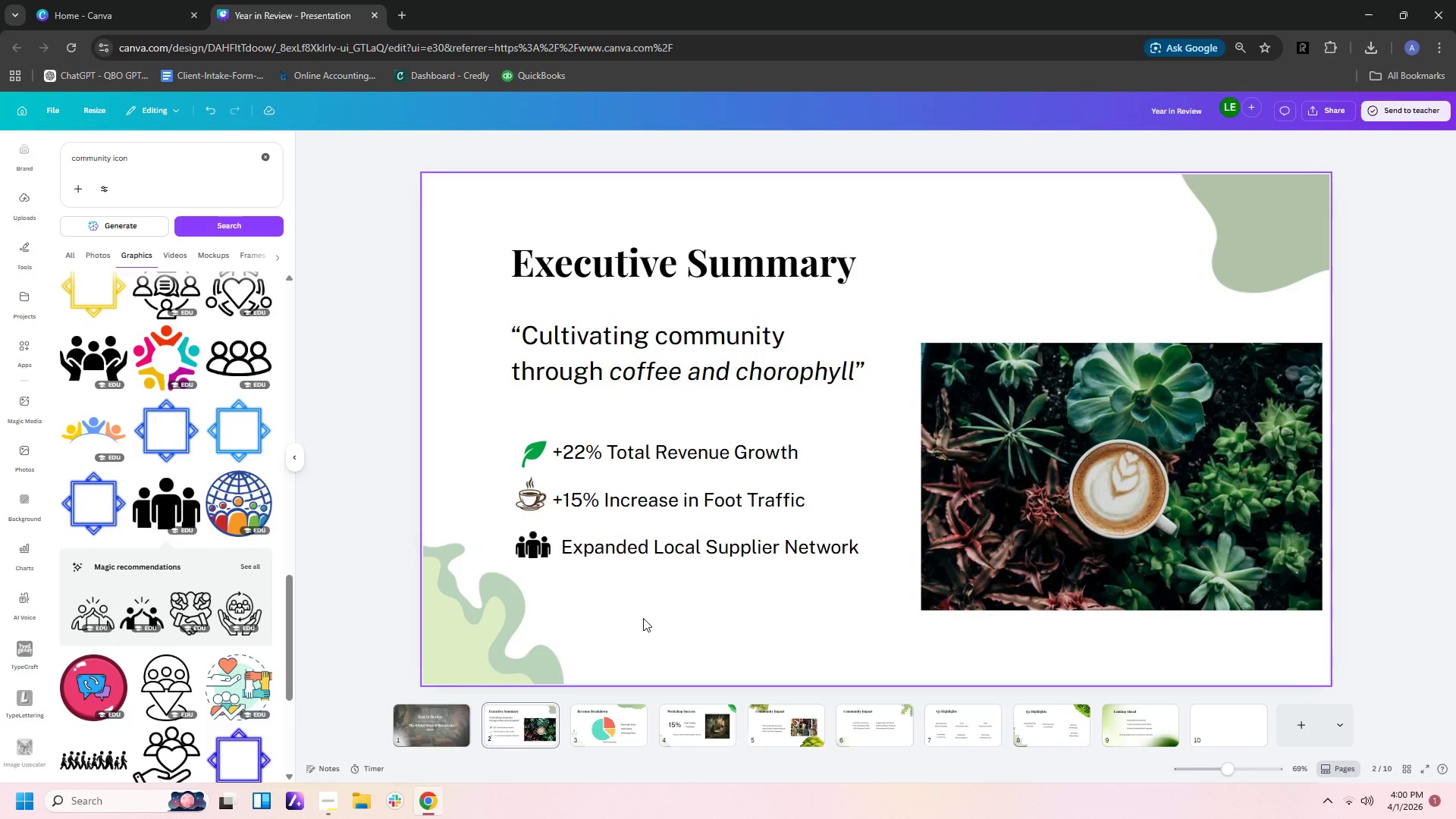 
mouse_move([601, 691])
 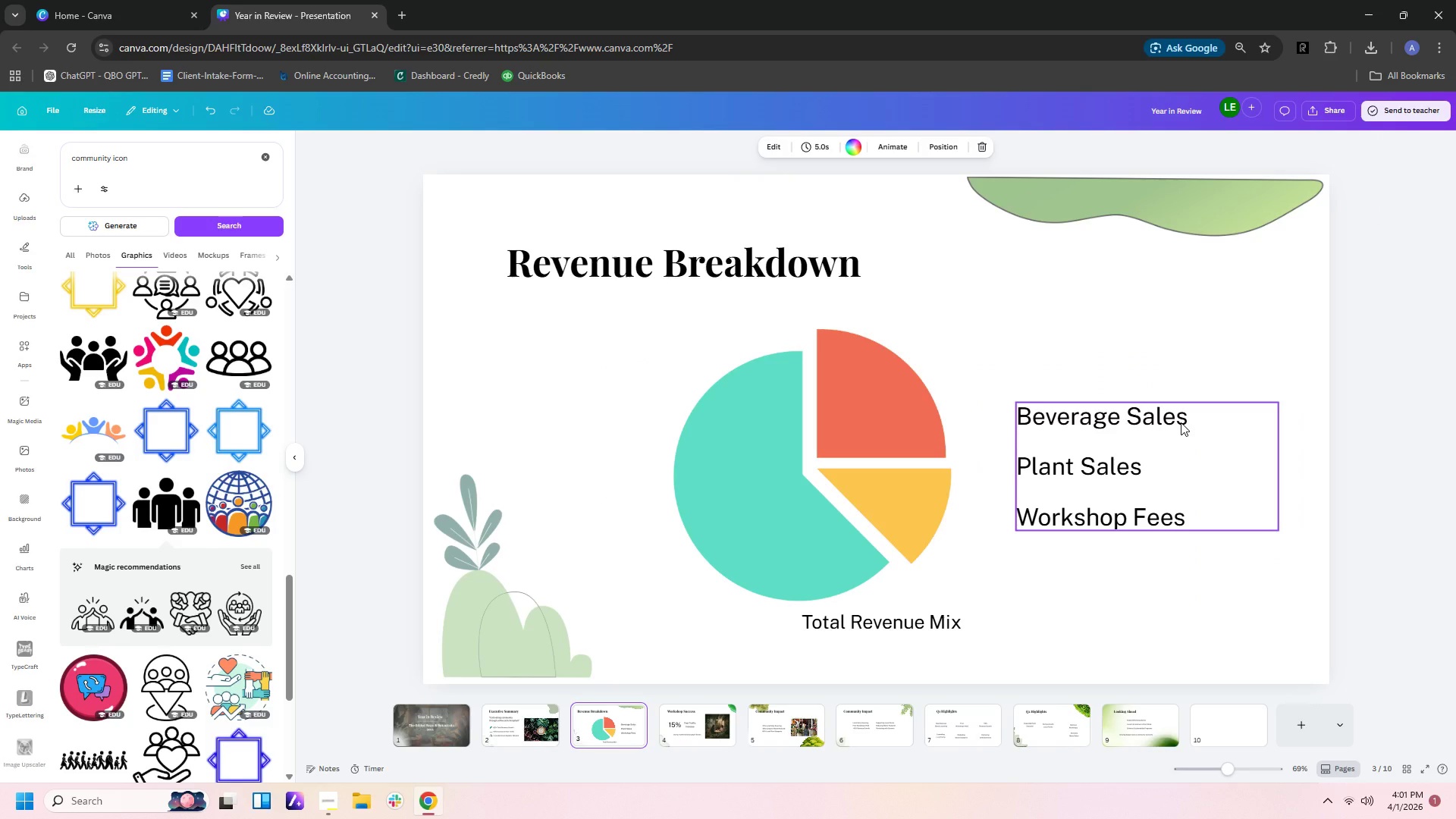 
wait(21.39)
 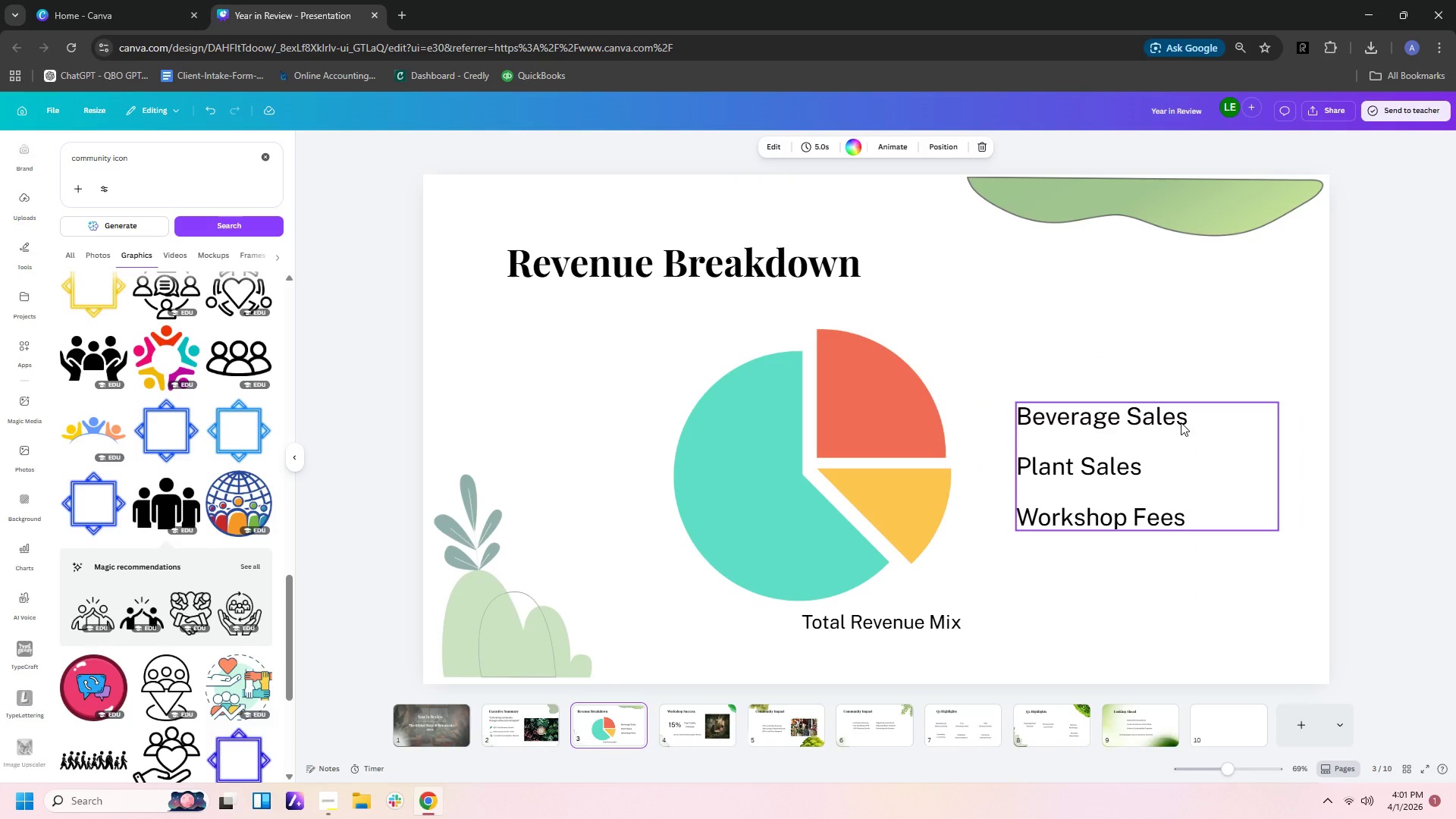 
left_click([832, 450])
 